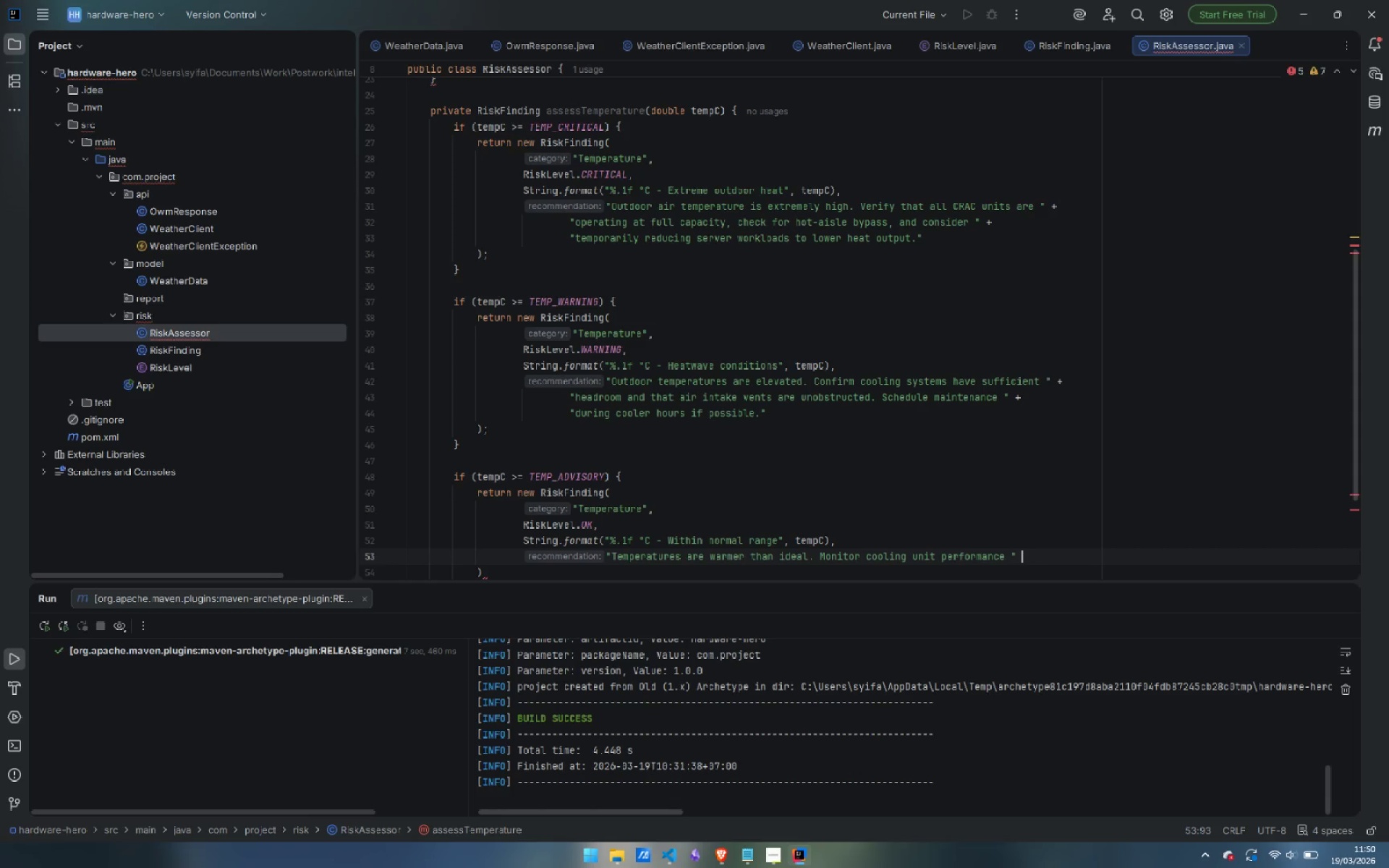 
key(Shift+Equal)
 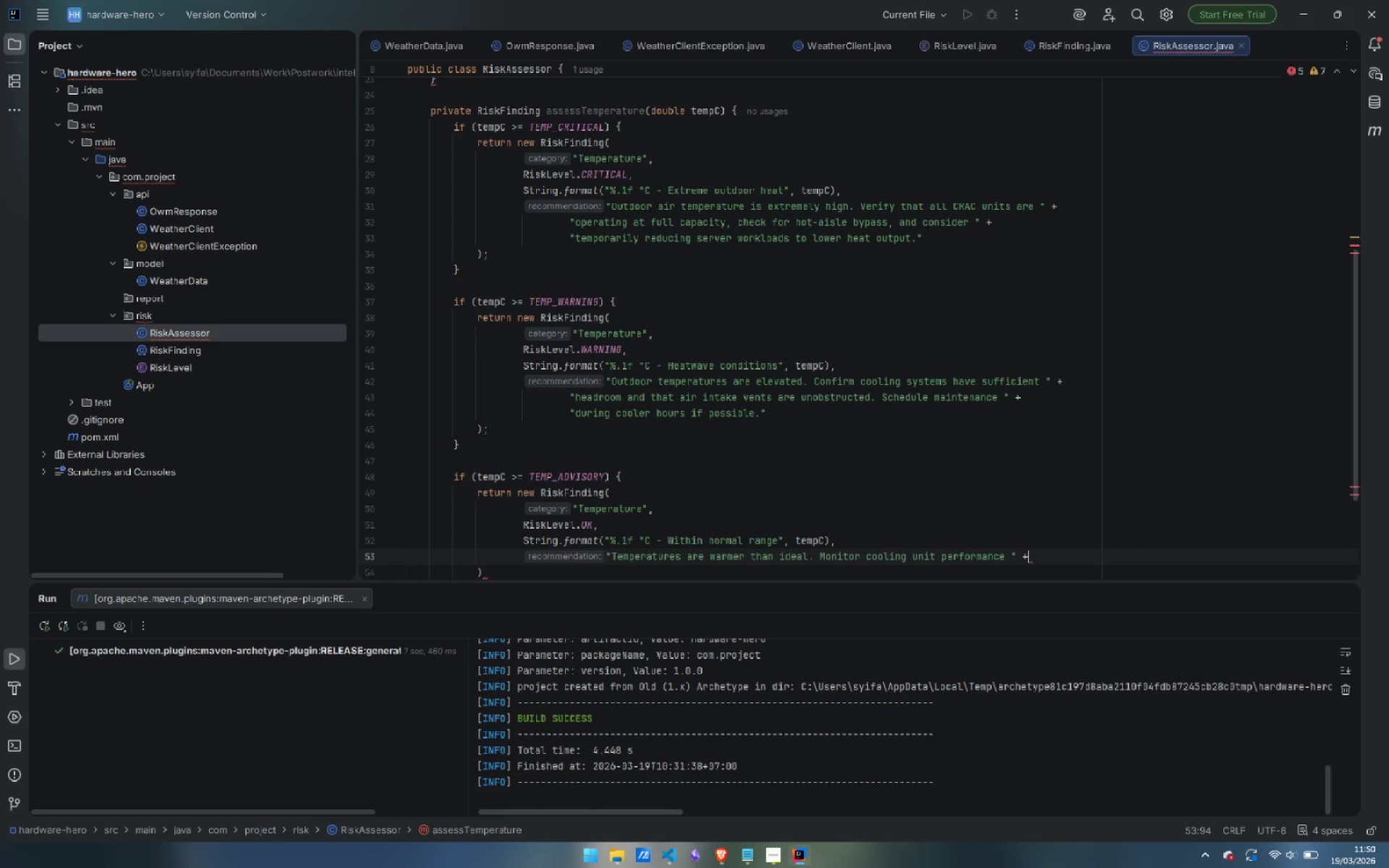 
key(Enter)
 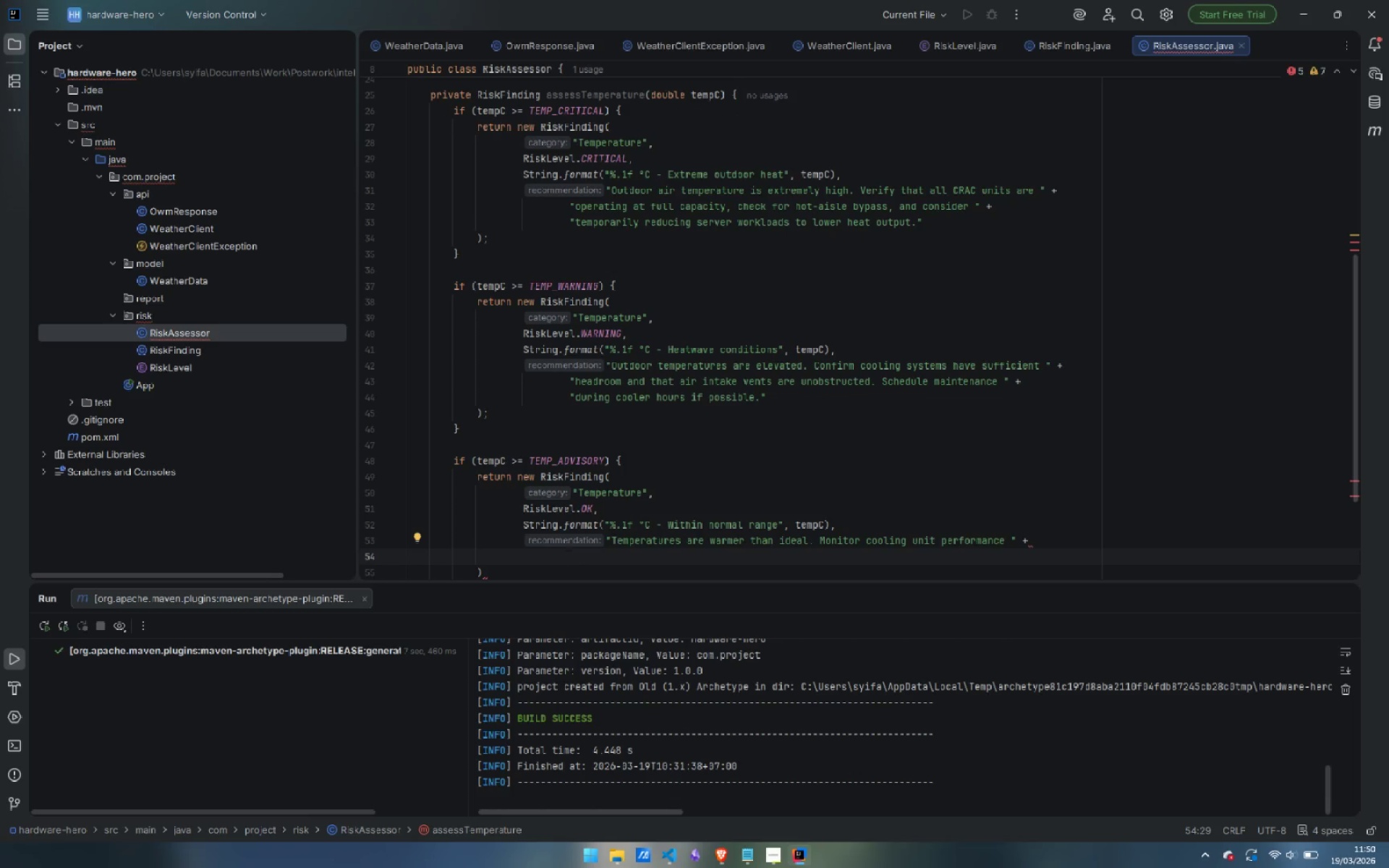 
type("and confirm CRAC/CRAH setPo)
key(Backspace)
key(Backspace)
type(points have not drifted.)
 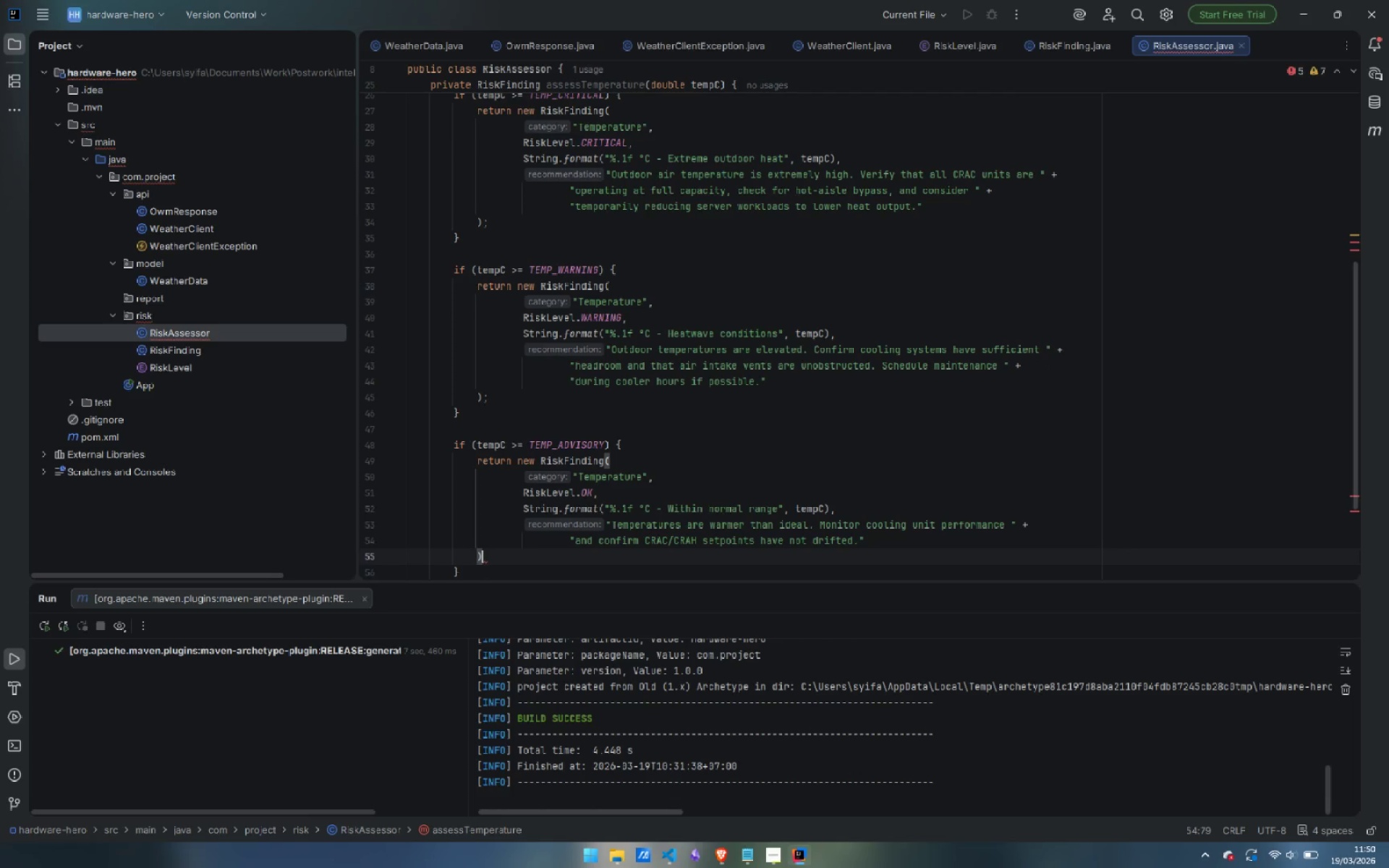 
key(ArrowDown)
 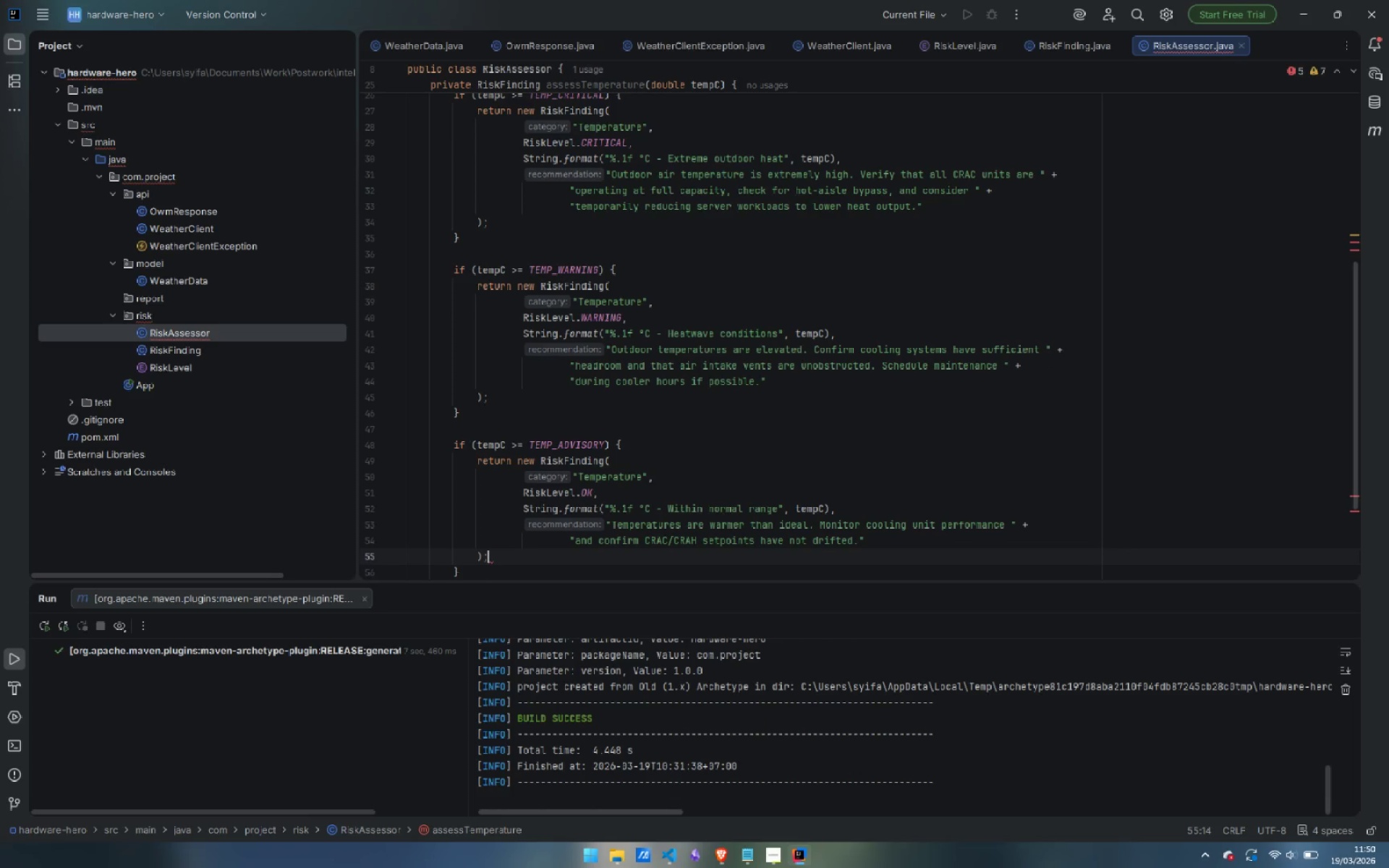 
key(Semicolon)
 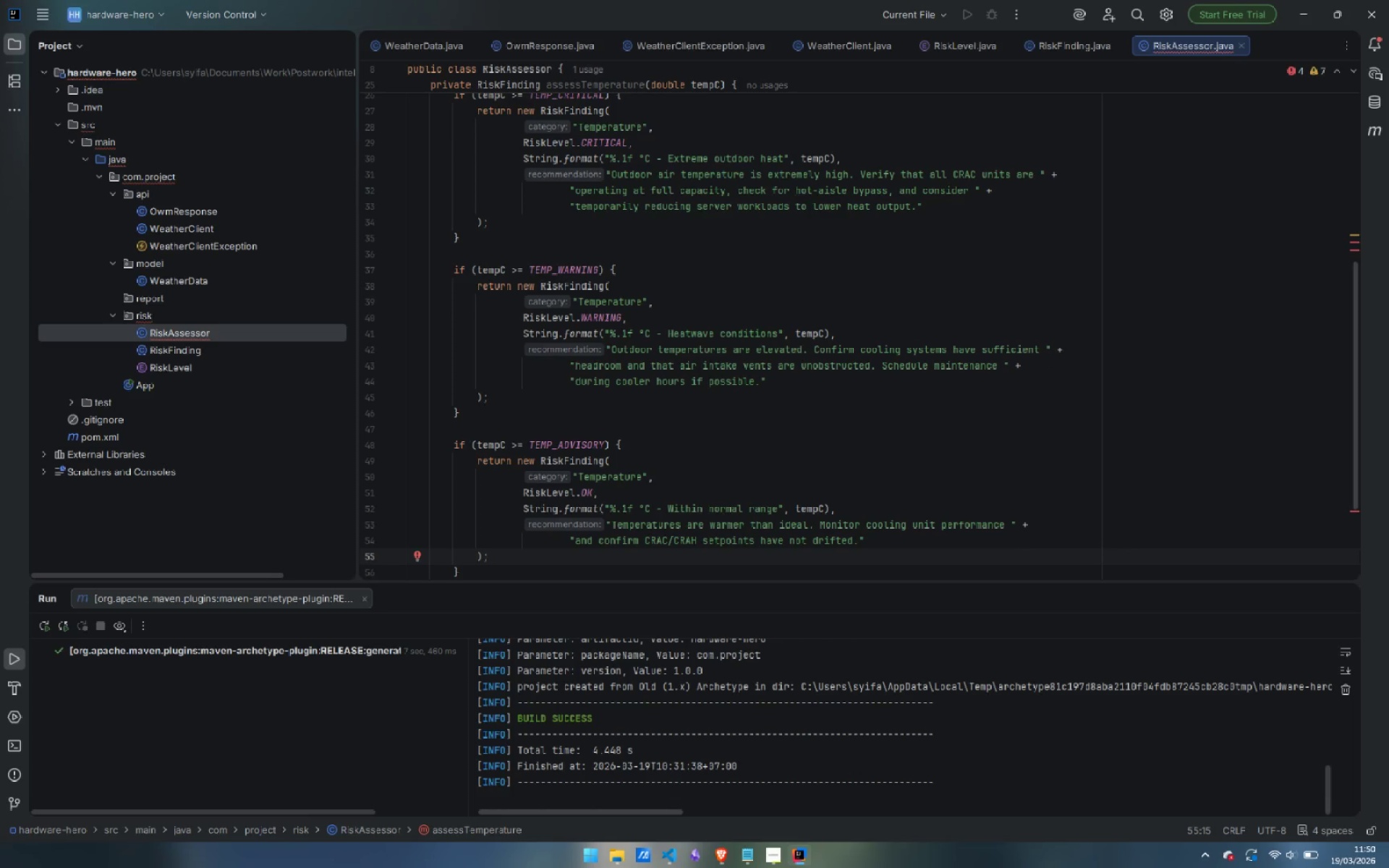 
wait(8.06)
 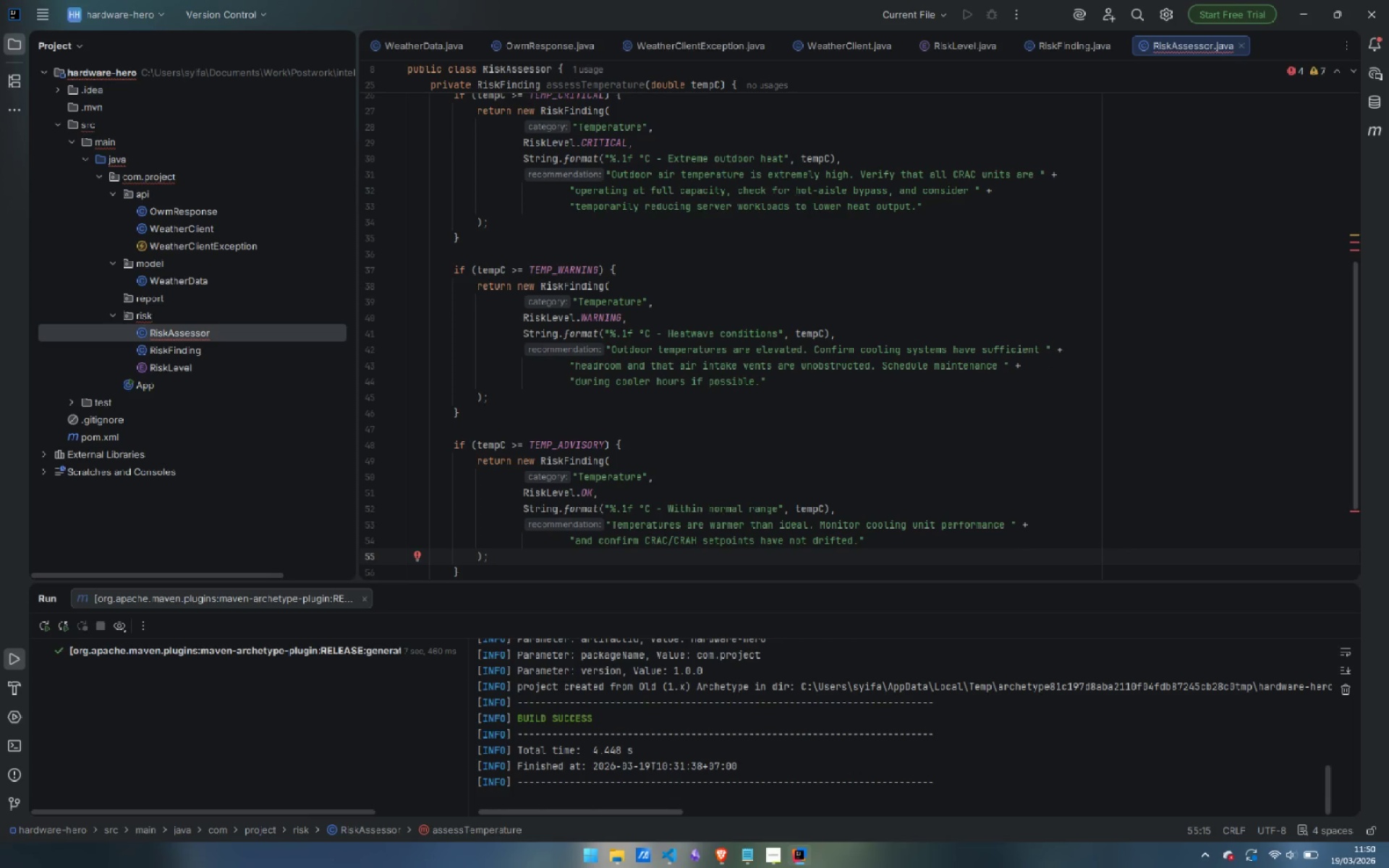 
double_click([587, 490])
 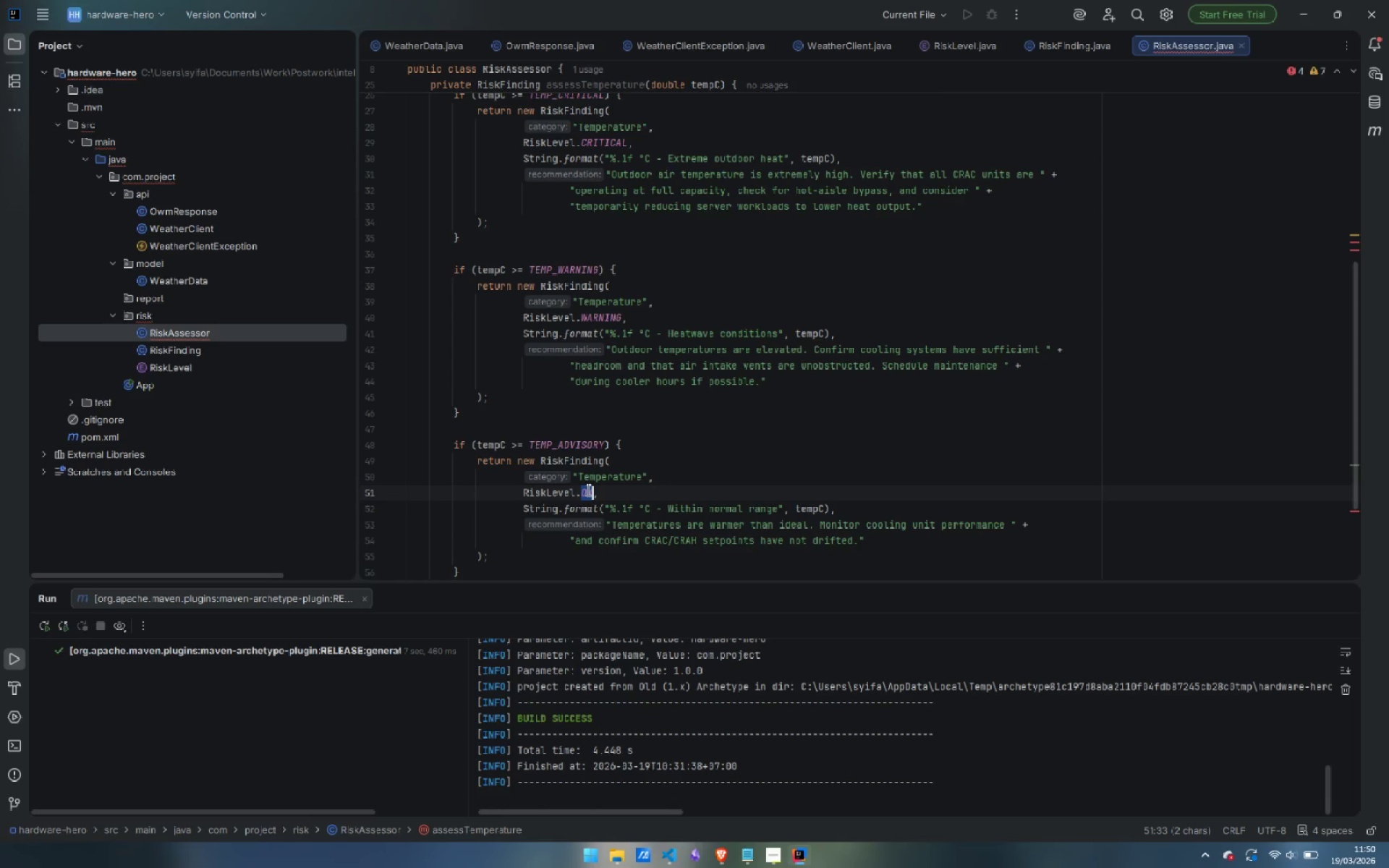 
type(AD)
 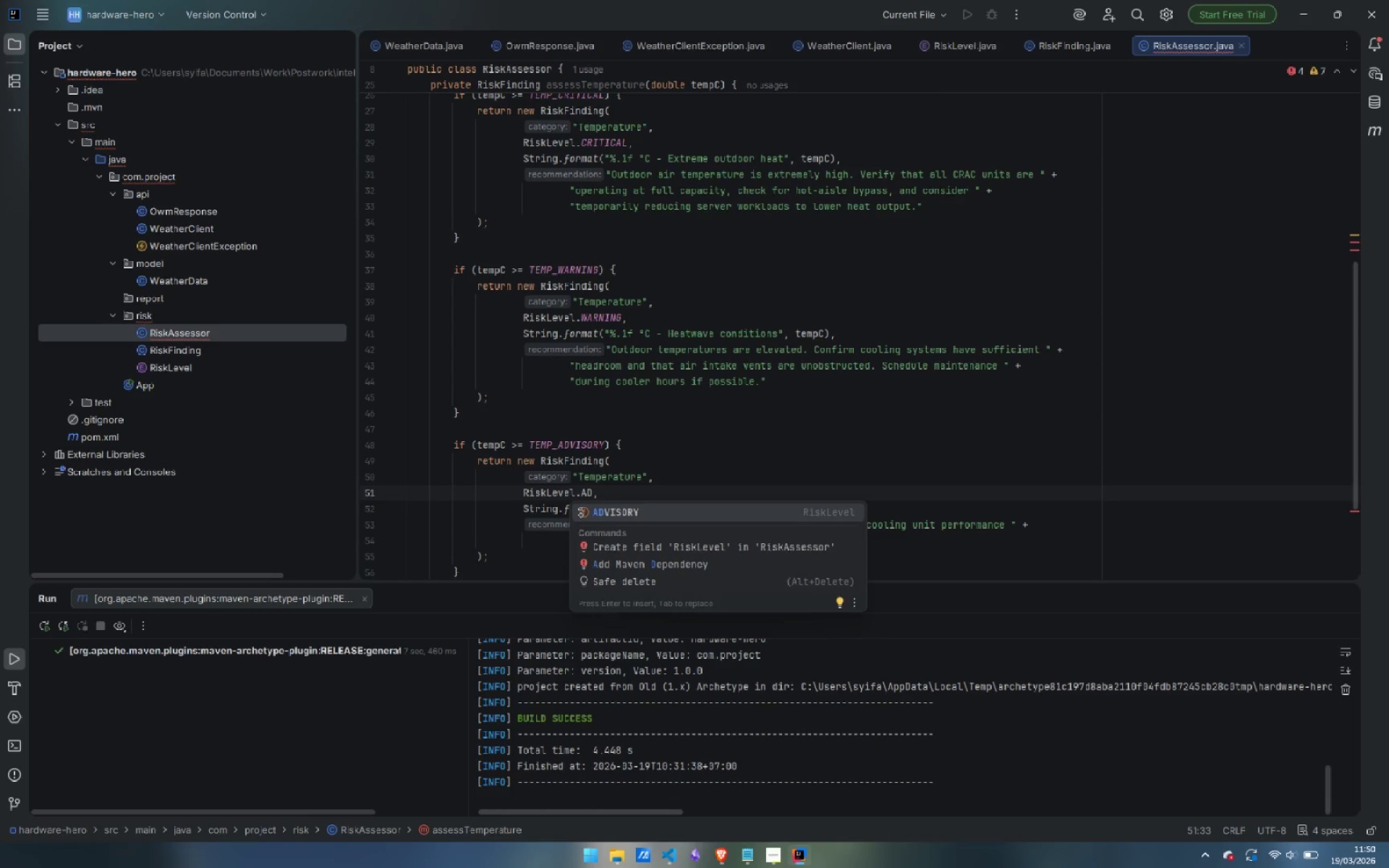 
key(Enter)
 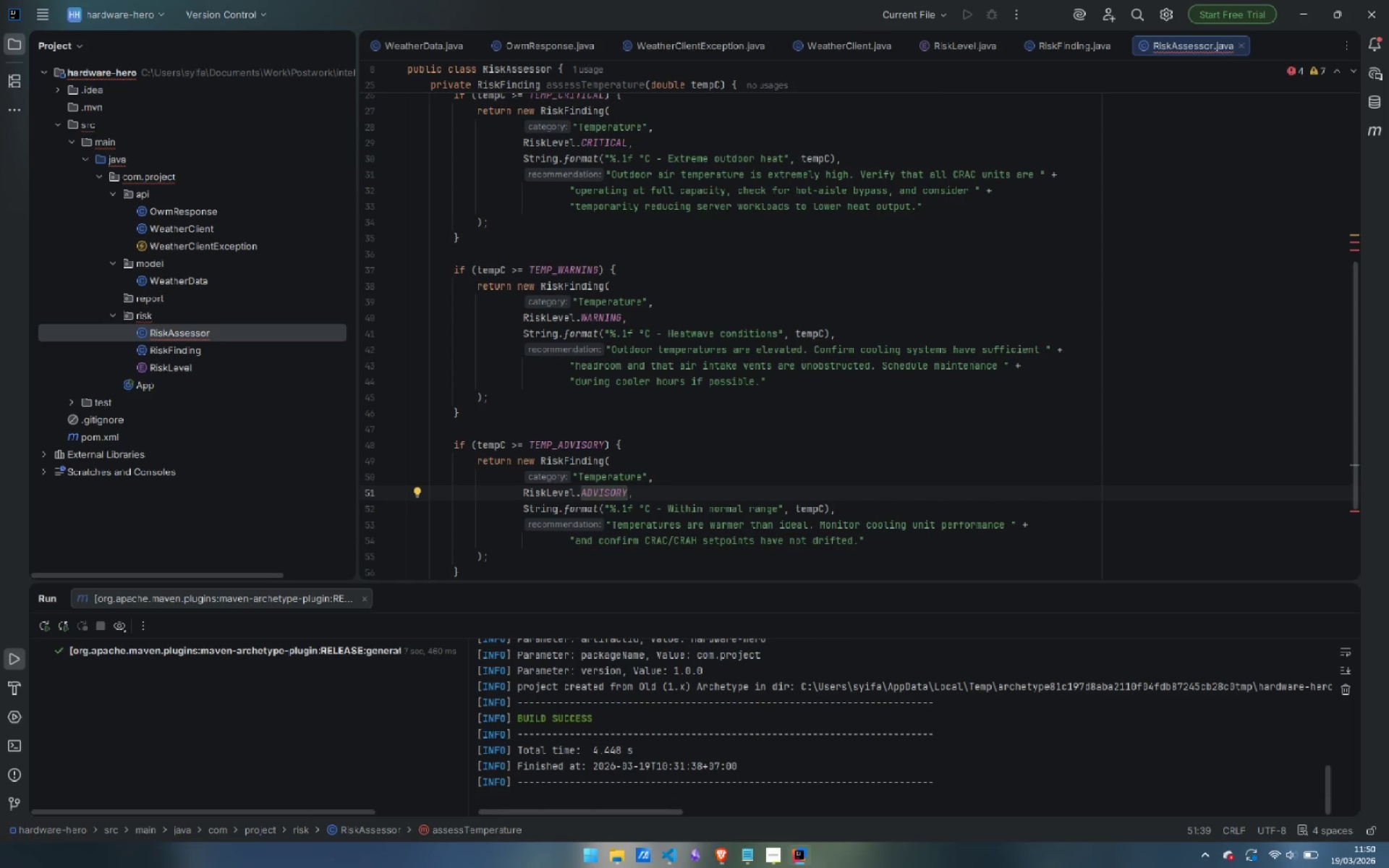 
wait(9.19)
 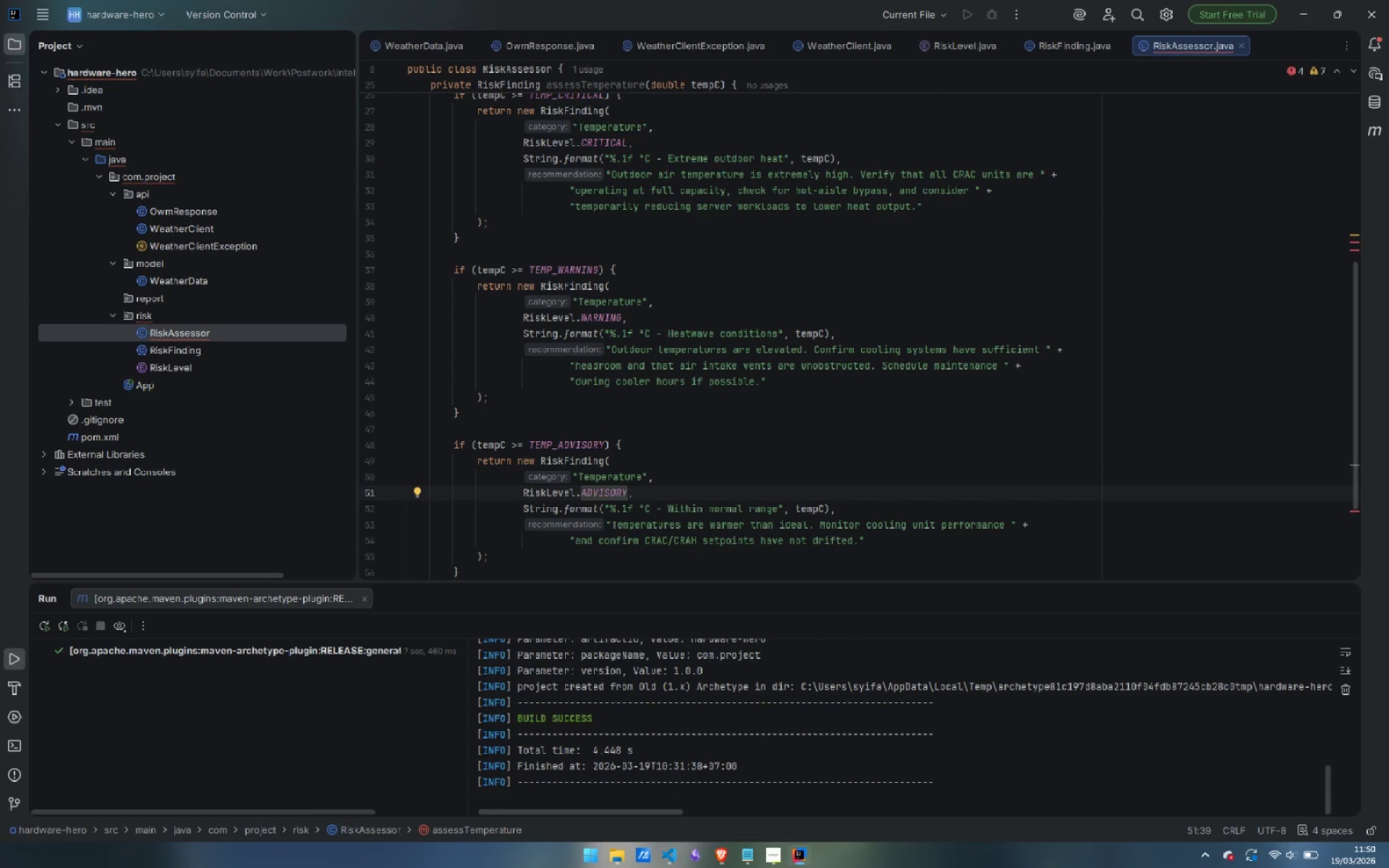 
key(ArrowDown)
 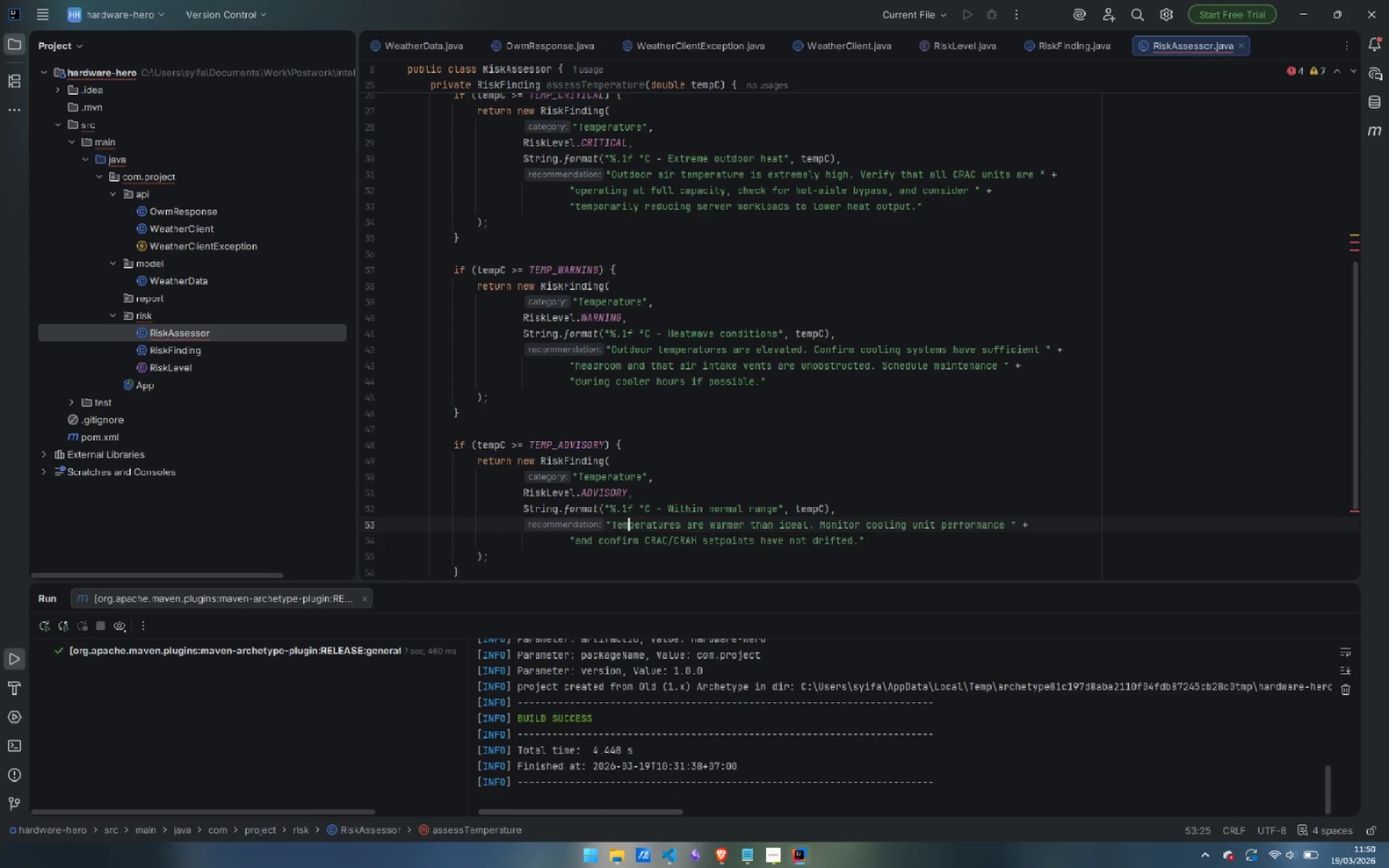 
key(ArrowDown)
 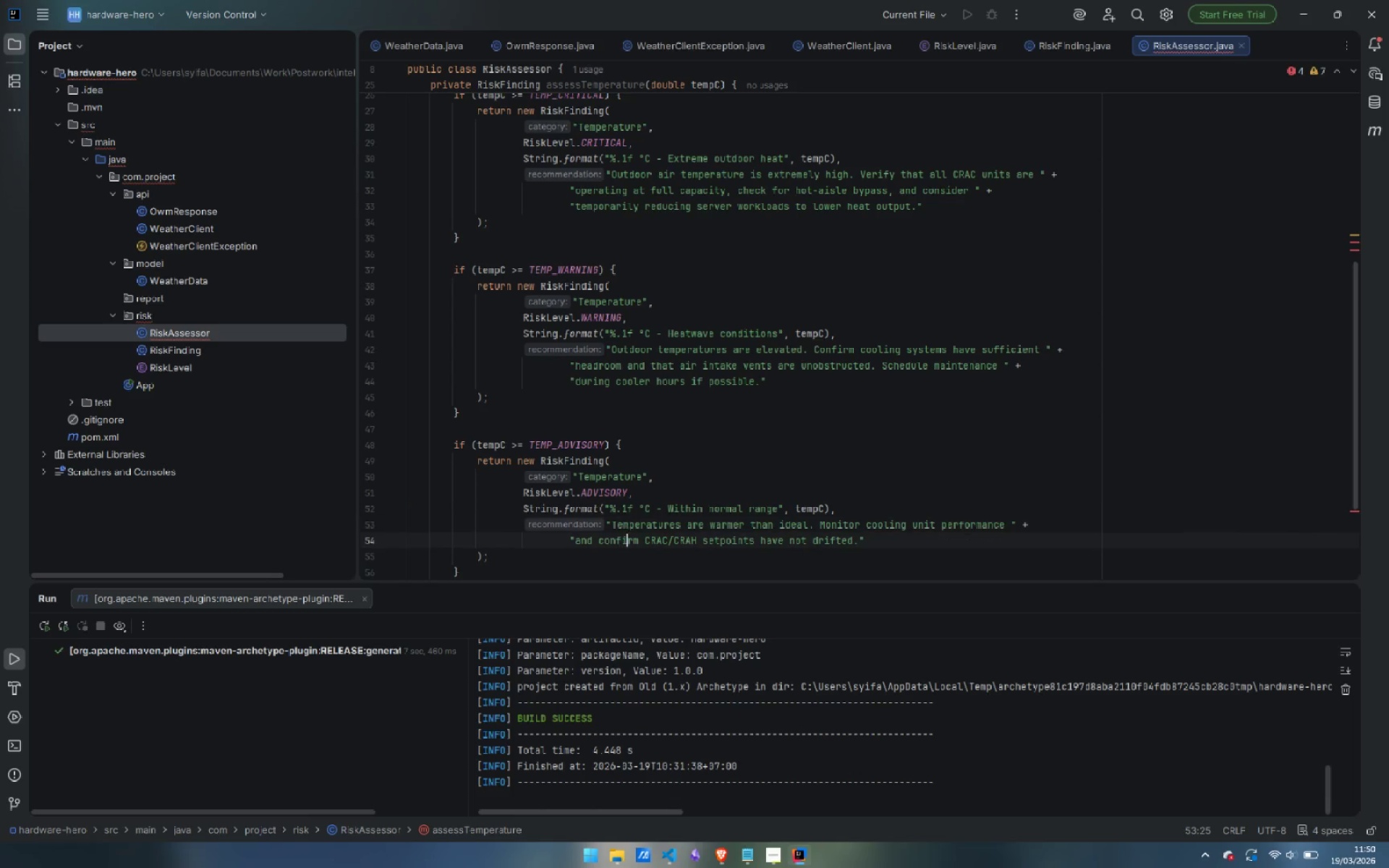 
key(ArrowDown)
 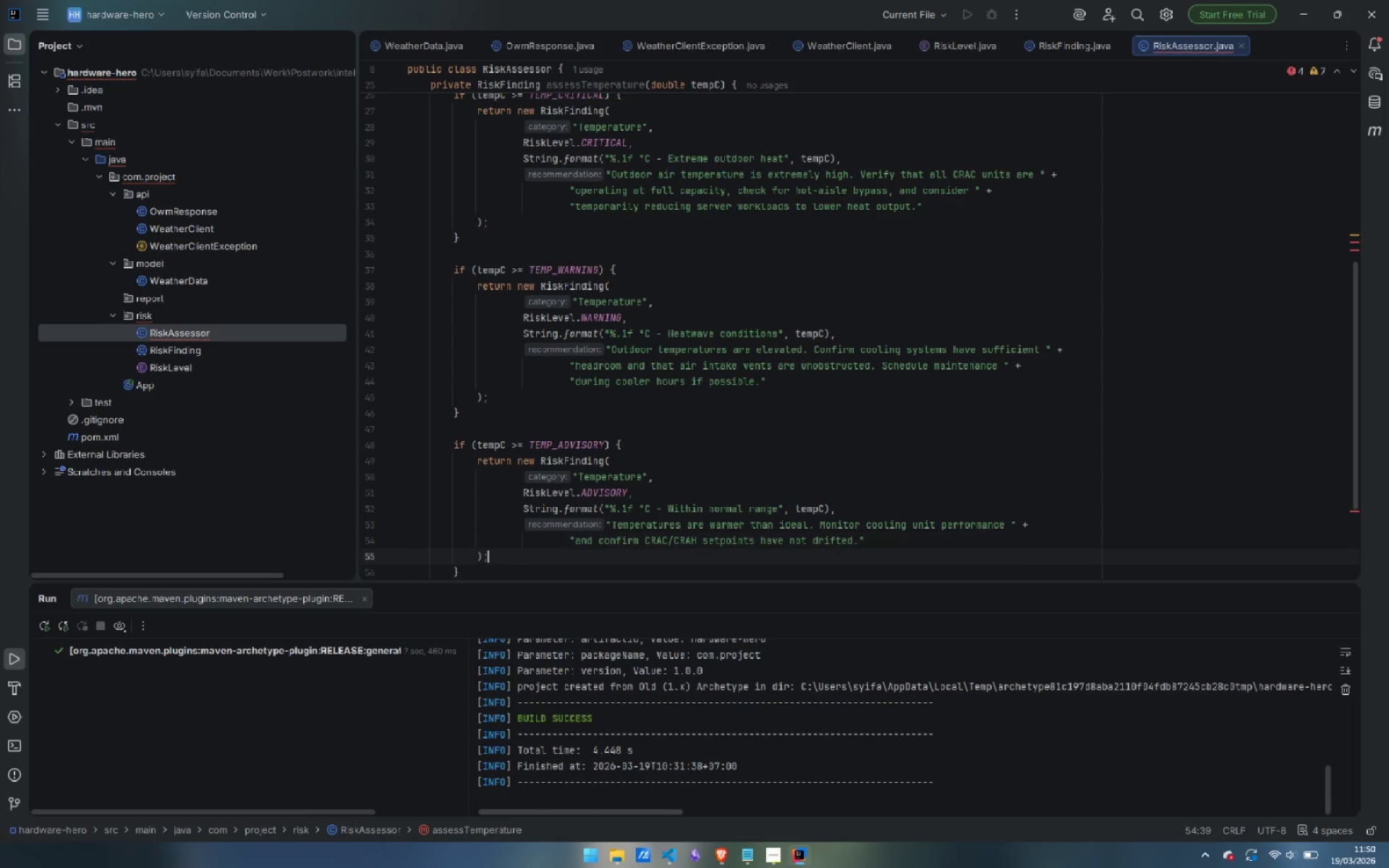 
key(ArrowDown)
 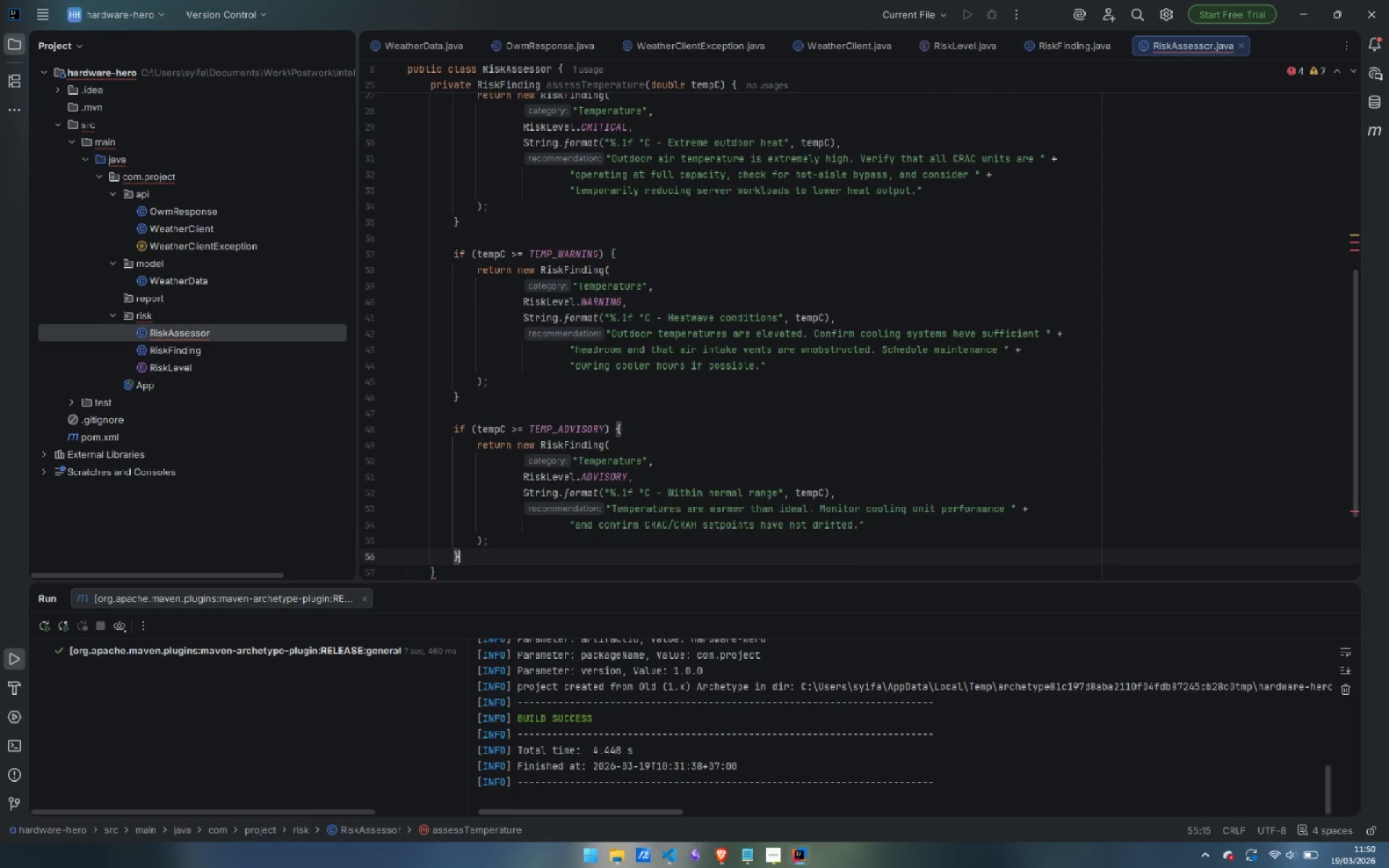 
key(ArrowDown)
 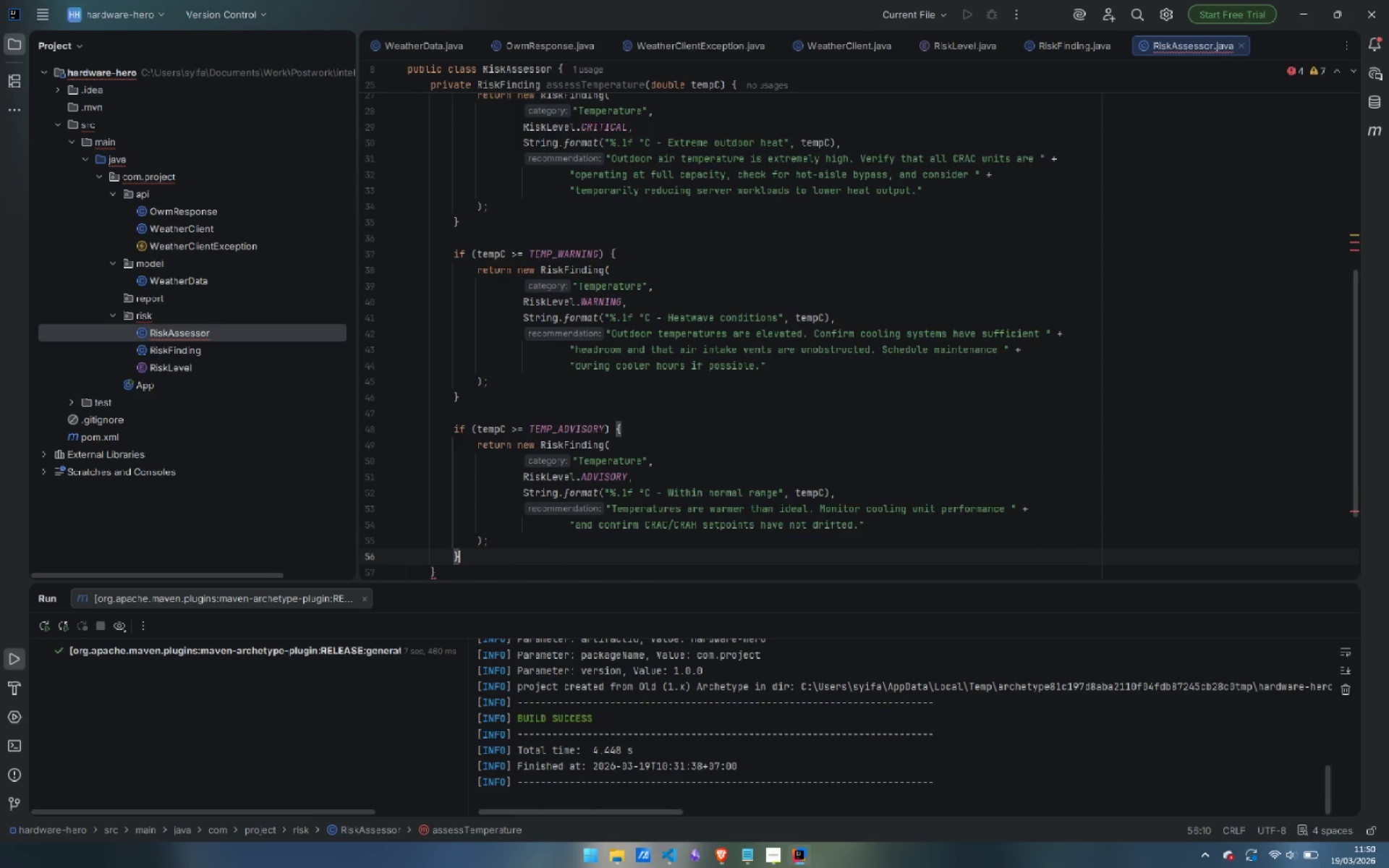 
key(Enter)
 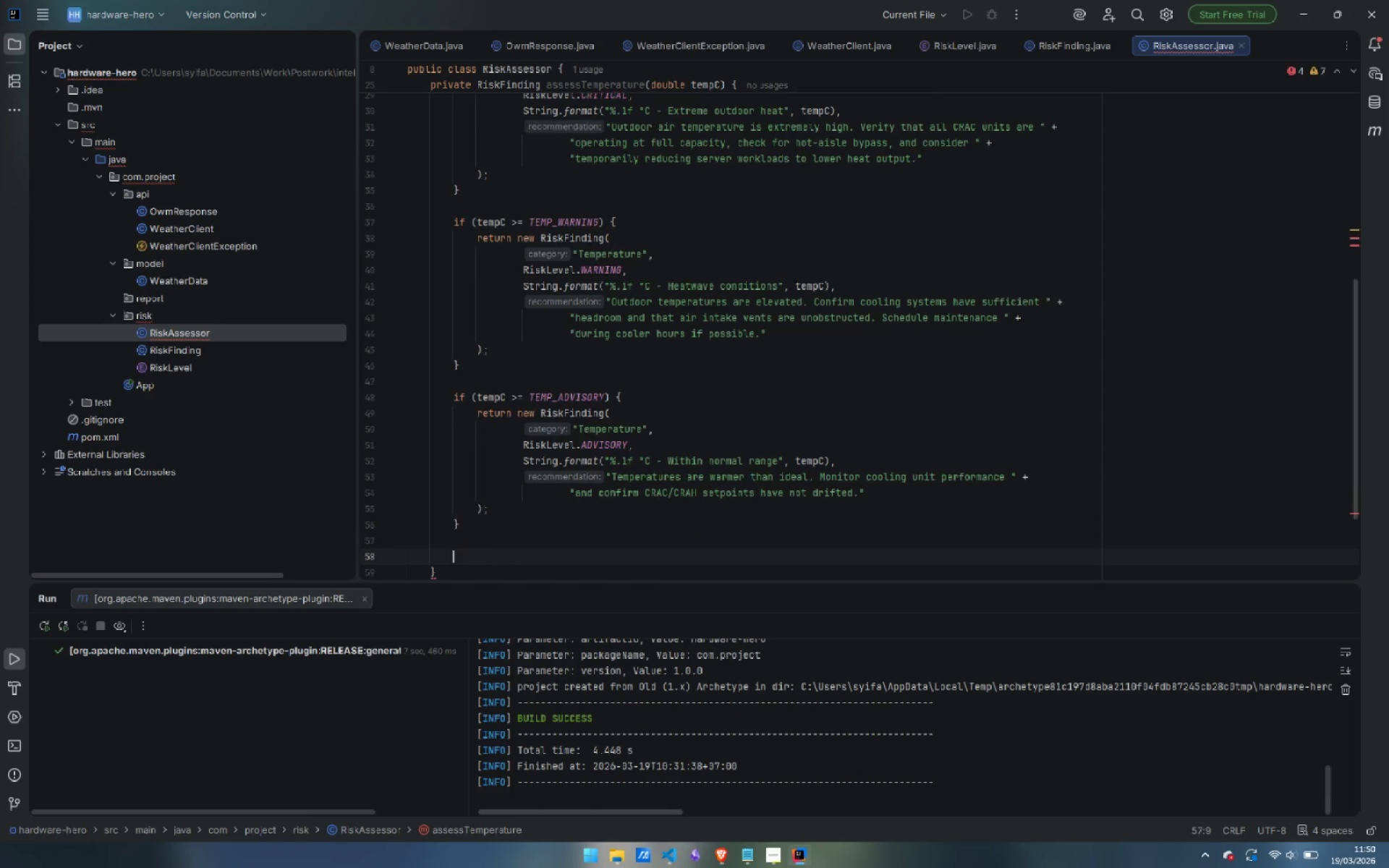 
key(Enter)
 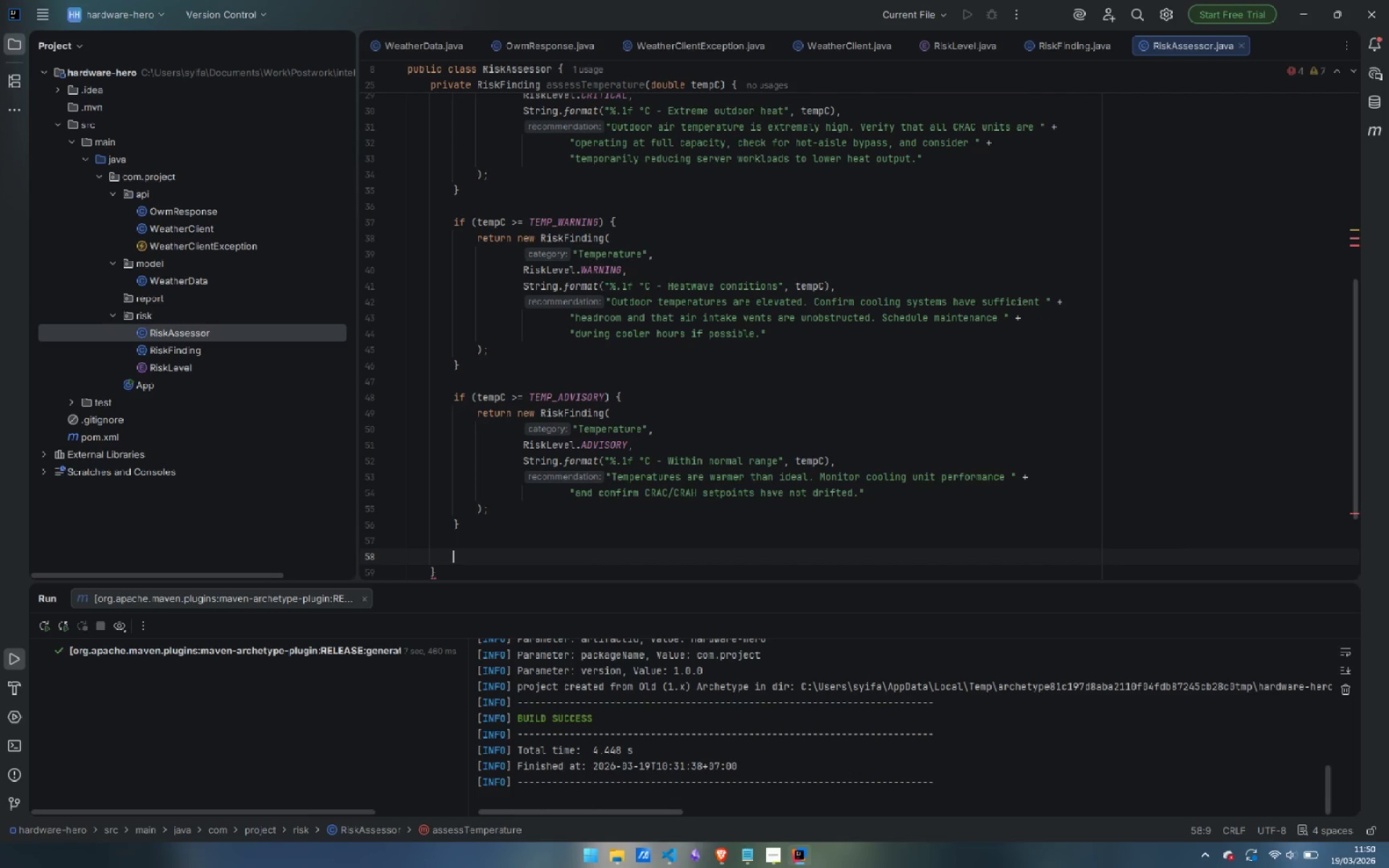 
type(return new Risk)
 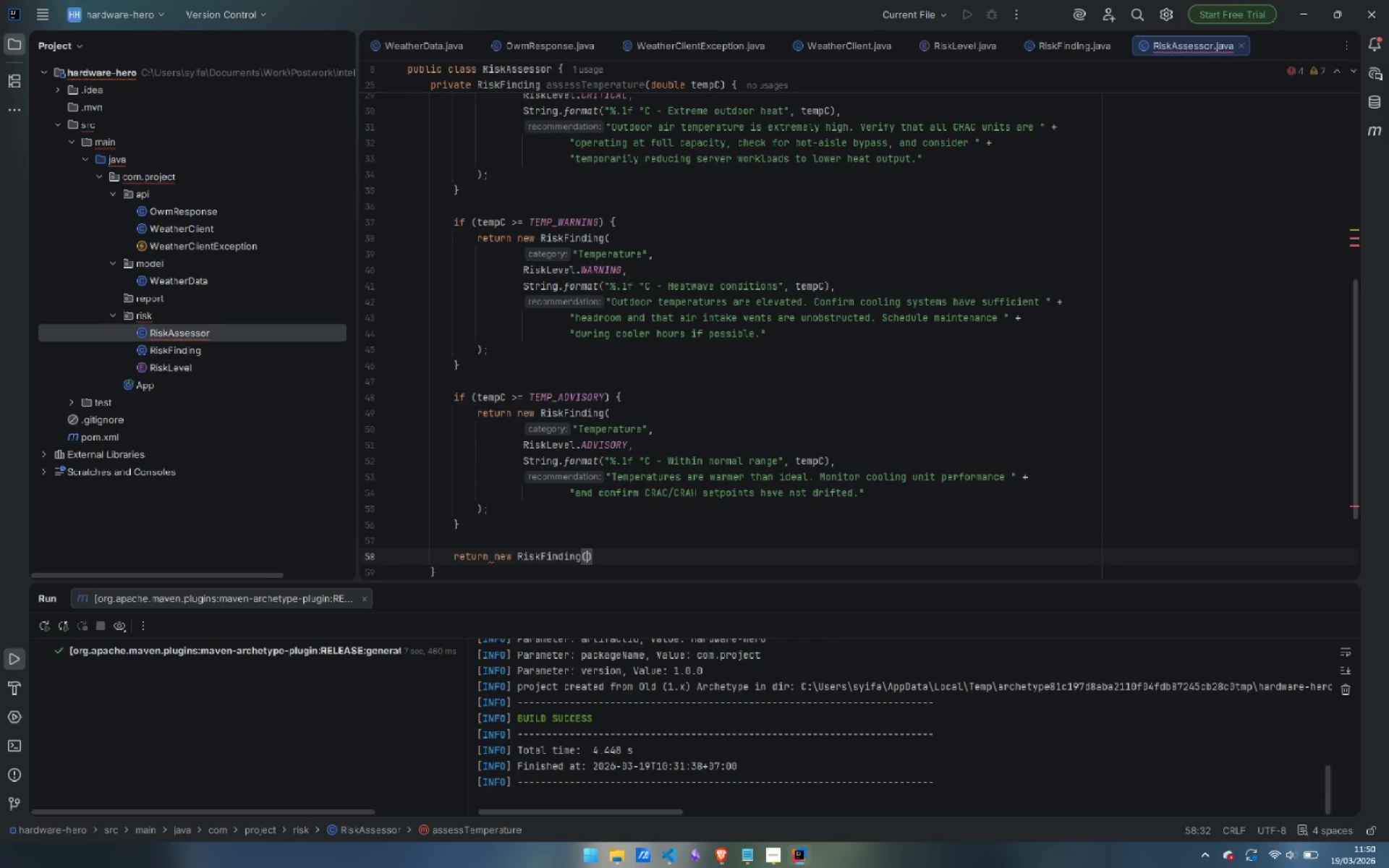 
 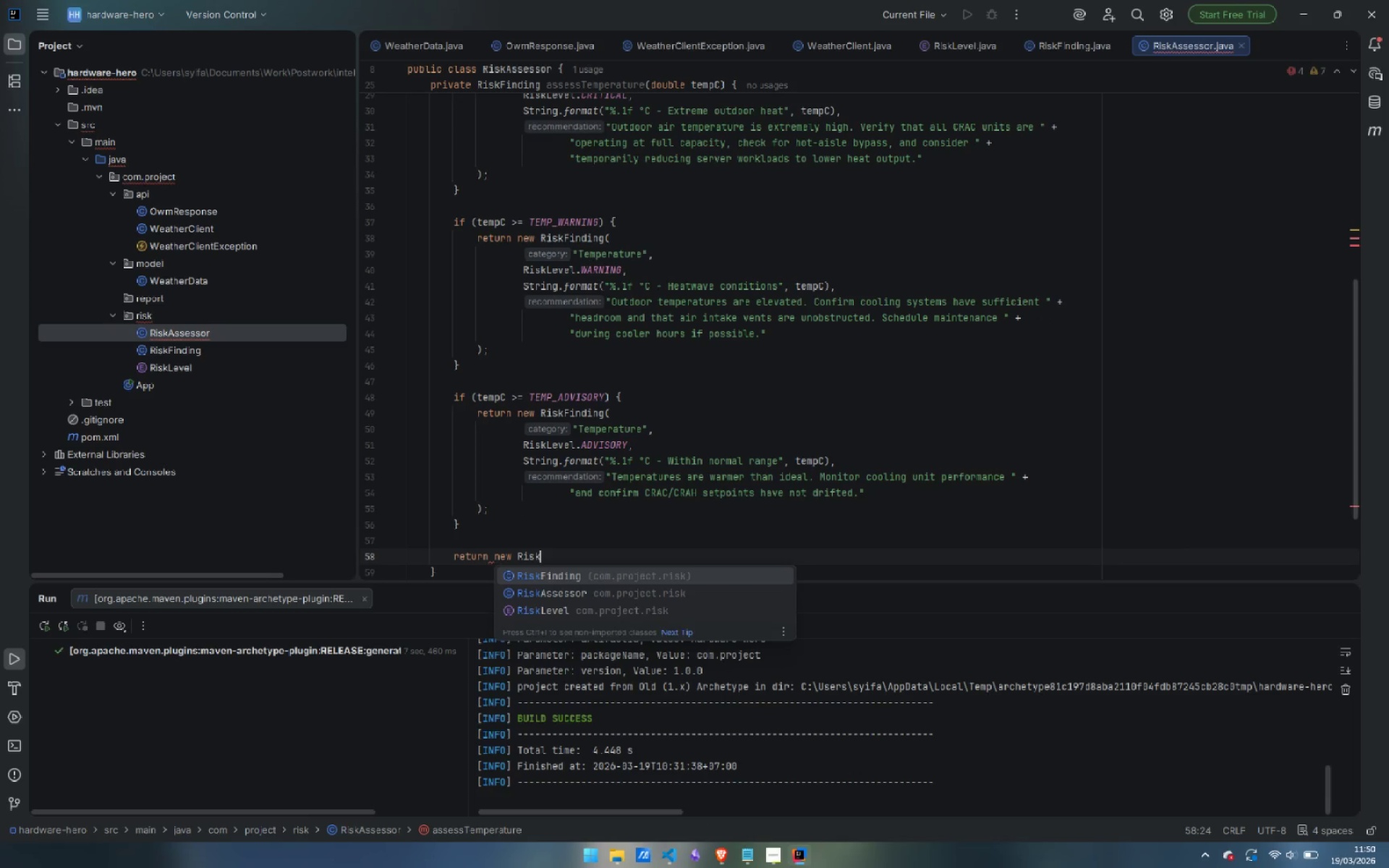 
key(Enter)
 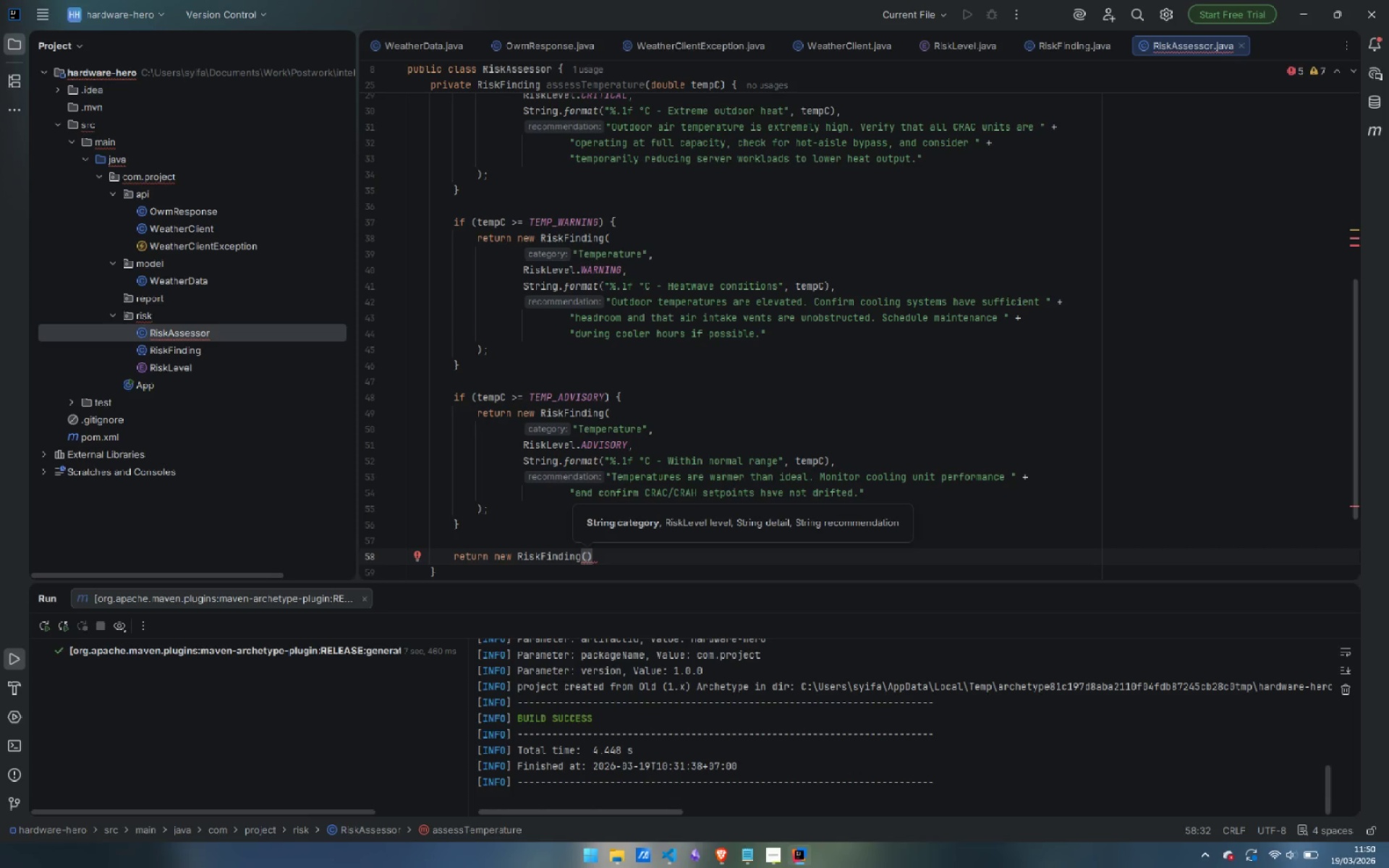 
key(Enter)
 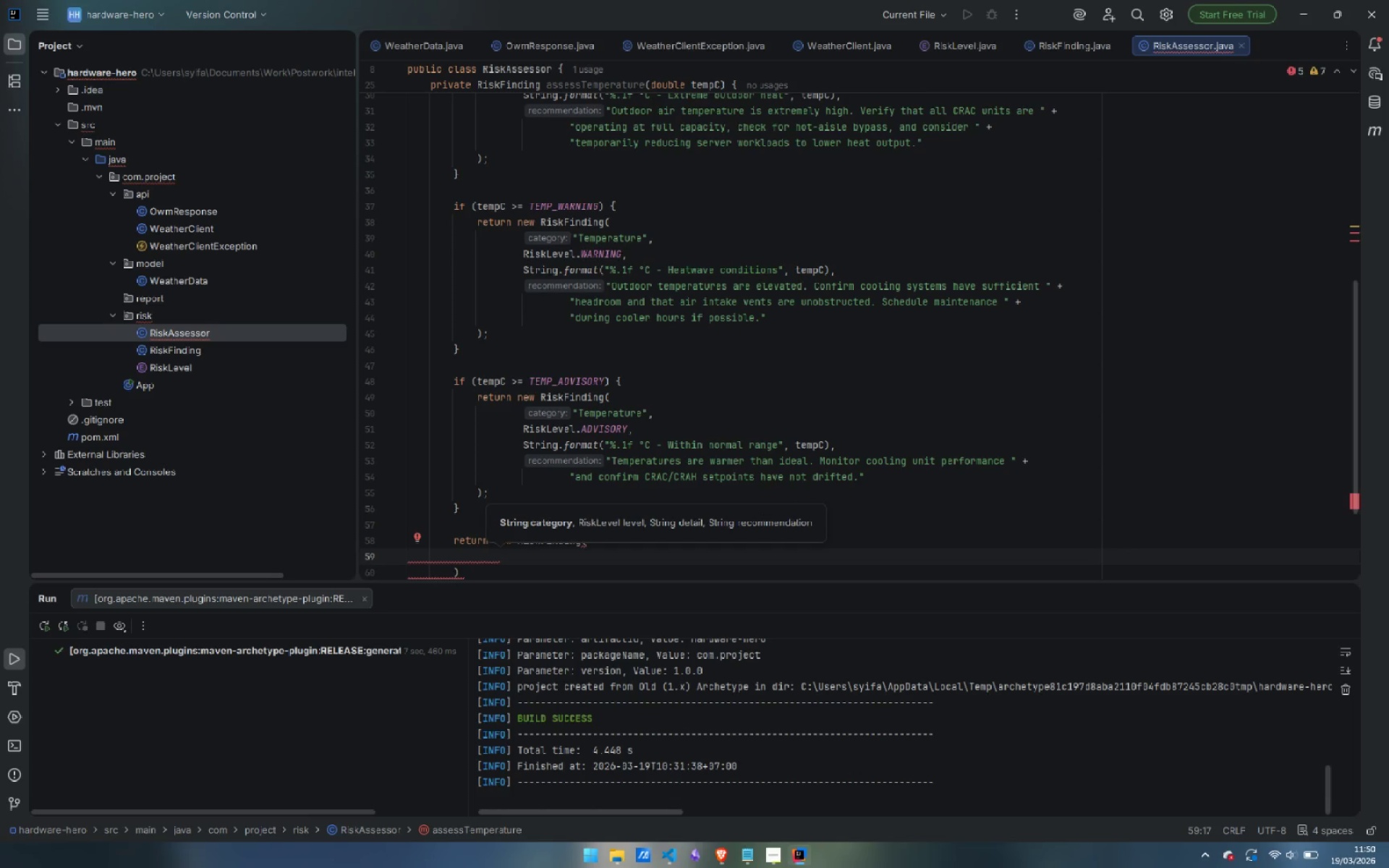 
type("Temperature)
 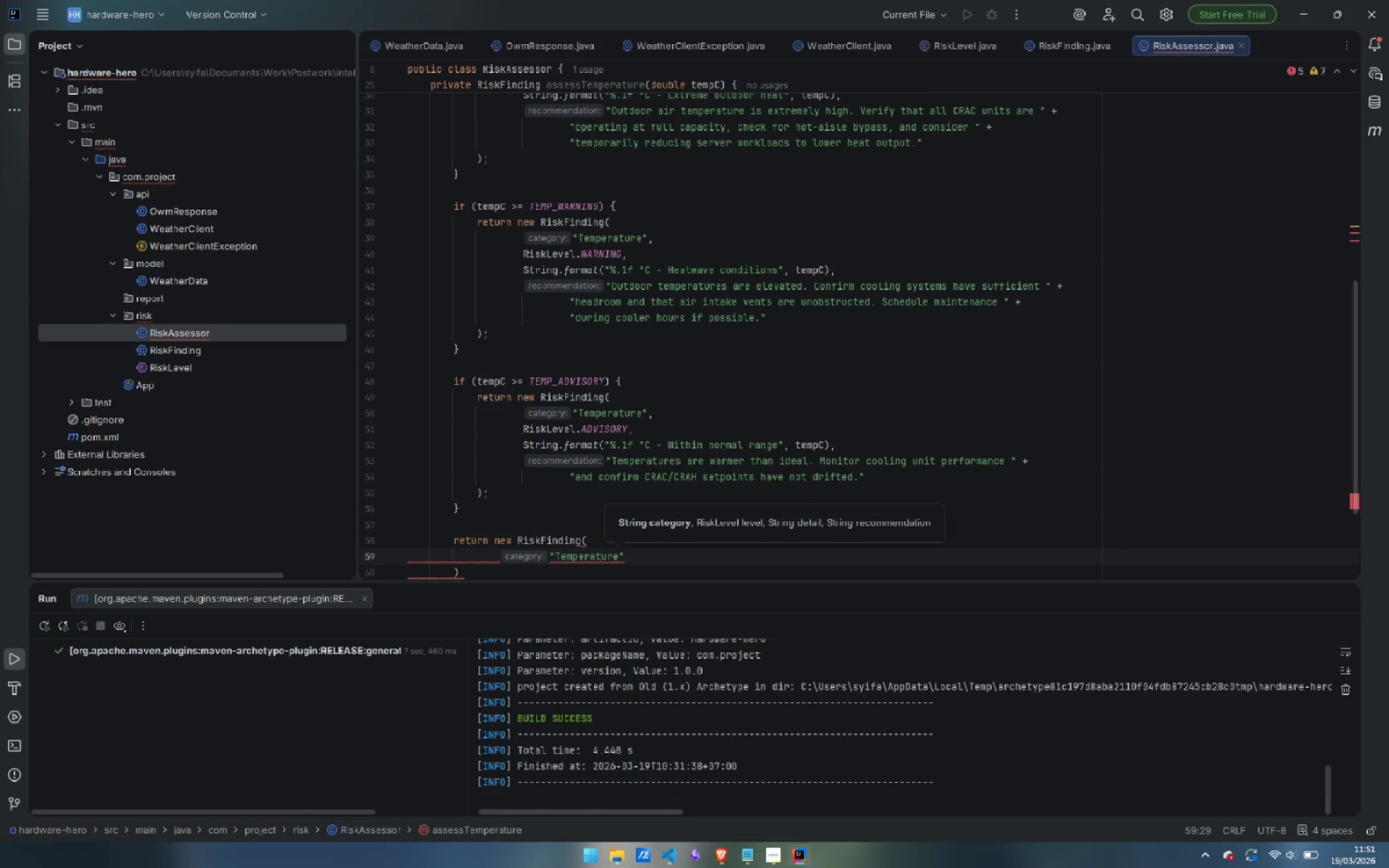 
key(ArrowRight)
 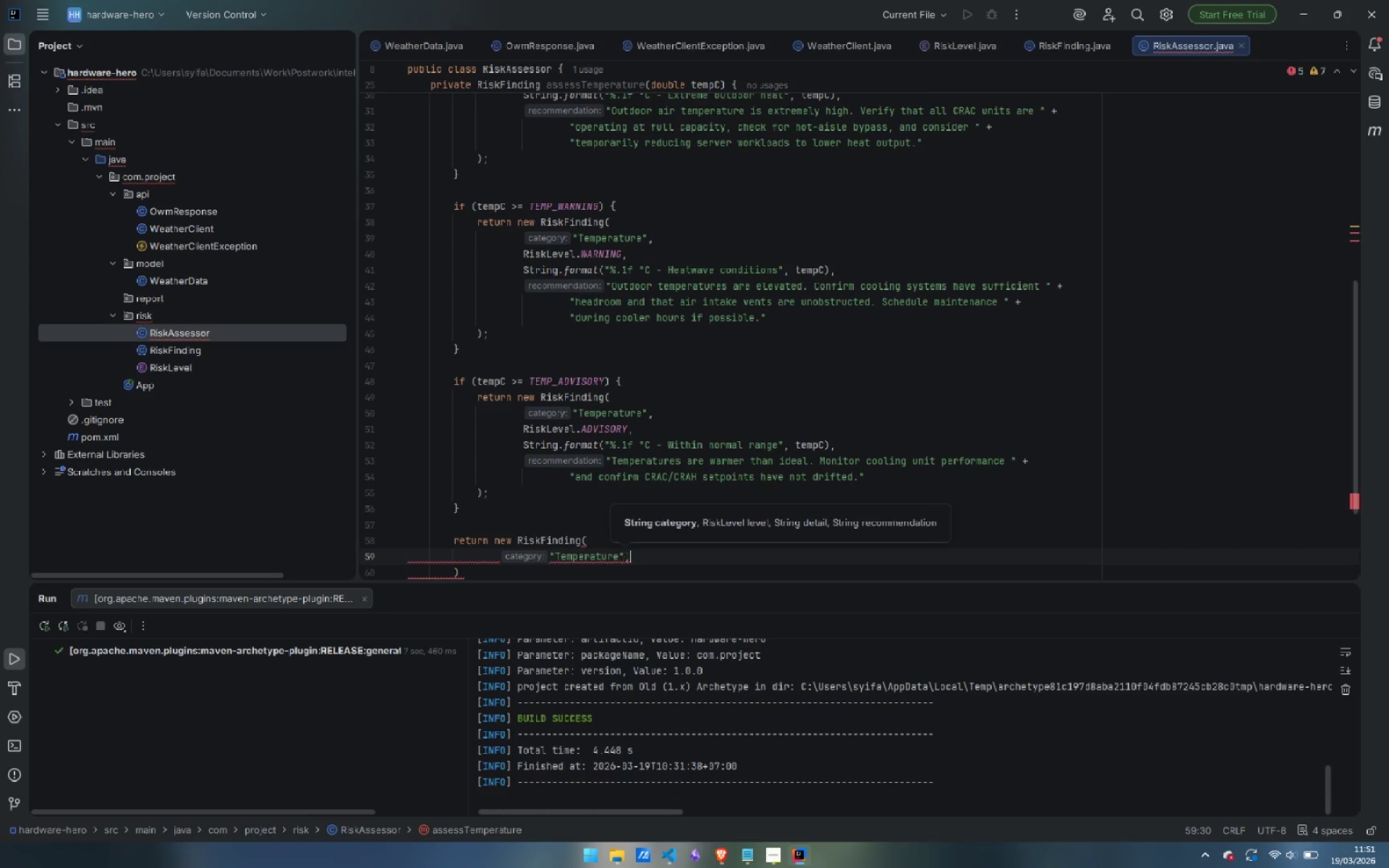 
key(Comma)
 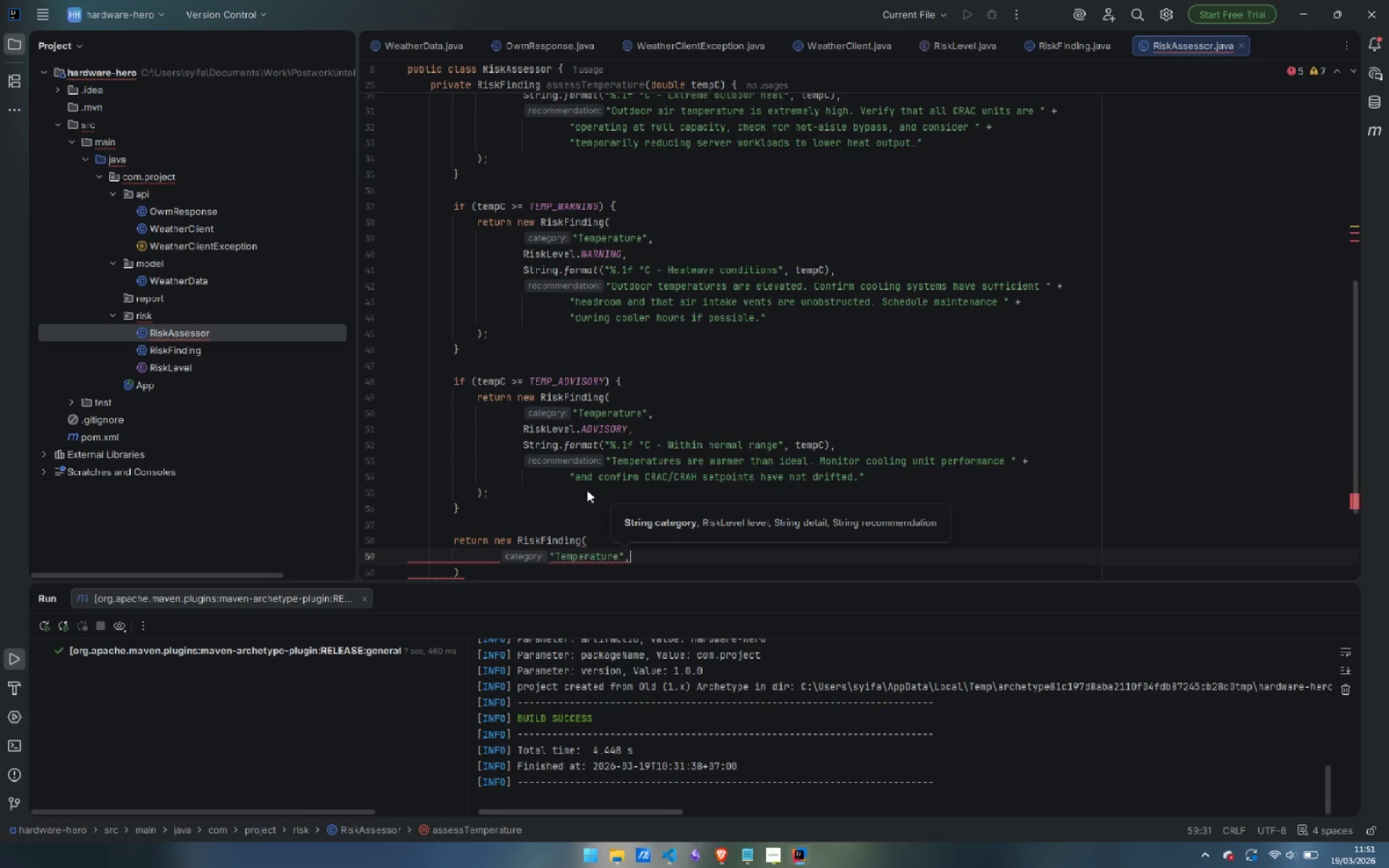 
key(Enter)
 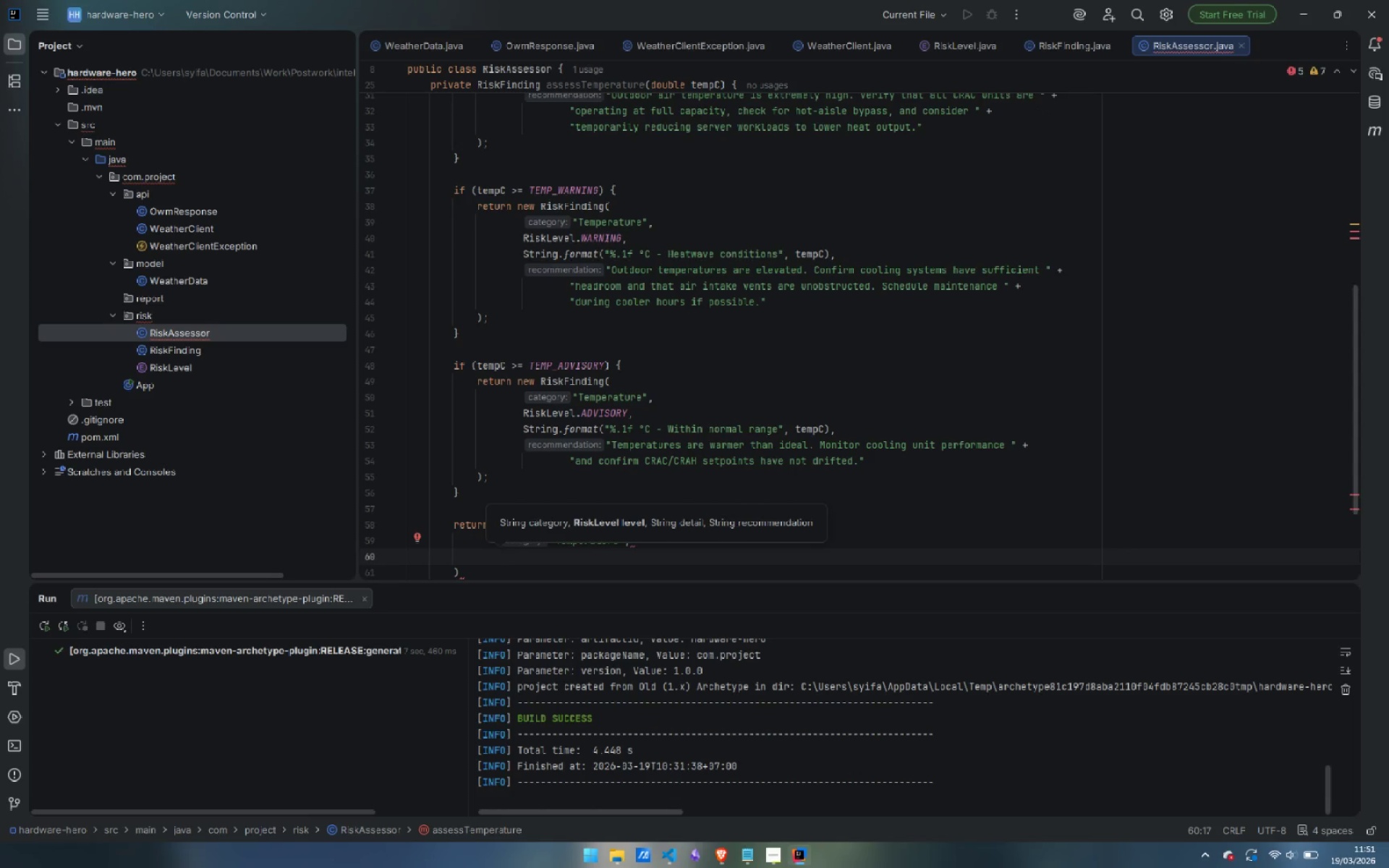 
type("OK)
key(Backspace)
key(Backspace)
key(Backspace)
type(OK)
 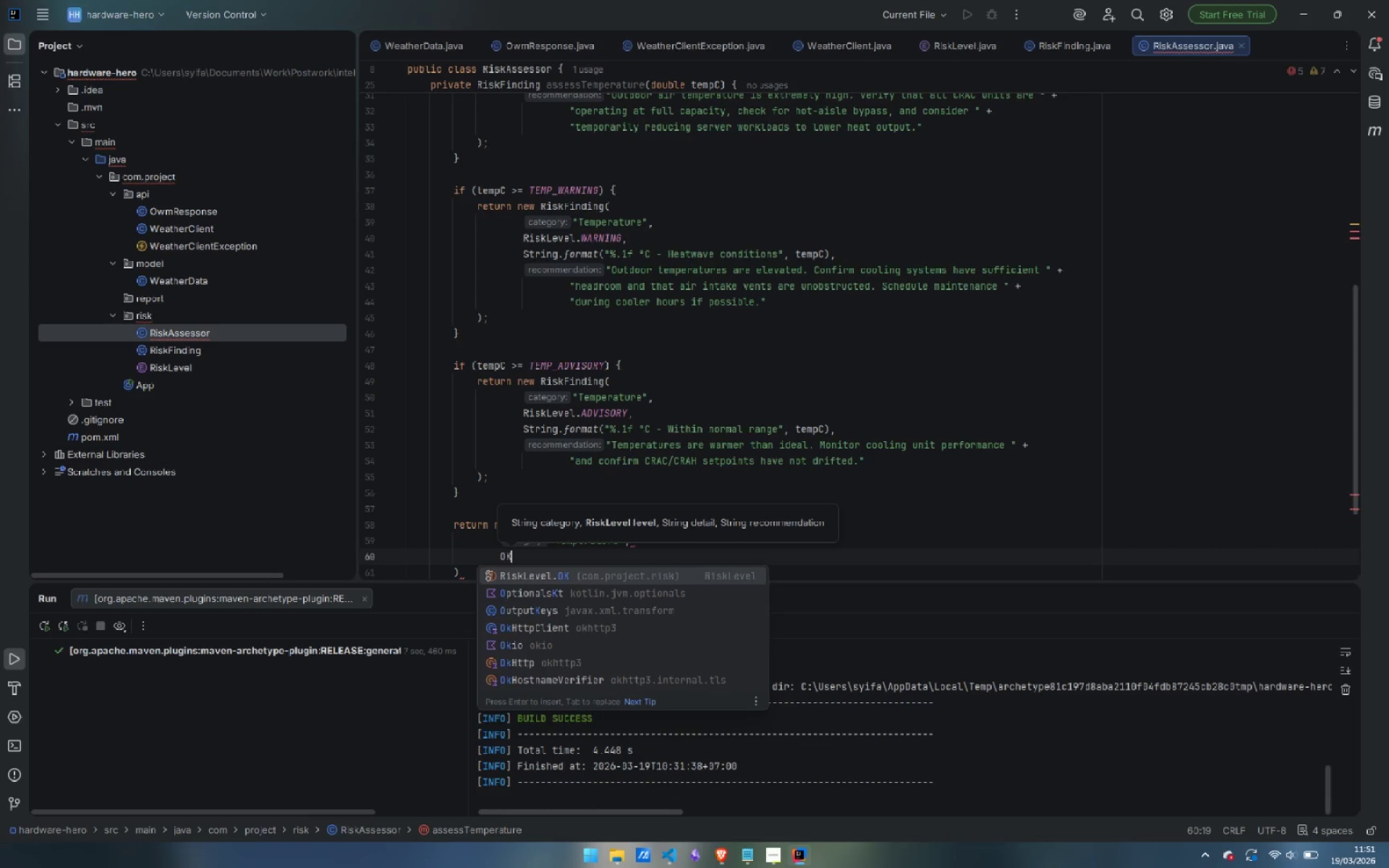 
key(Enter)
 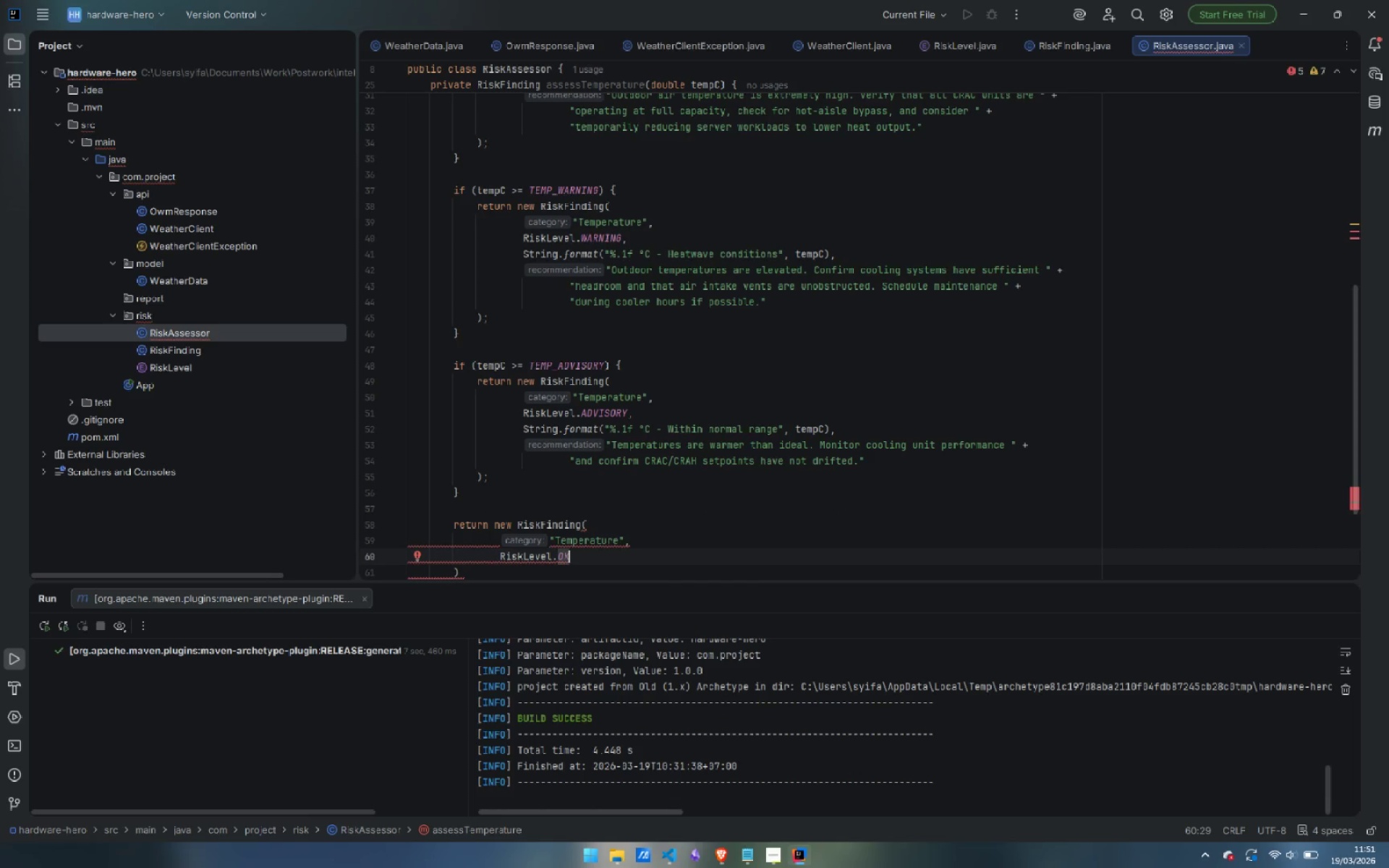 
key(Comma)
 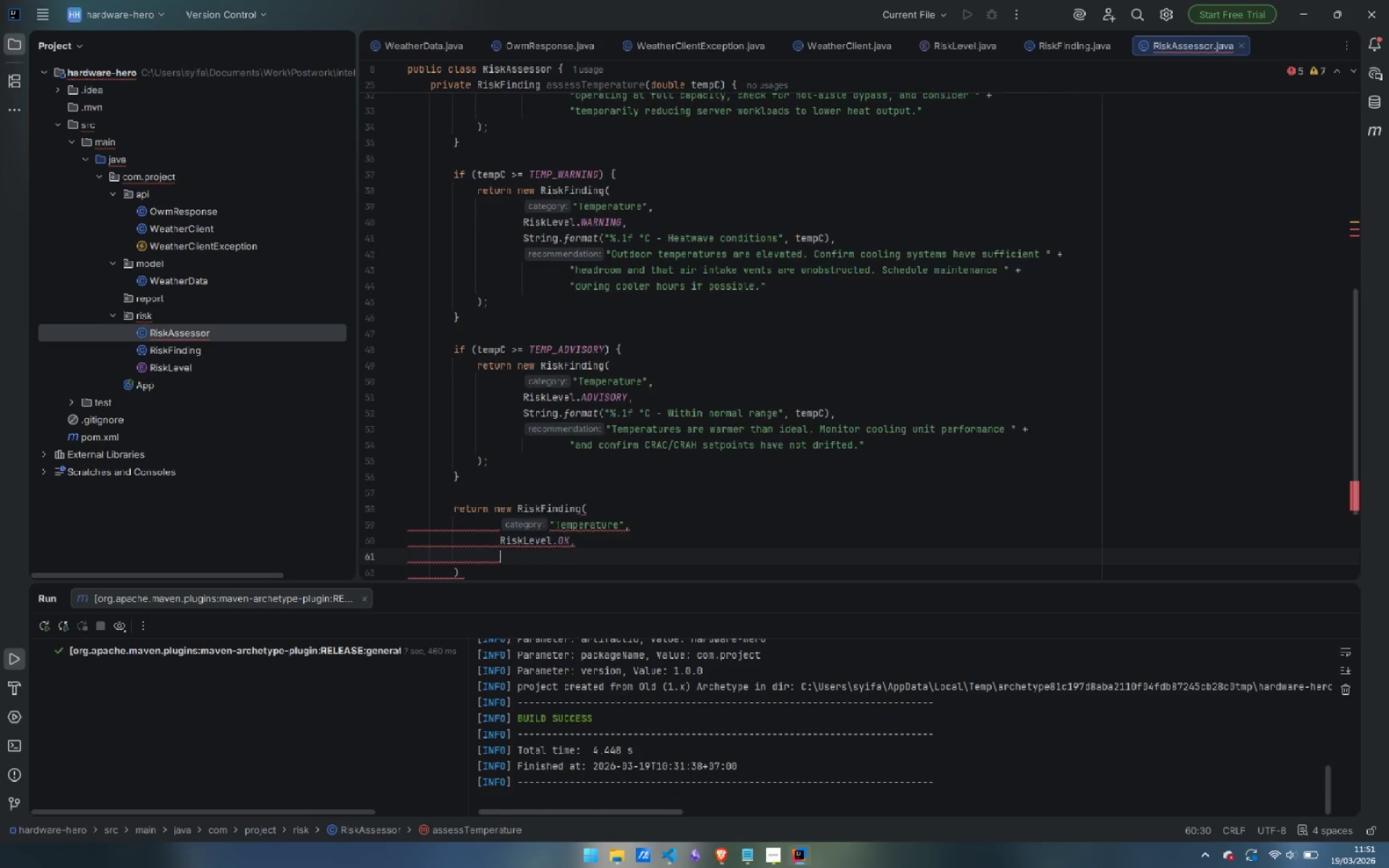 
key(Enter)
 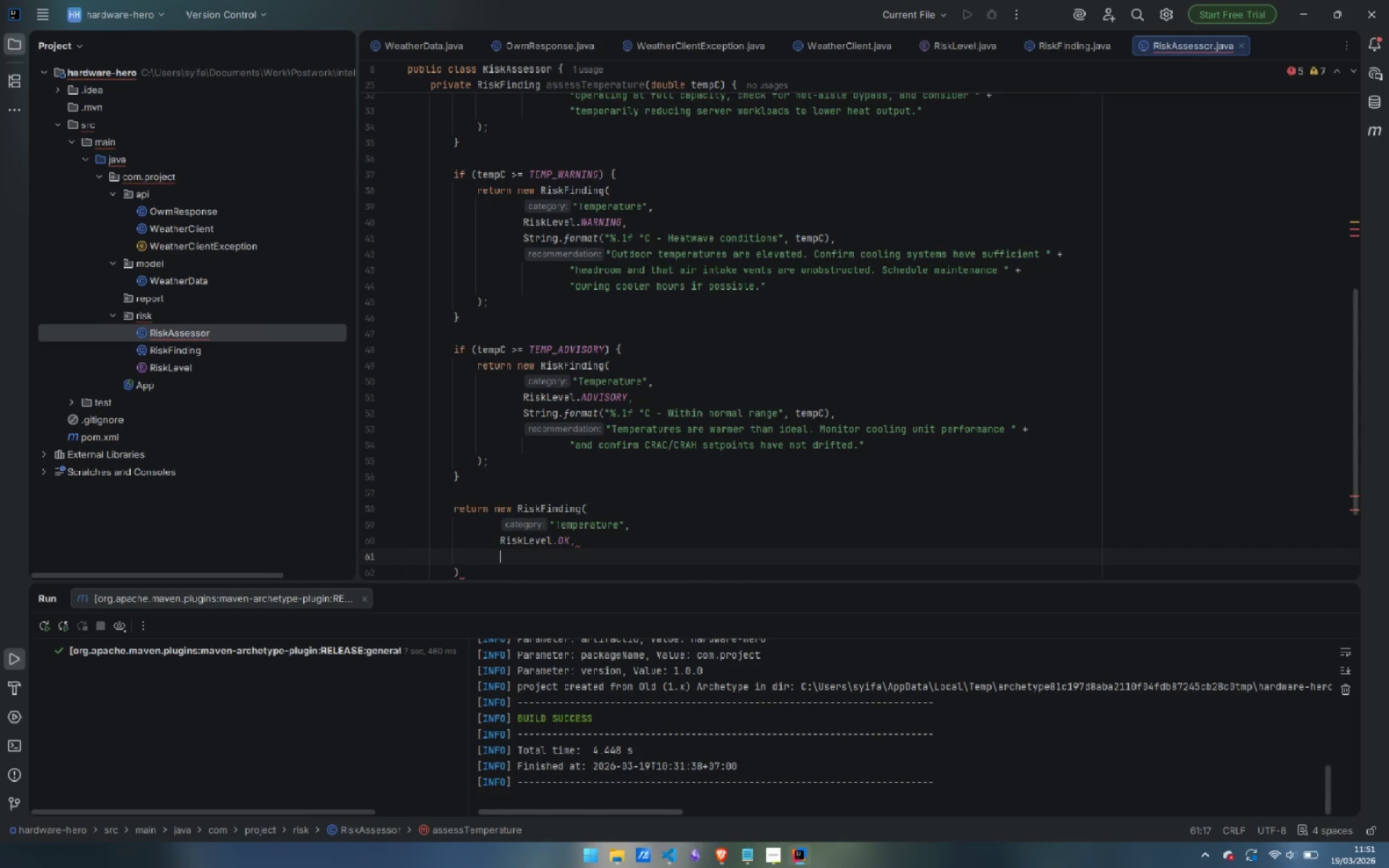 
type(String.for)
 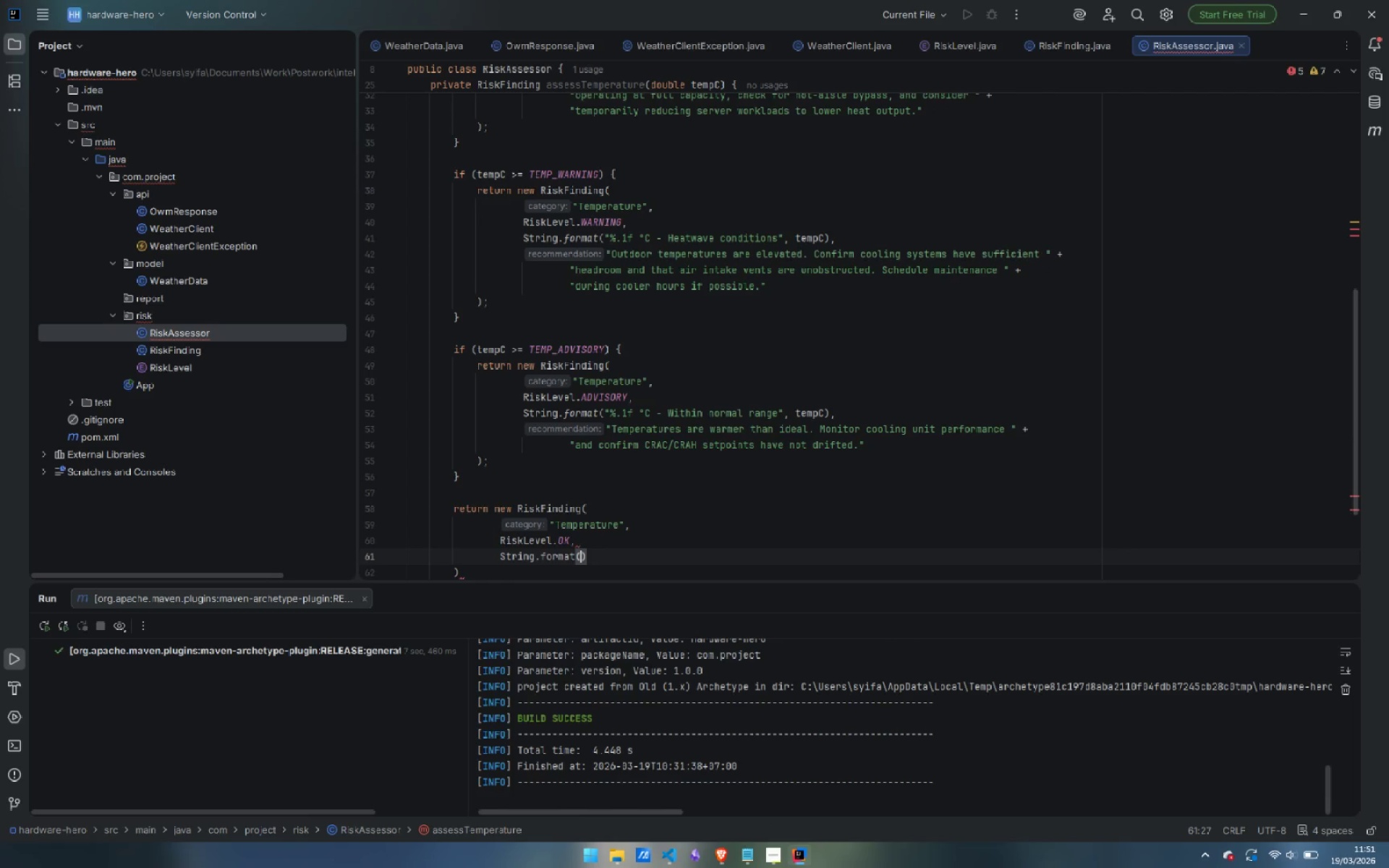 
key(Enter)
 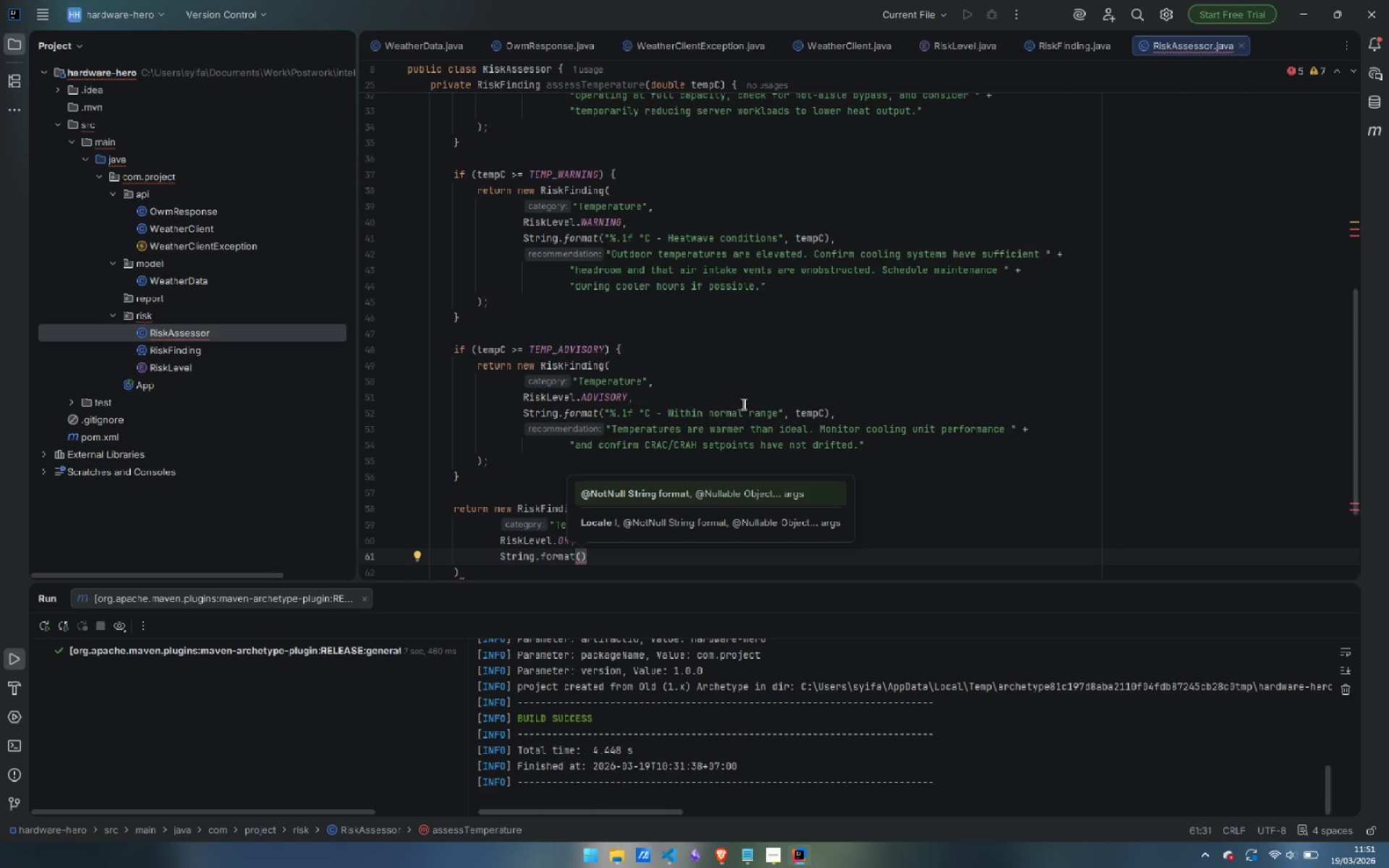 
double_click([679, 409])
 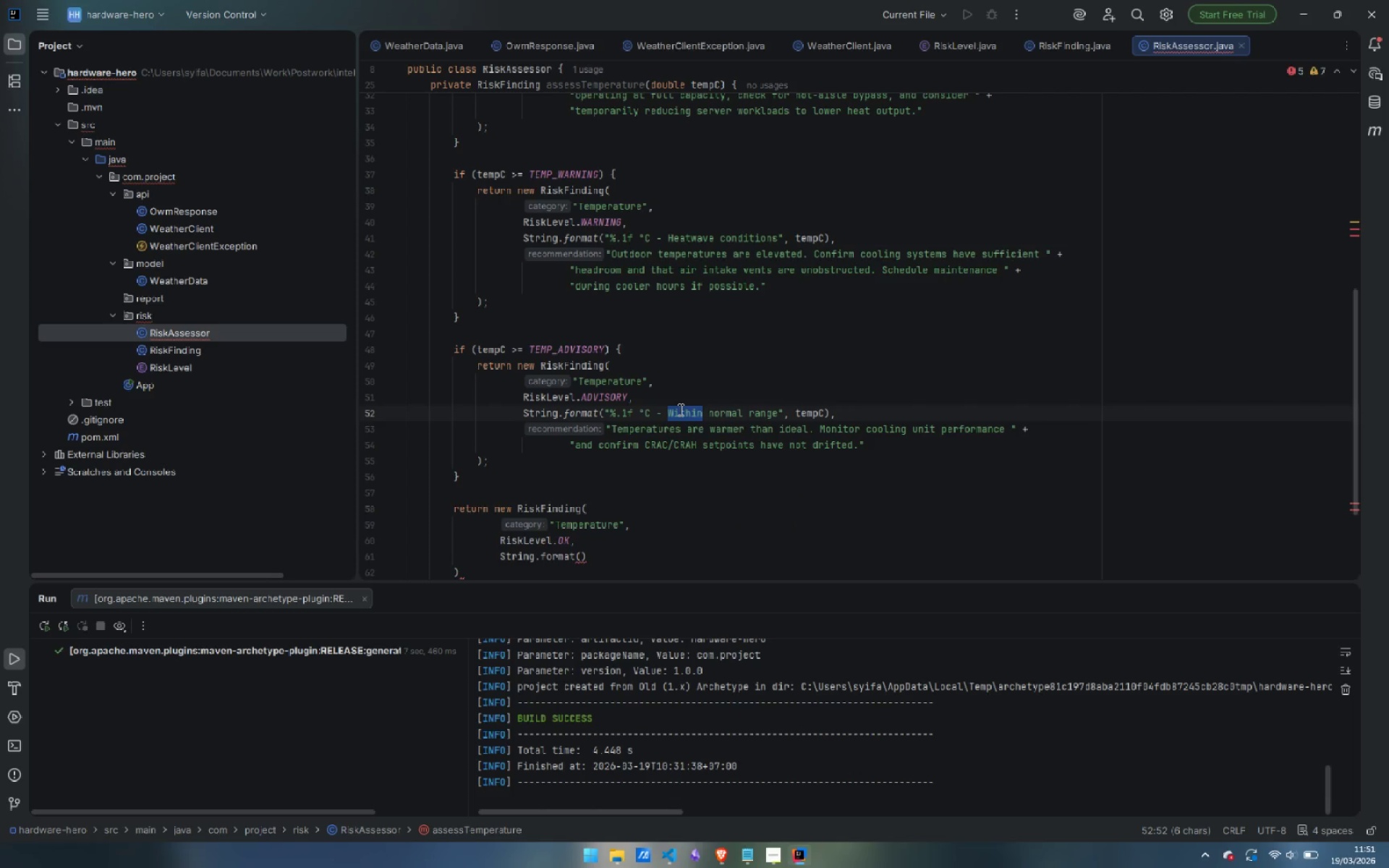 
key(ArrowLeft)
 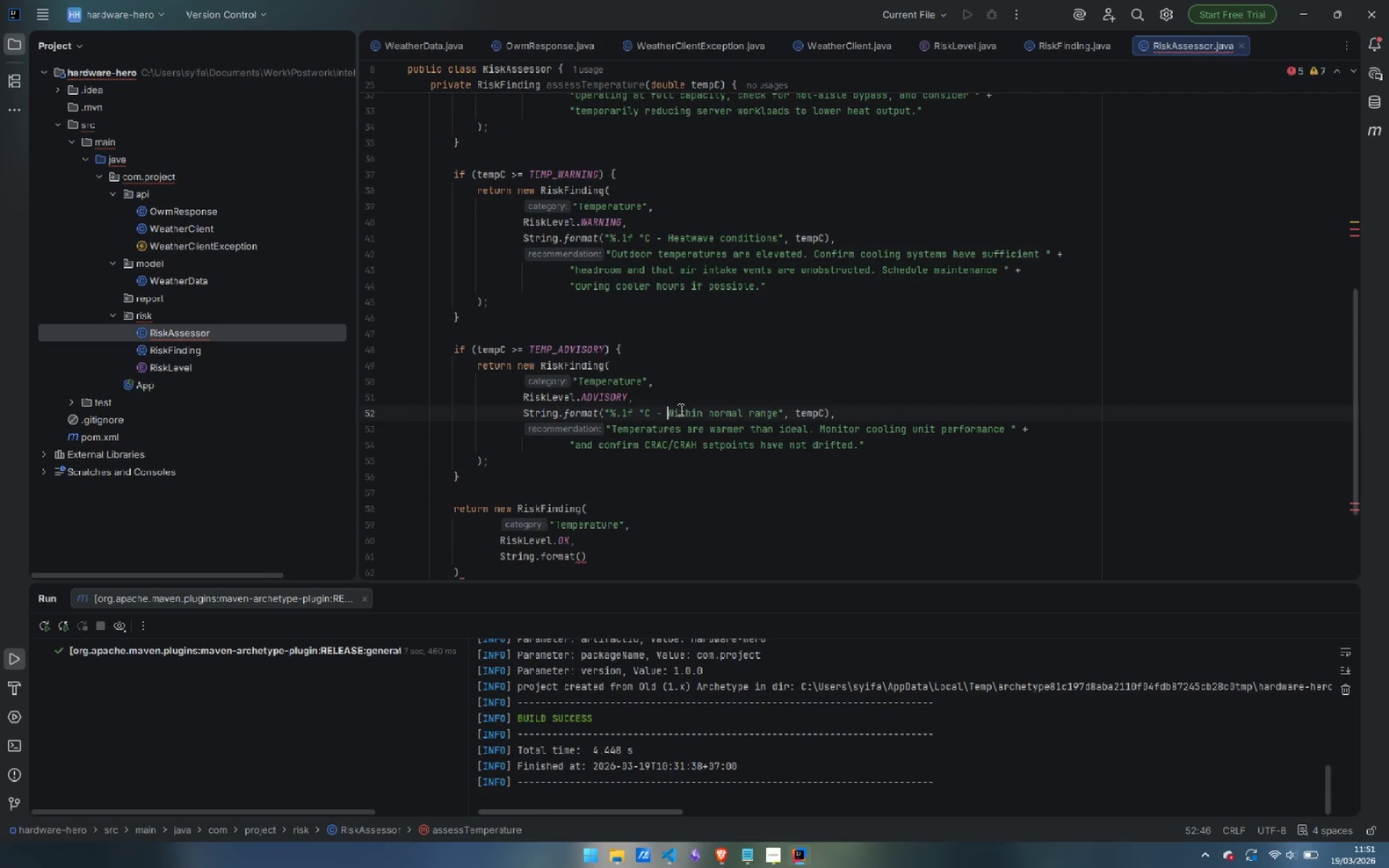 
key(Control+Shift+ArrowRight)
 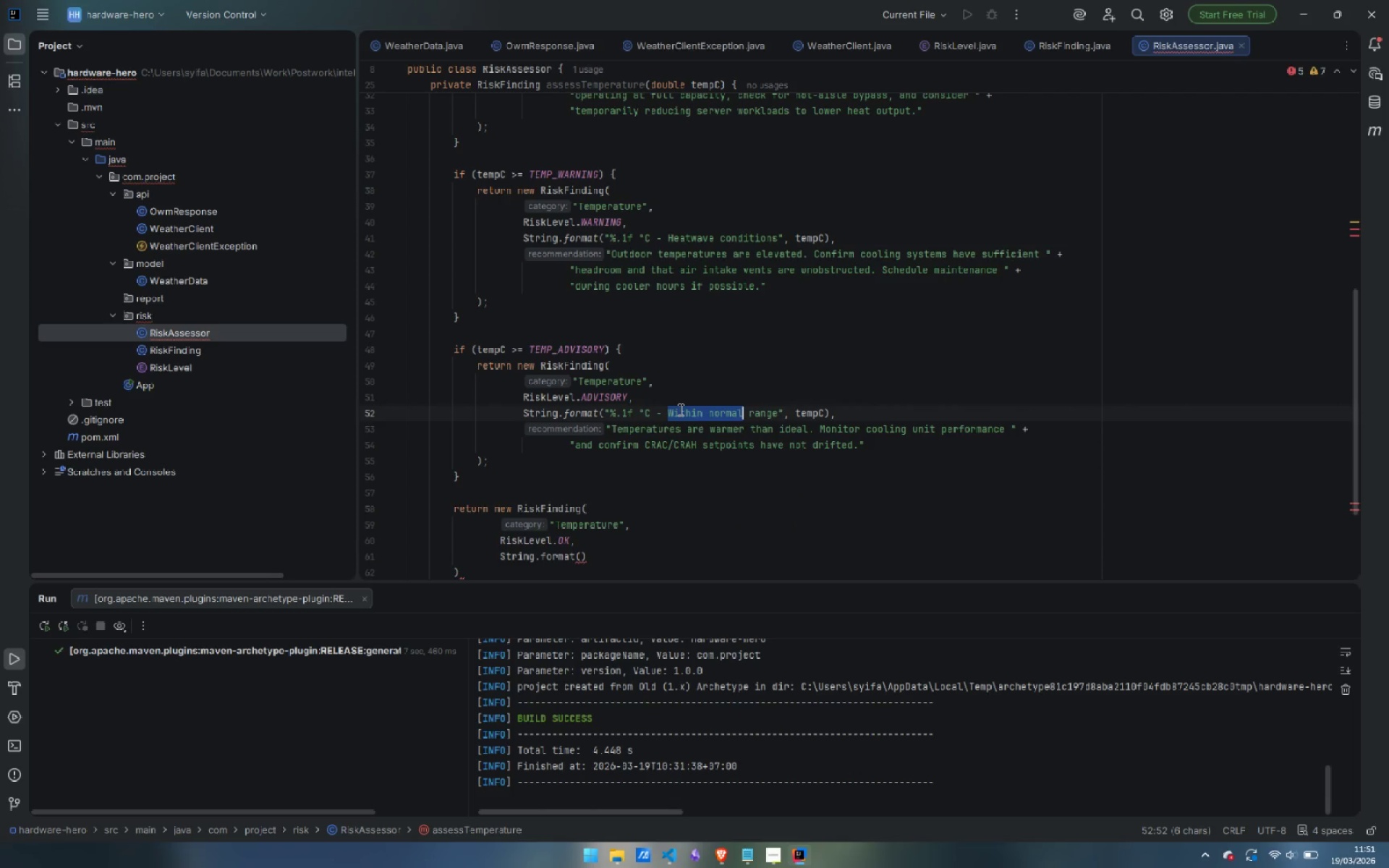 
key(Control+Shift+ArrowRight)
 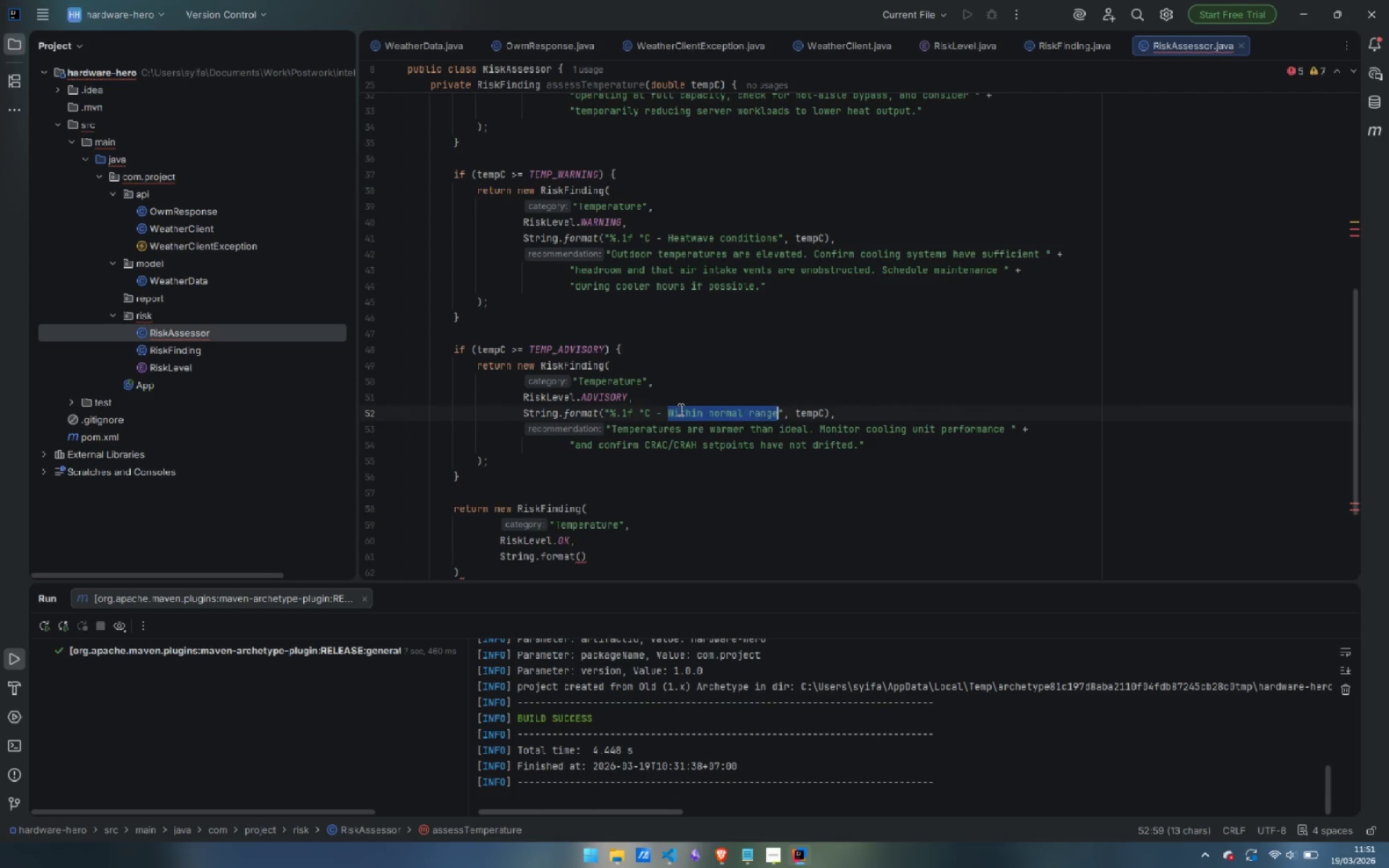 
key(Control+Shift+ArrowRight)
 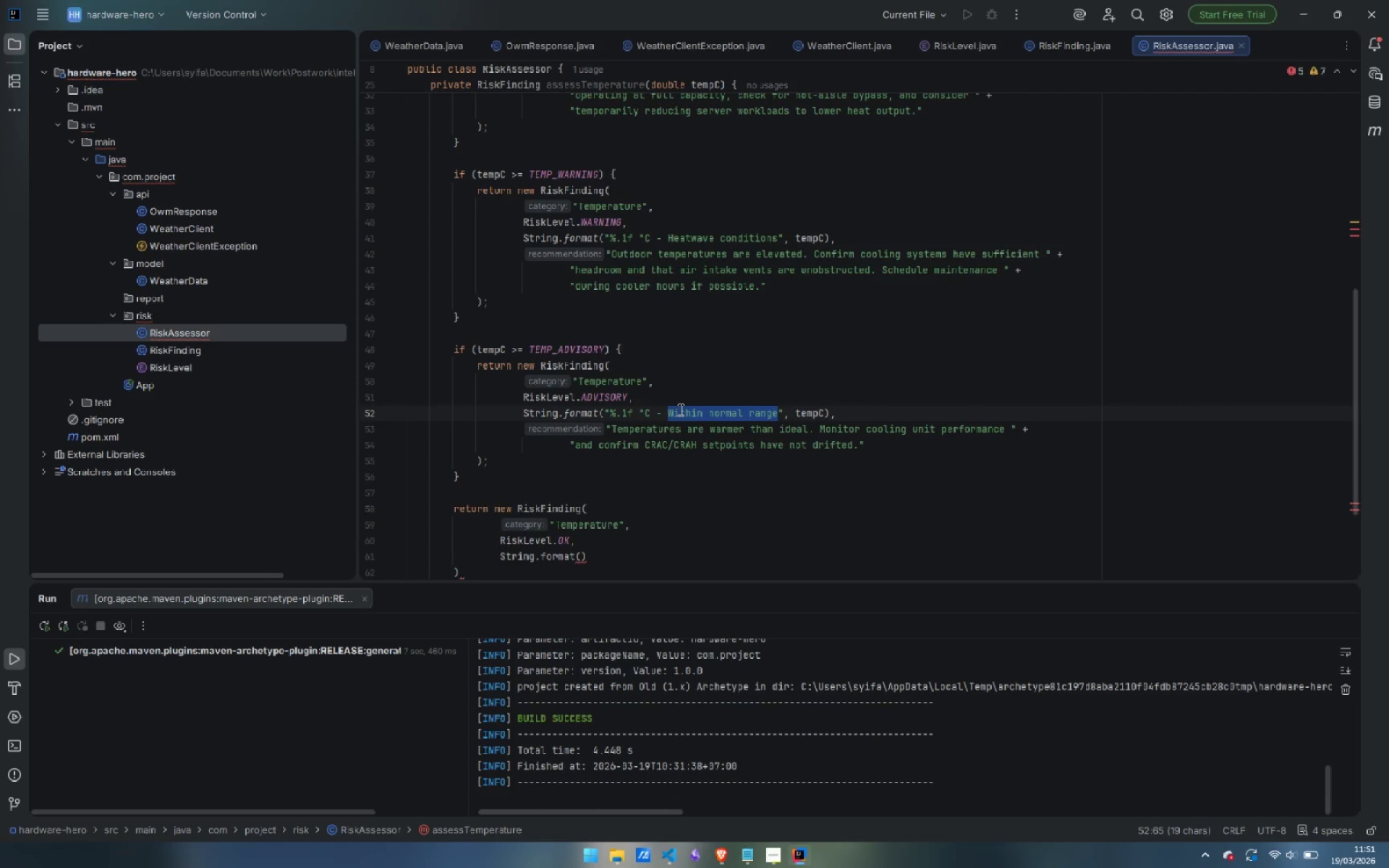 
type(Warm confition)
key(Backspace)
key(Backspace)
key(Backspace)
key(Backspace)
key(Backspace)
key(Backspace)
type(ditions)
 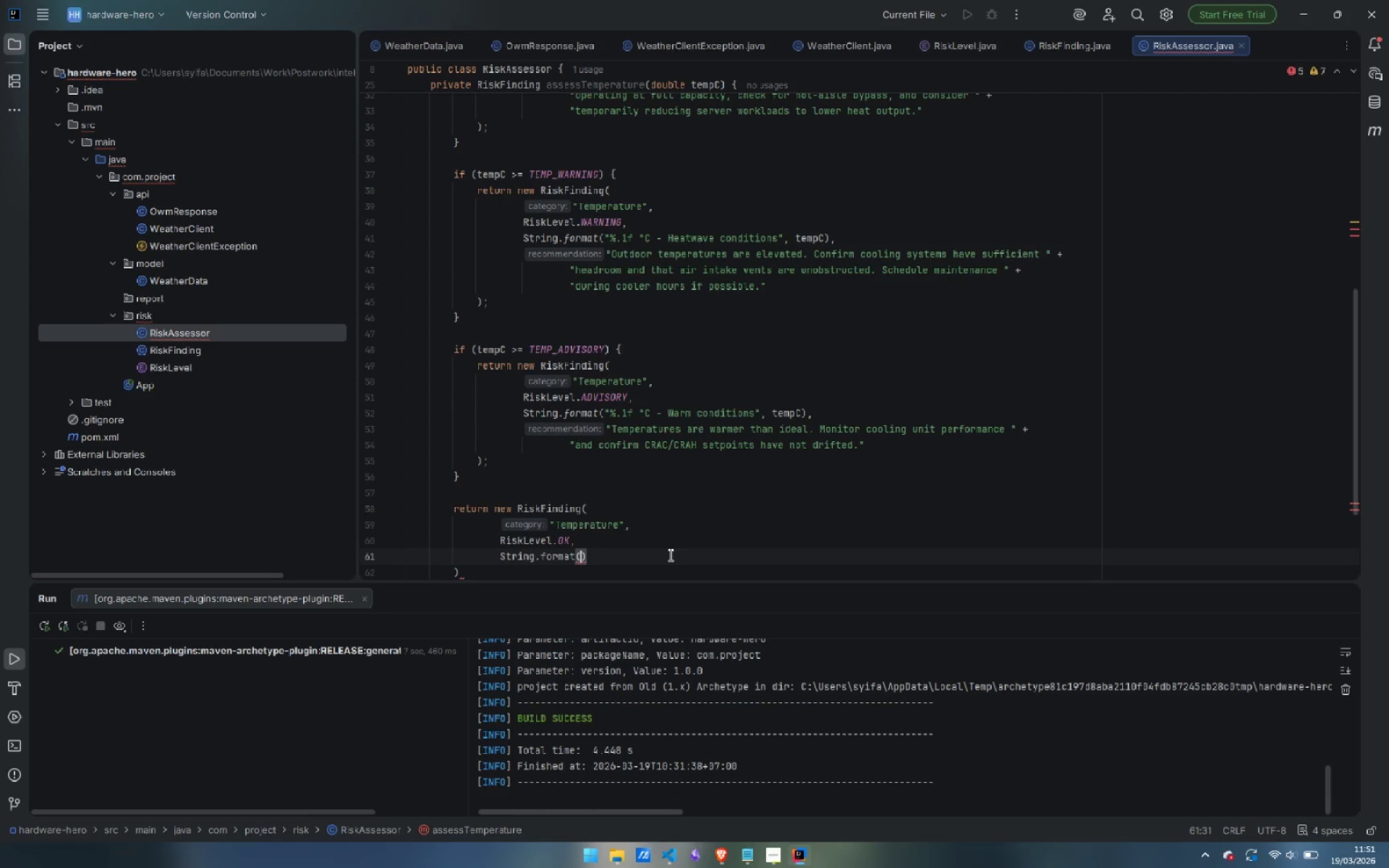 
type("%.1f )
 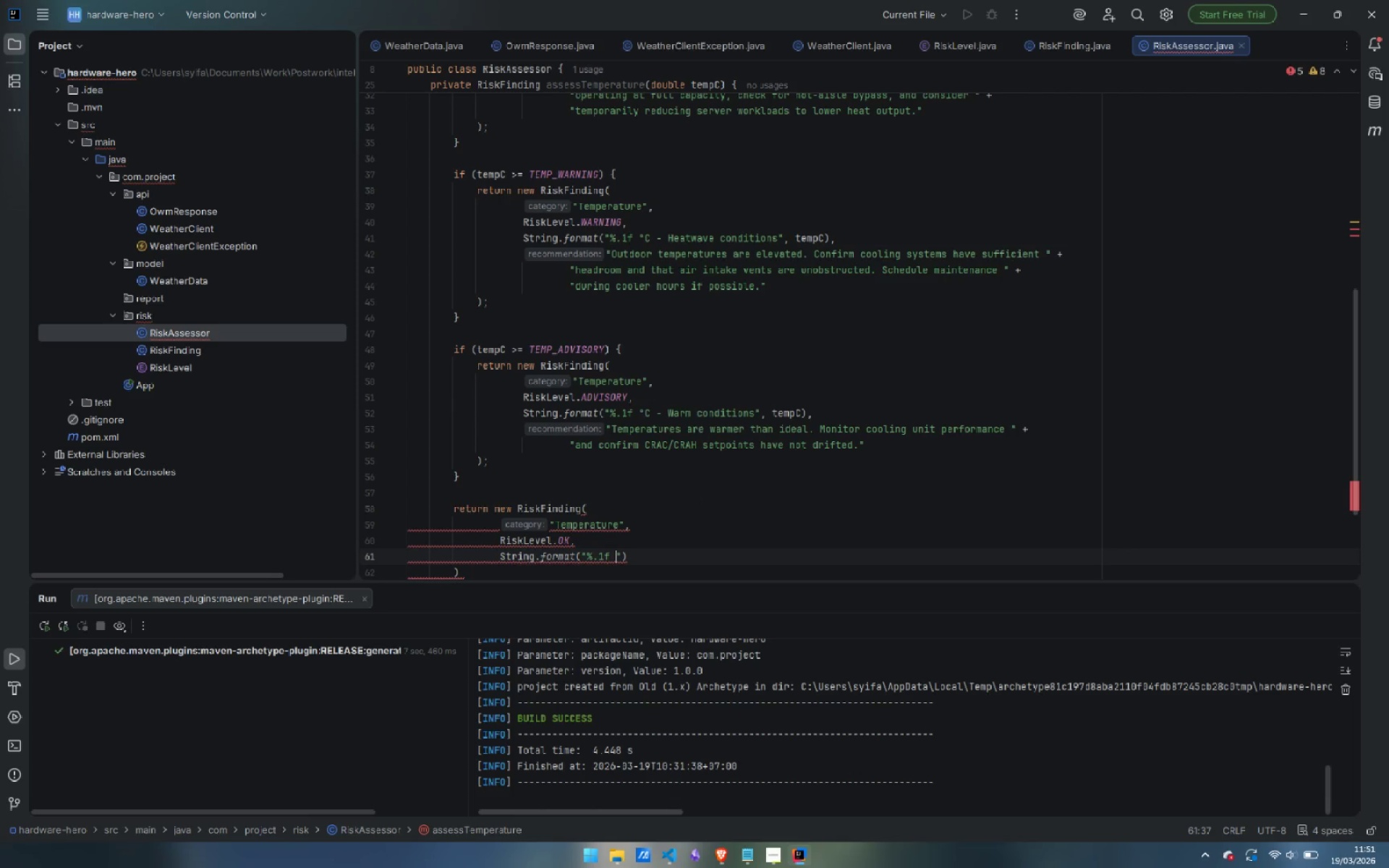 
key(Control+V)
 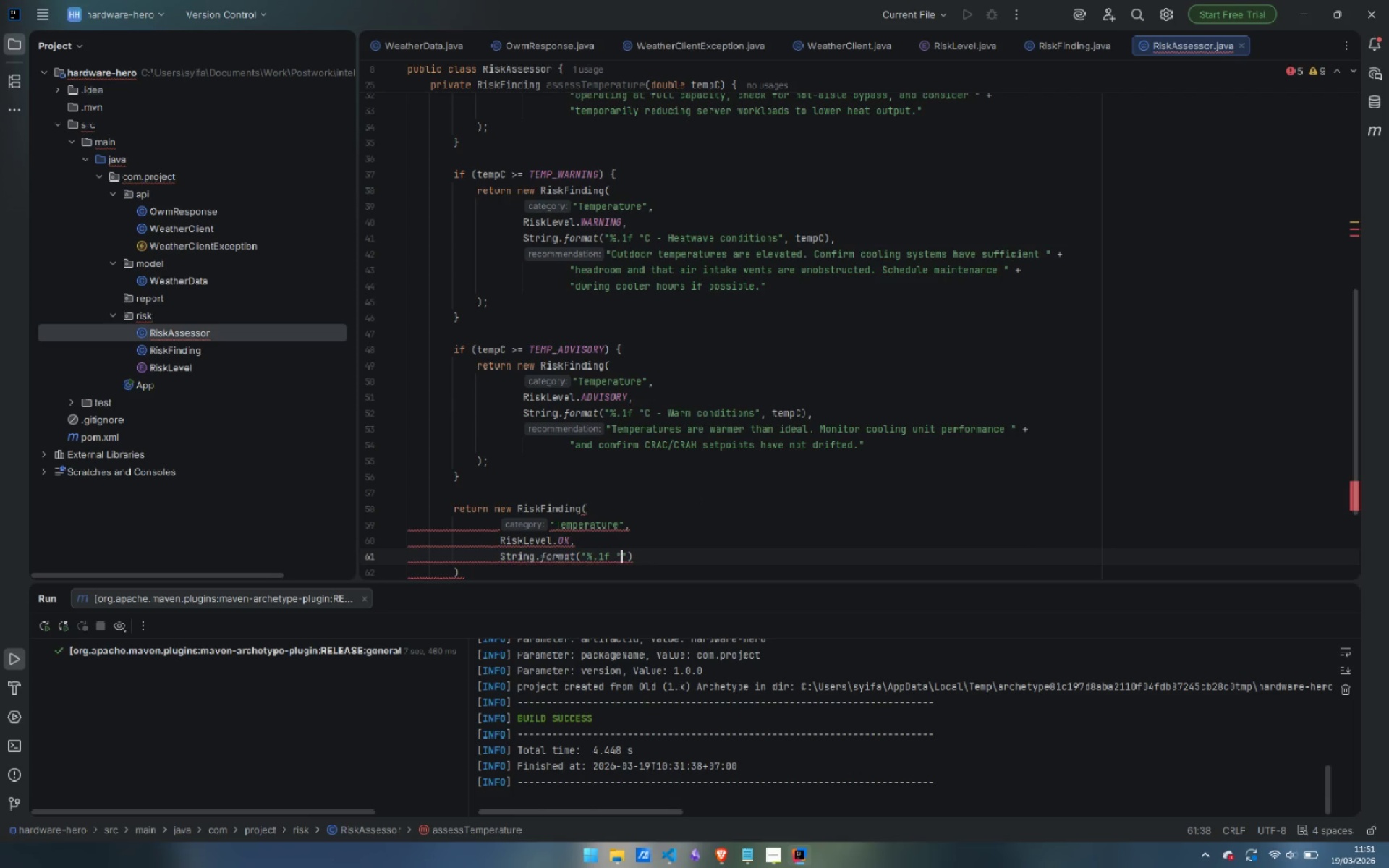 
type(C - within )
 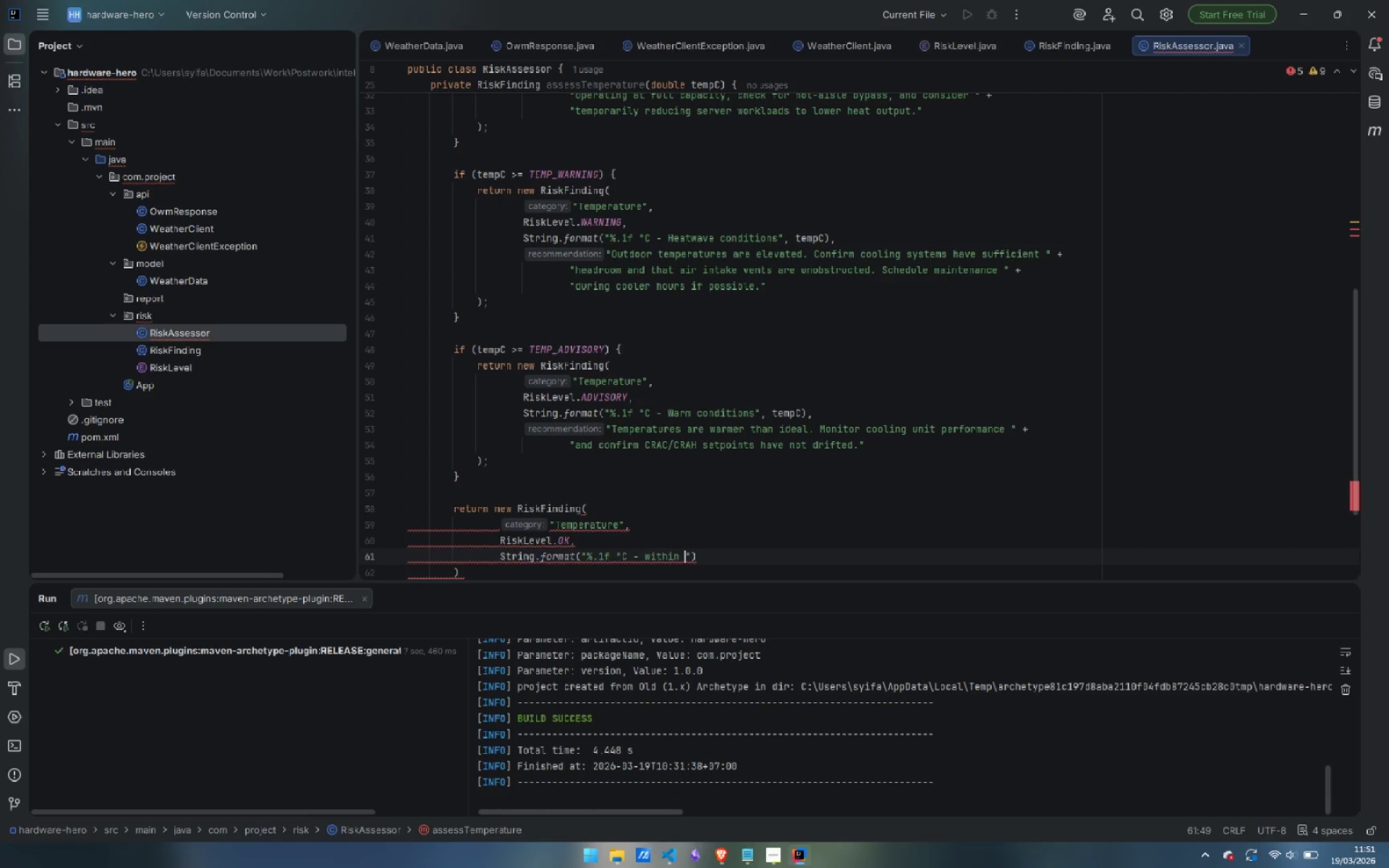 
key(Control+ArrowLeft)
 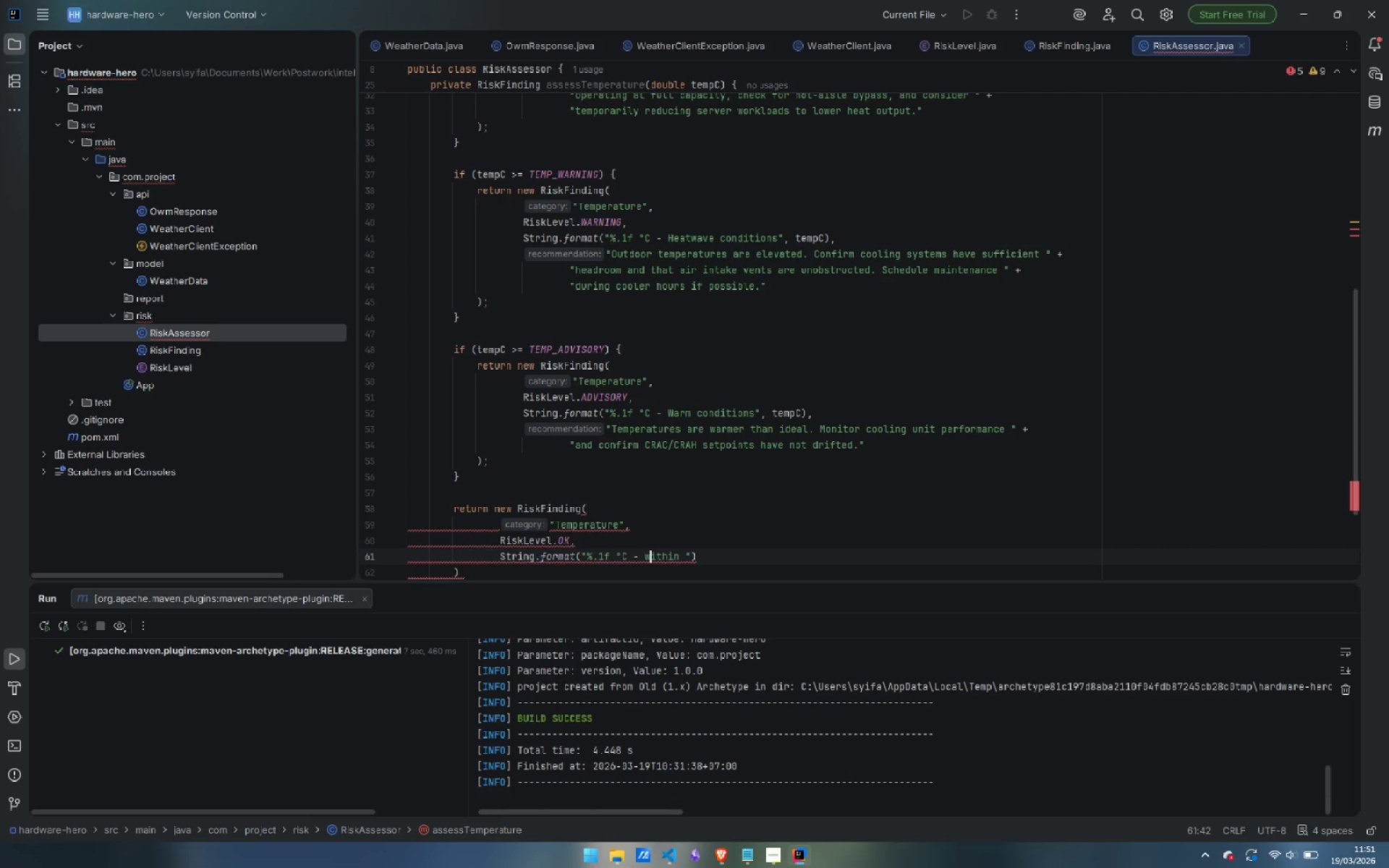 
key(ArrowRight)
 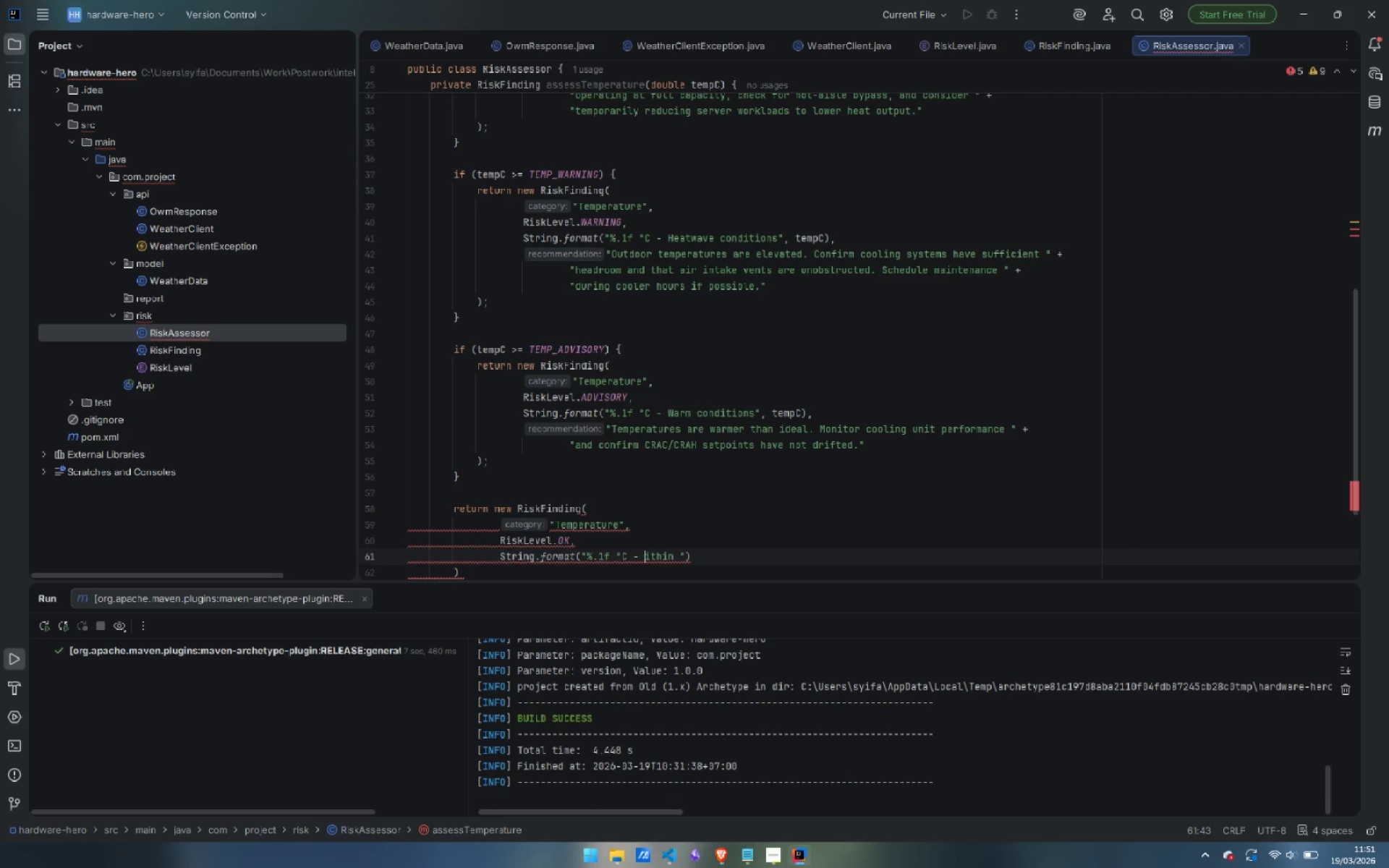 
key(Backspace)
 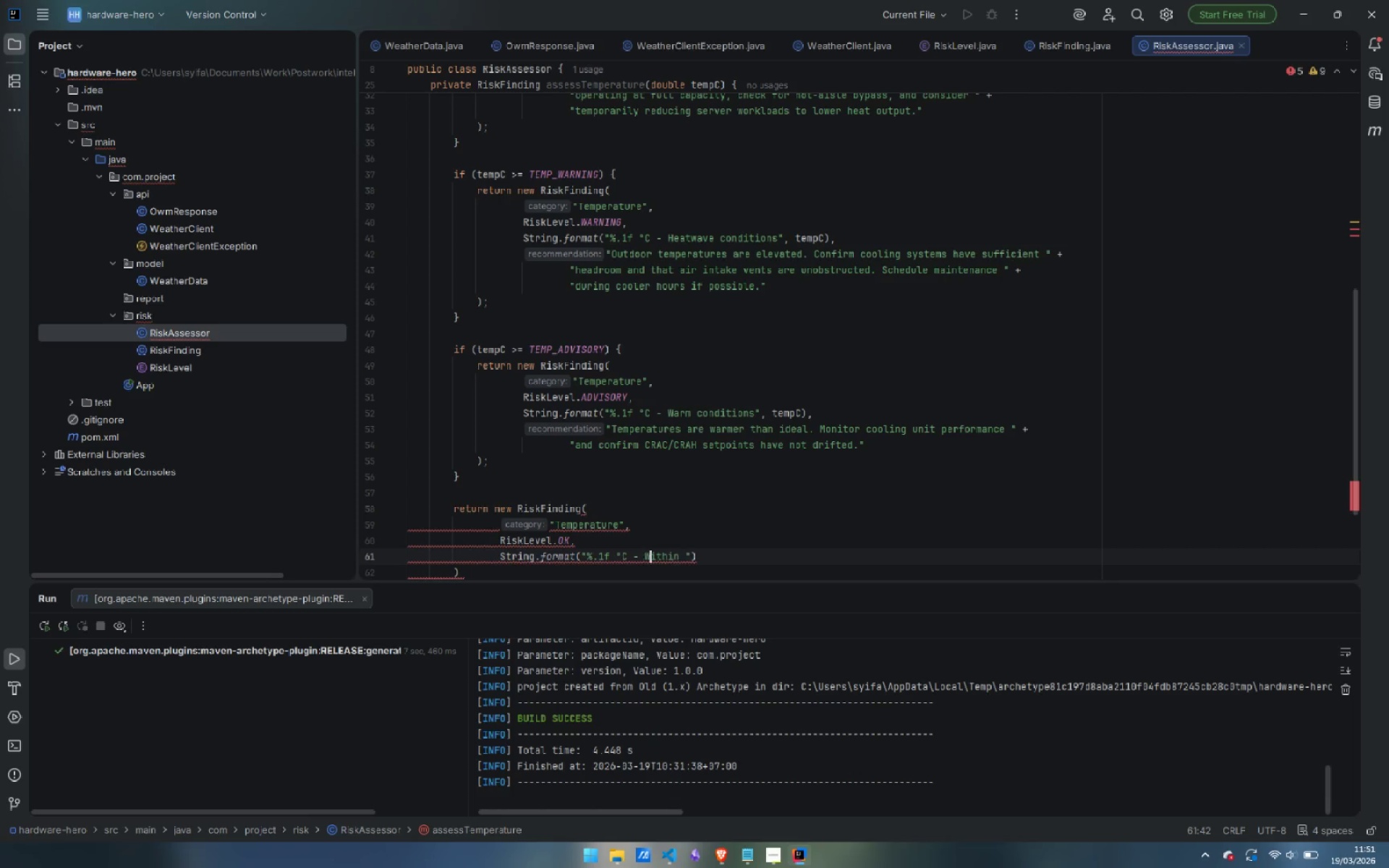 
key(Shift+ShiftLeft)
 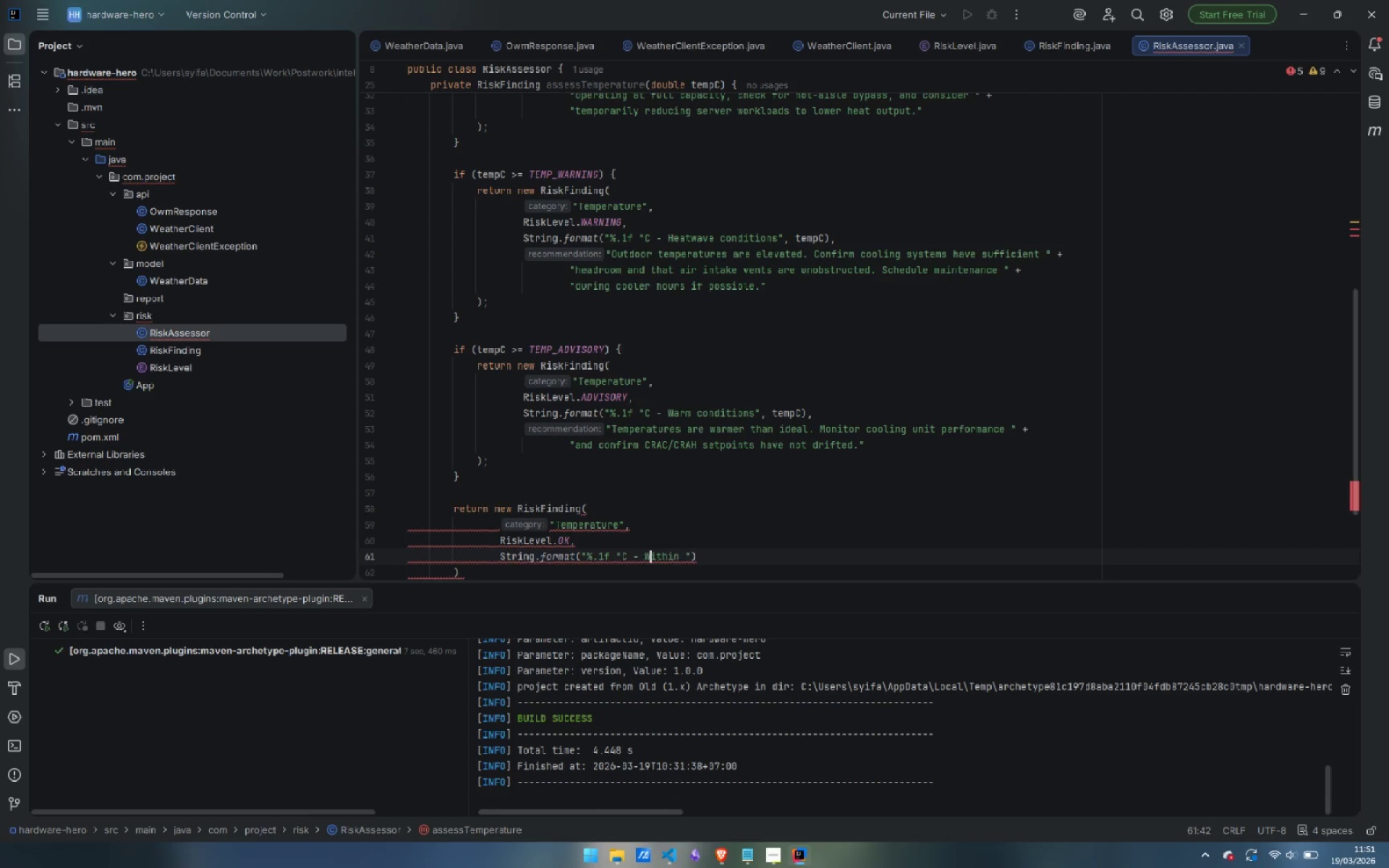 
key(Shift+W)
 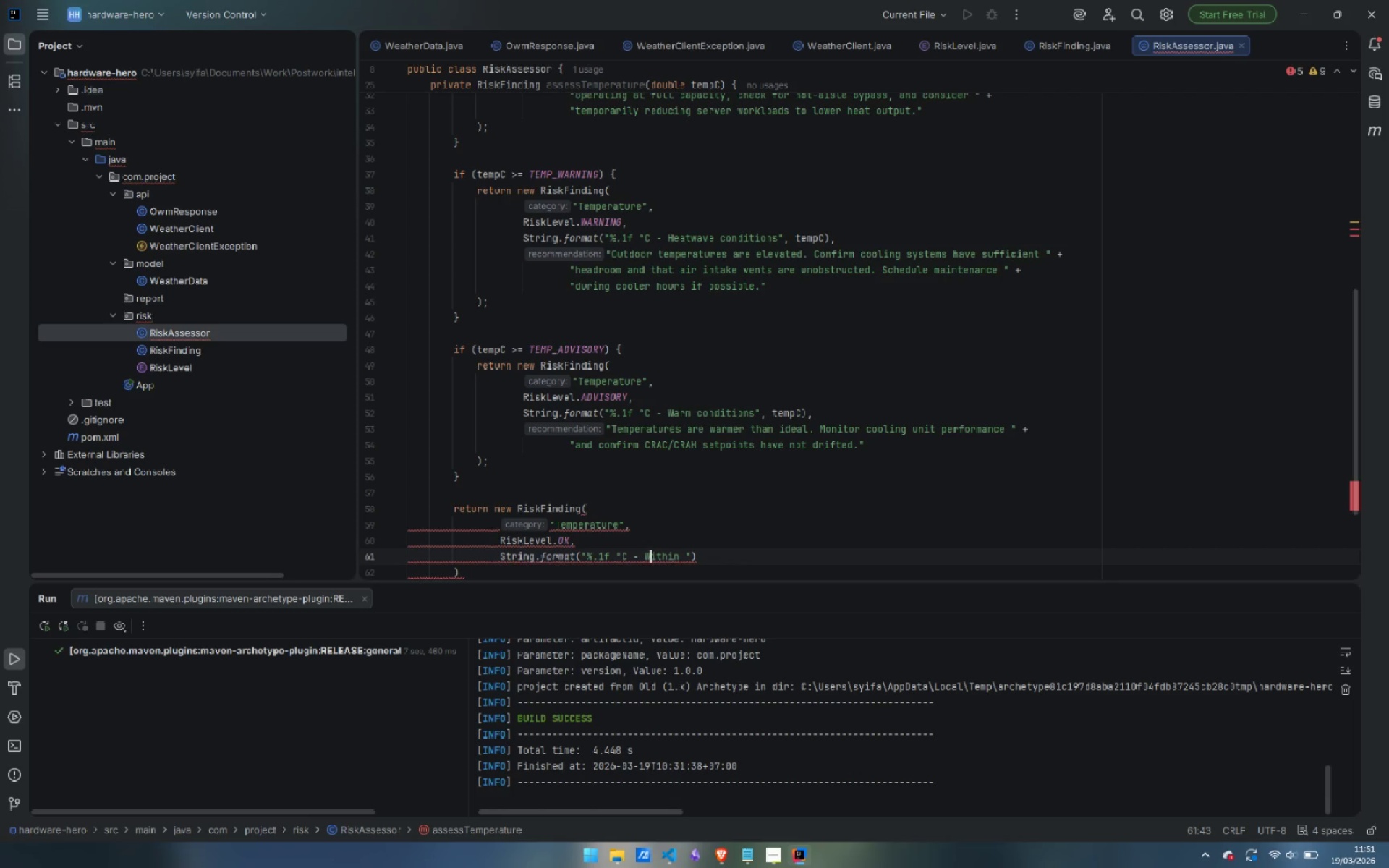 
key(Control+ArrowRight)
 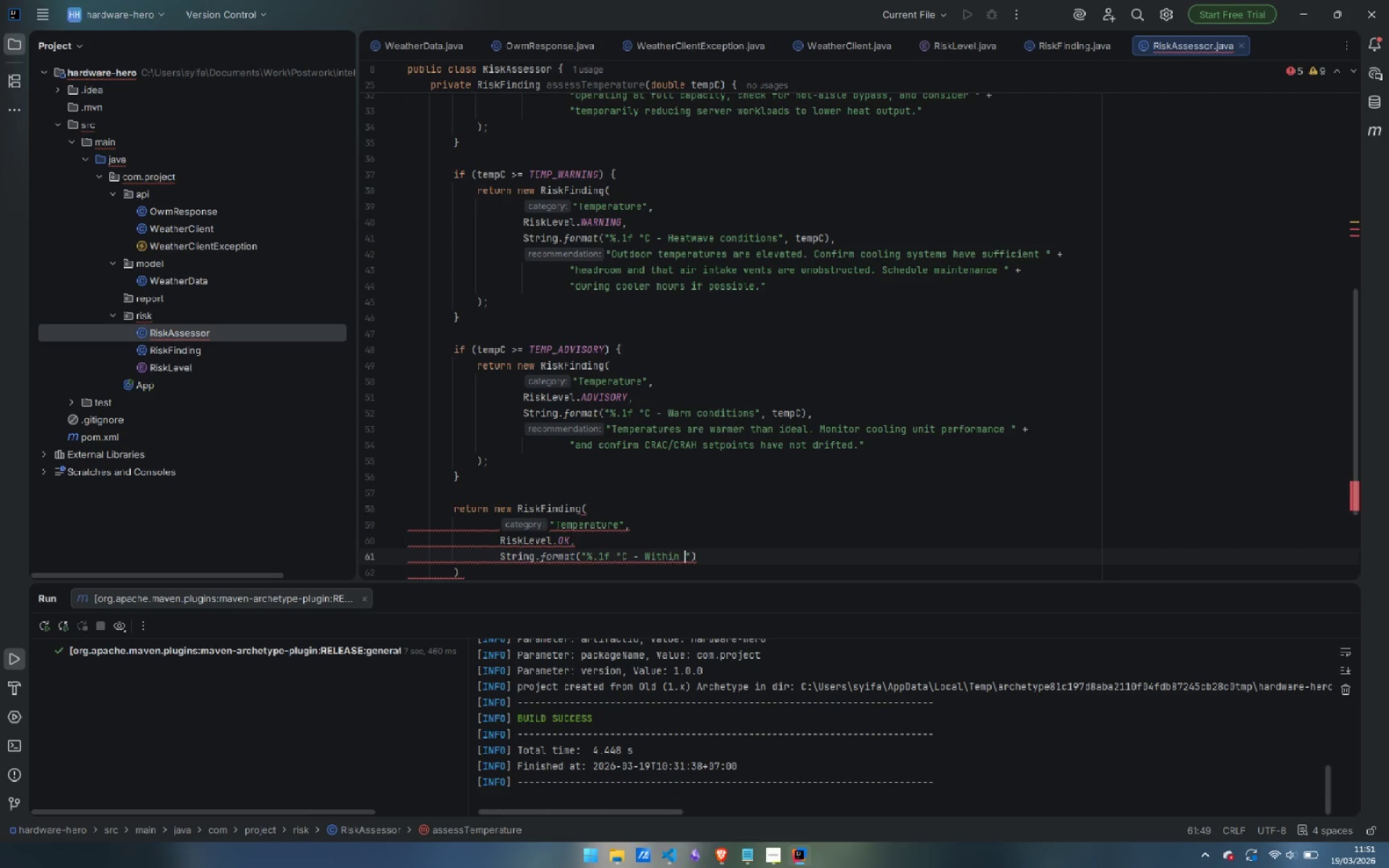 
key(ArrowRight)
 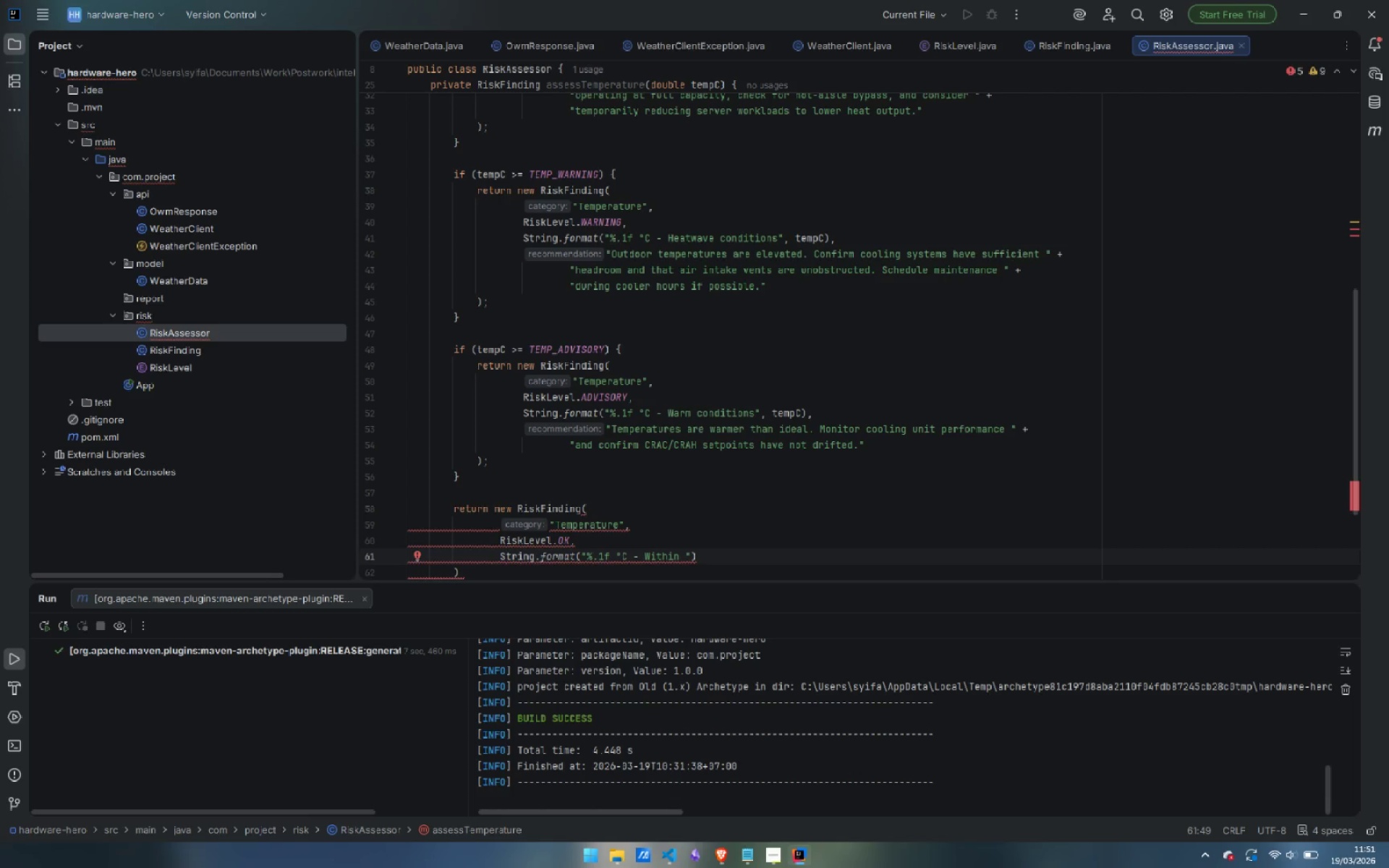 
type(normal range)
 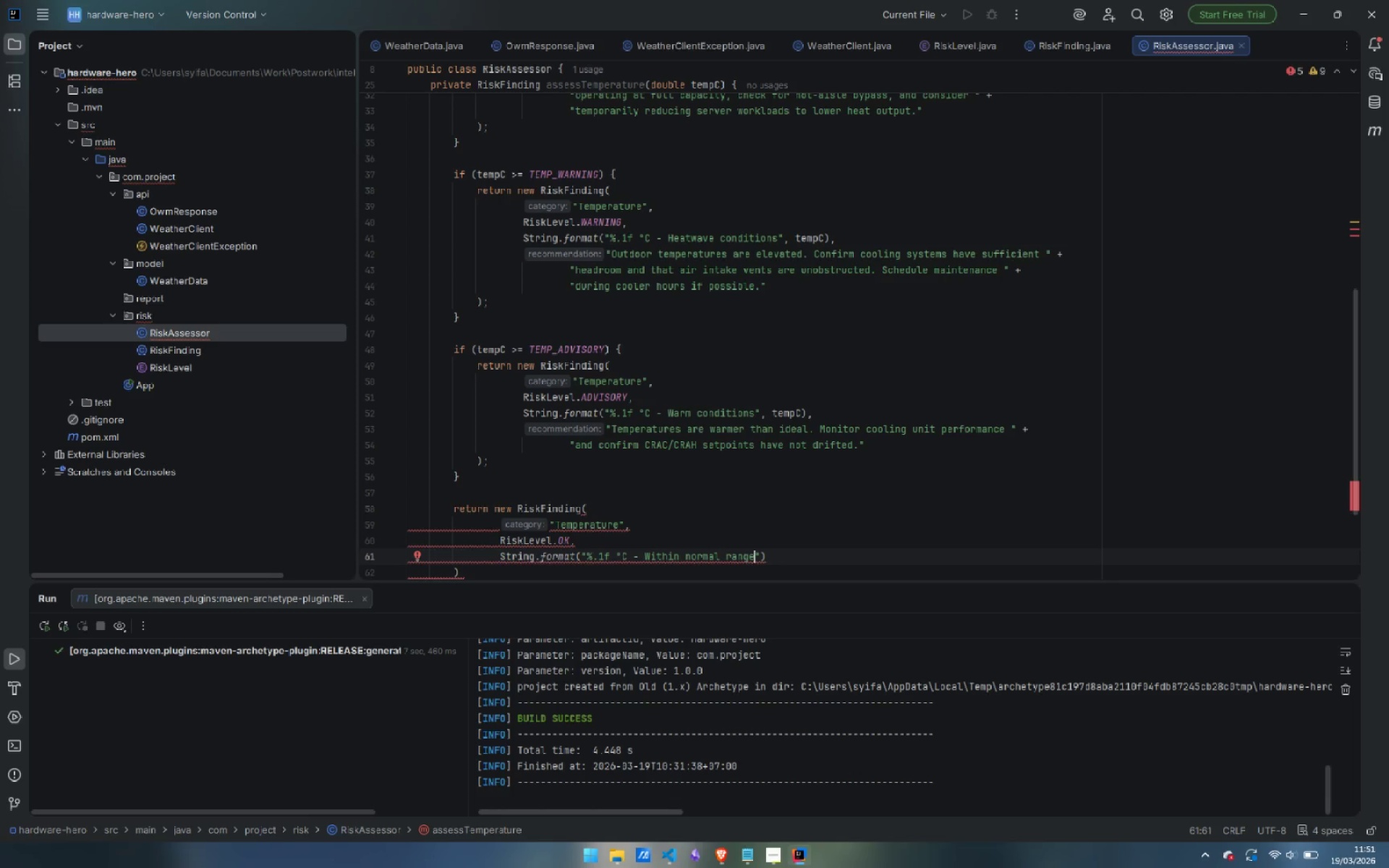 
key(ArrowRight)
 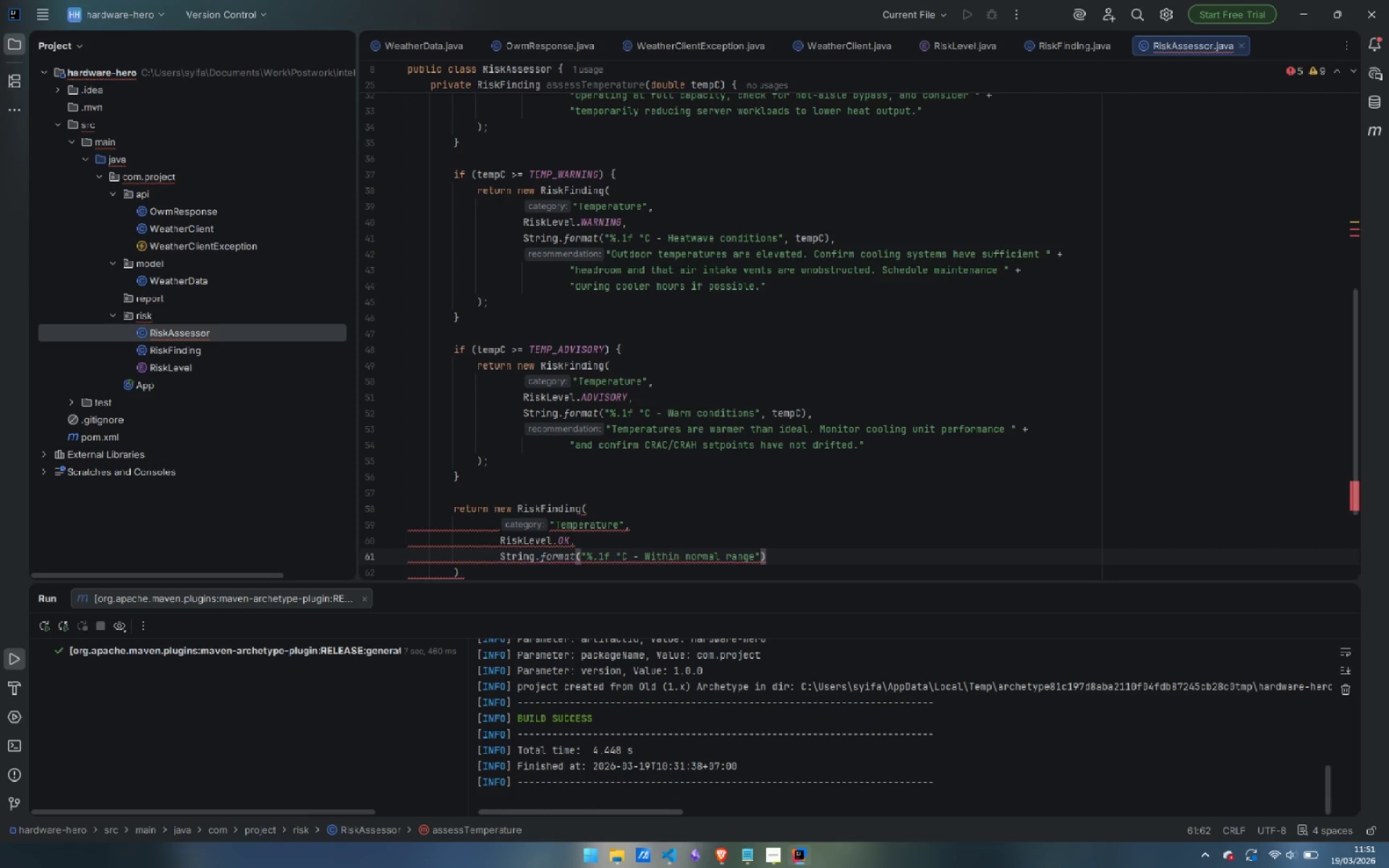 
type(, e)
key(Backspace)
type(te)
 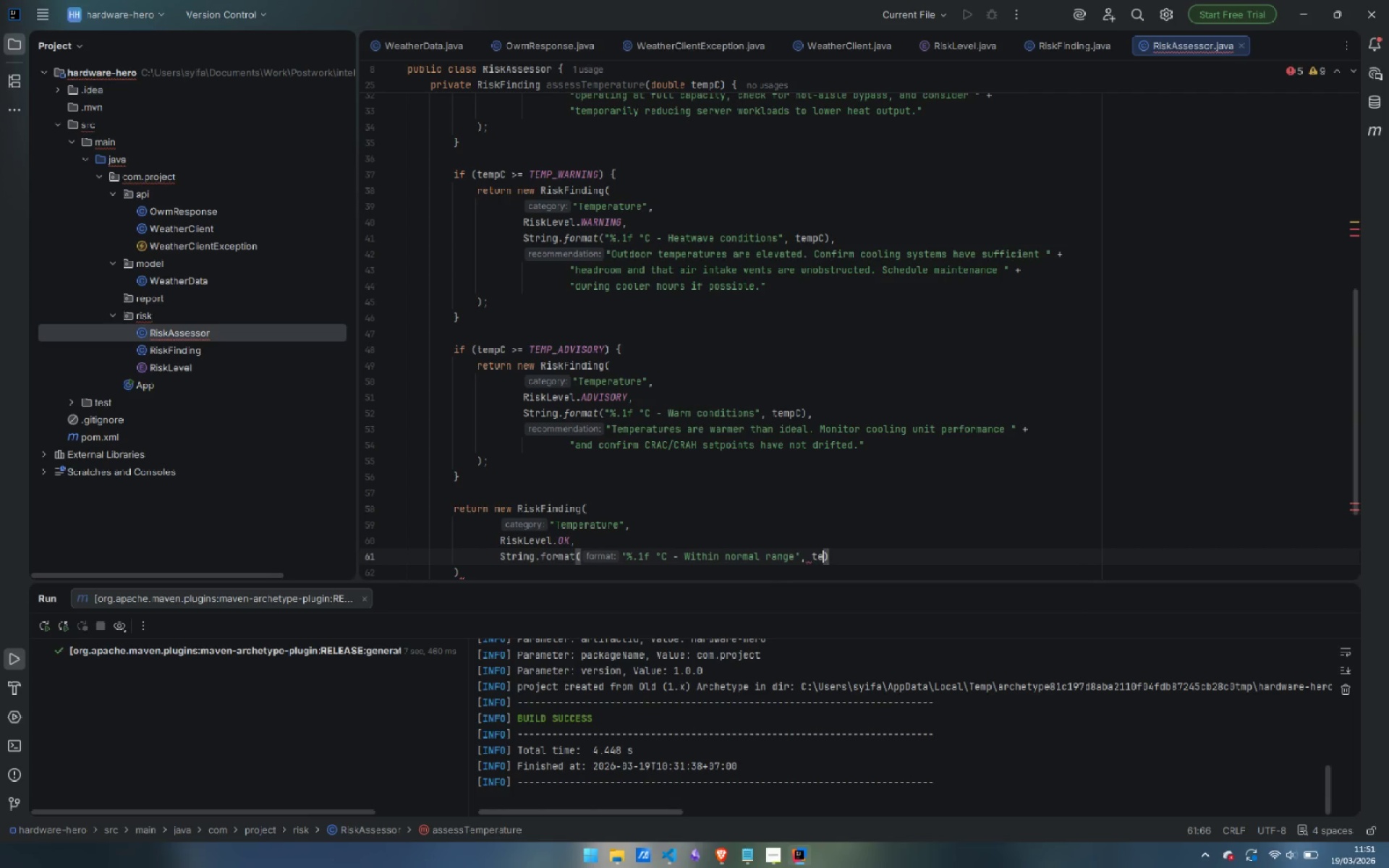 
key(Enter)
 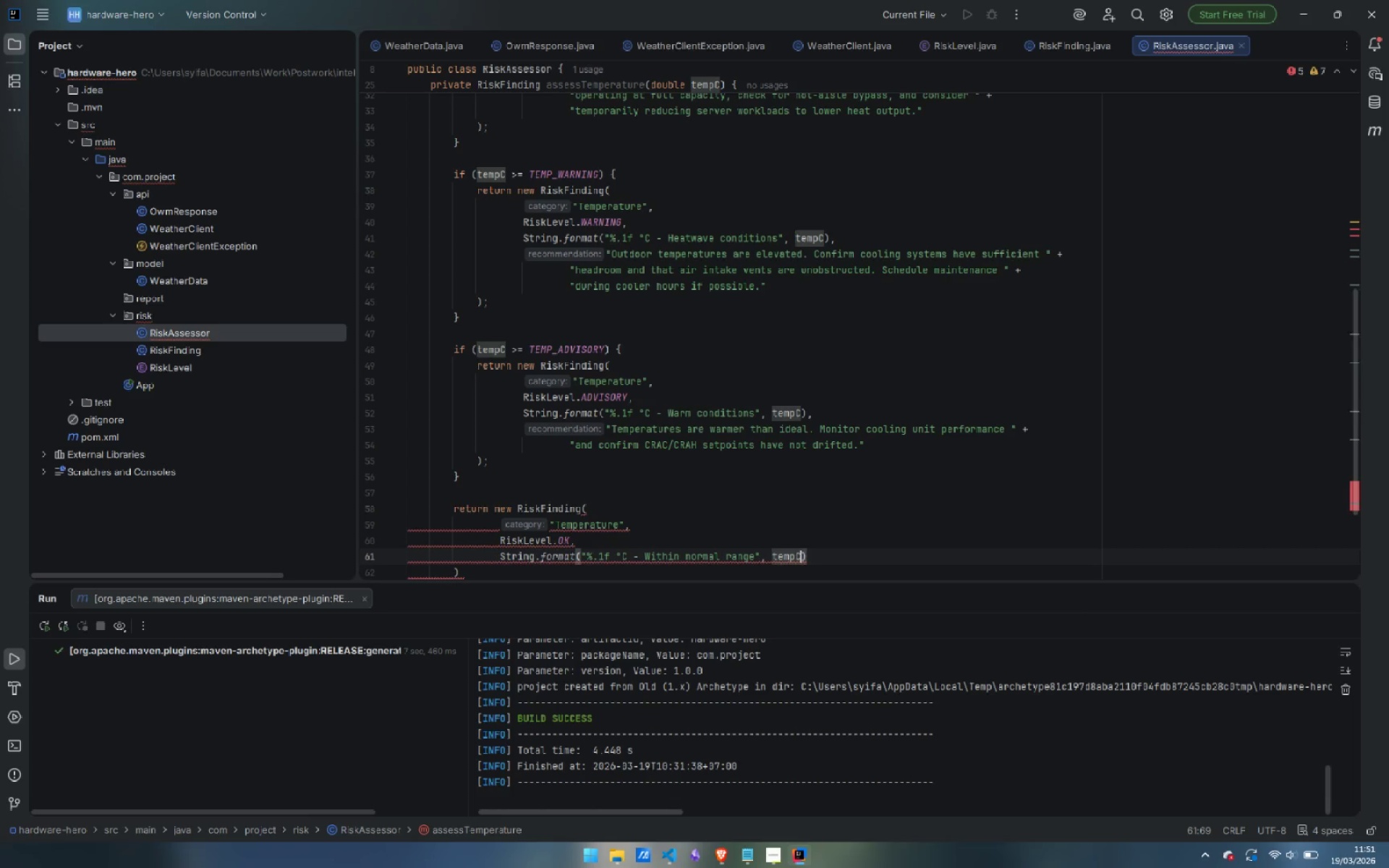 
key(ArrowRight)
 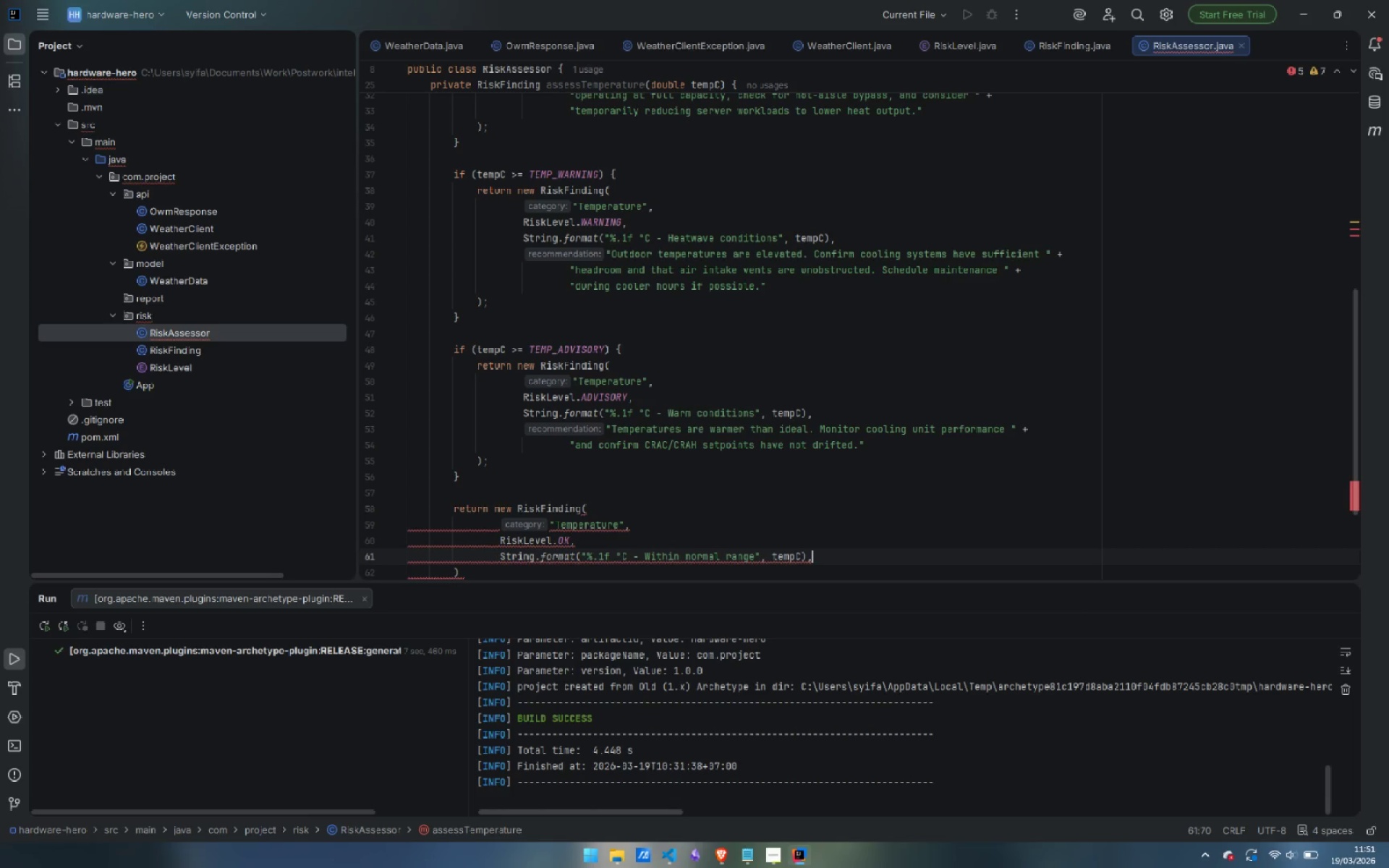 
key(Comma)
 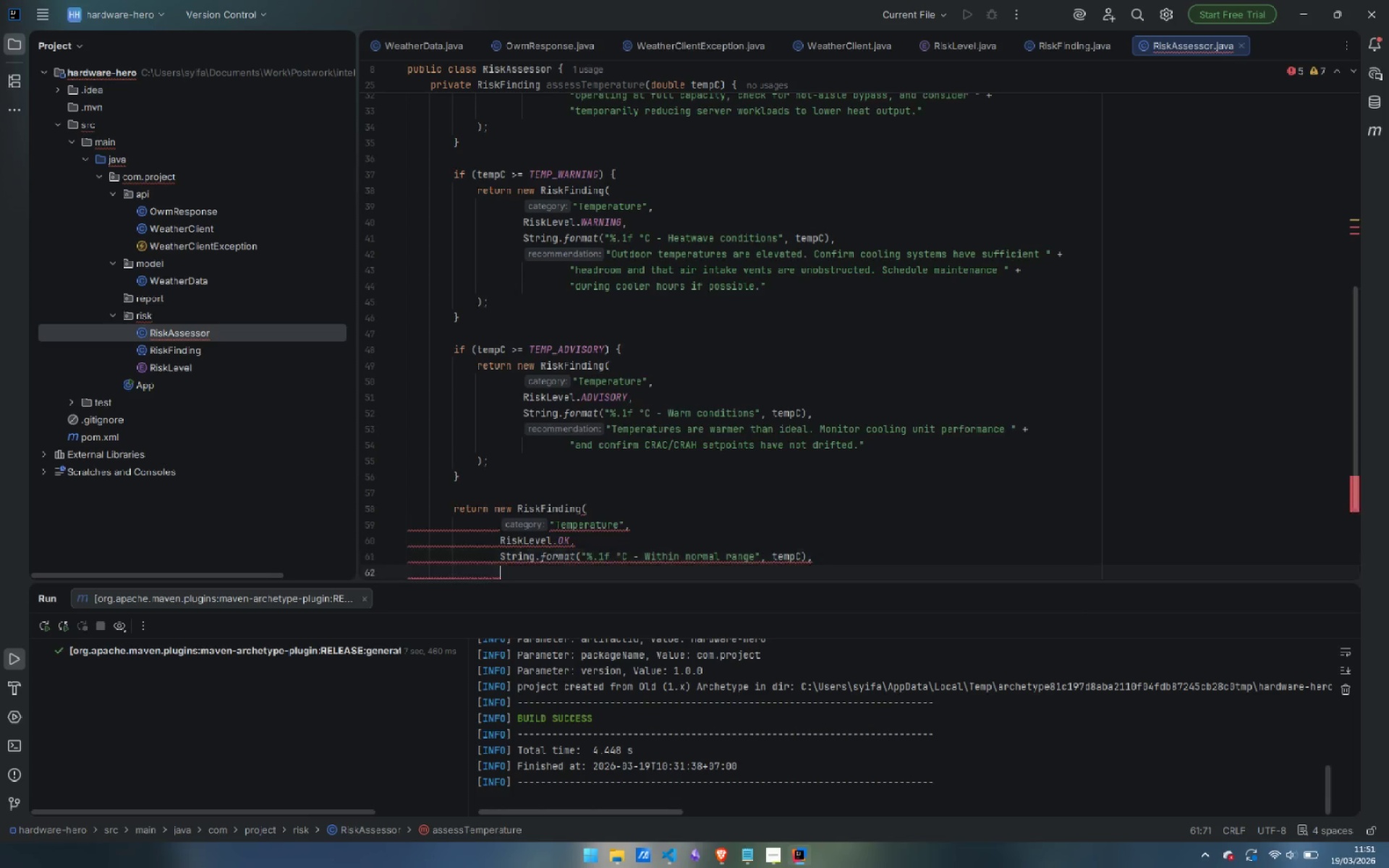 
key(Enter)
 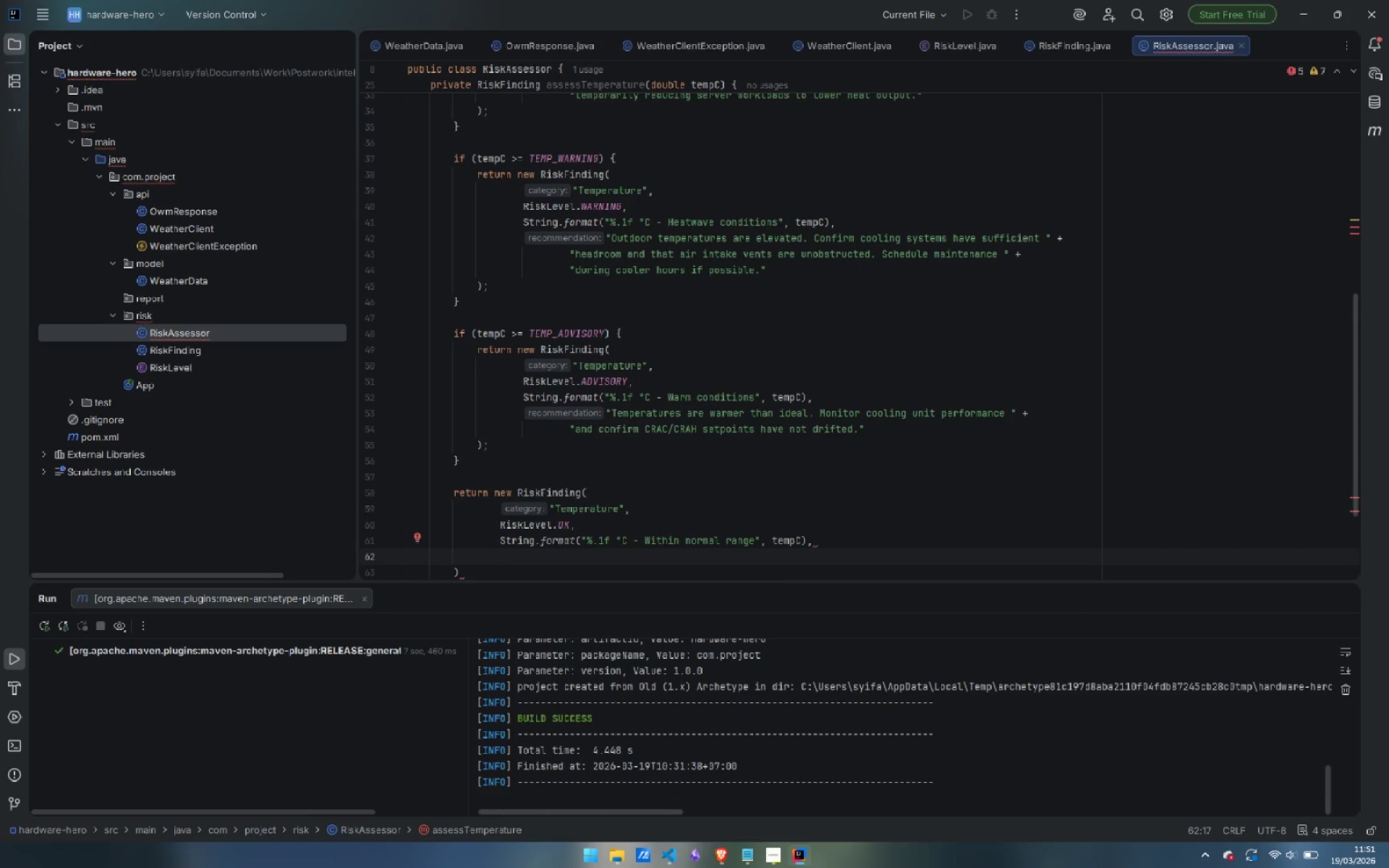 
type("No temperature-realted)
key(Backspace)
key(Backspace)
key(Backspace)
key(Backspace)
key(Backspace)
type(lated action required at this time.)
 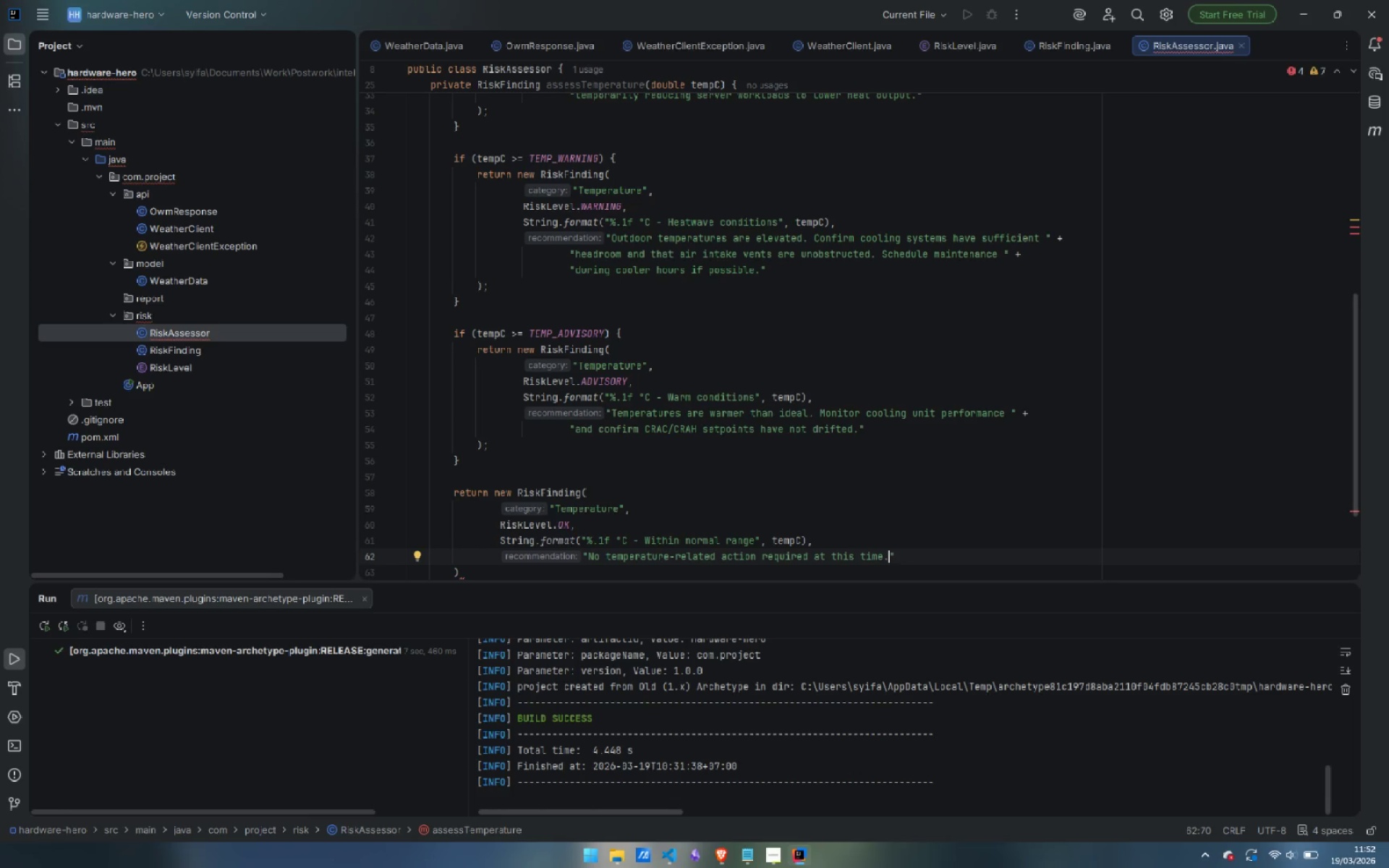 
scroll: coordinate [626, 509], scroll_direction: down, amount: 2.0
 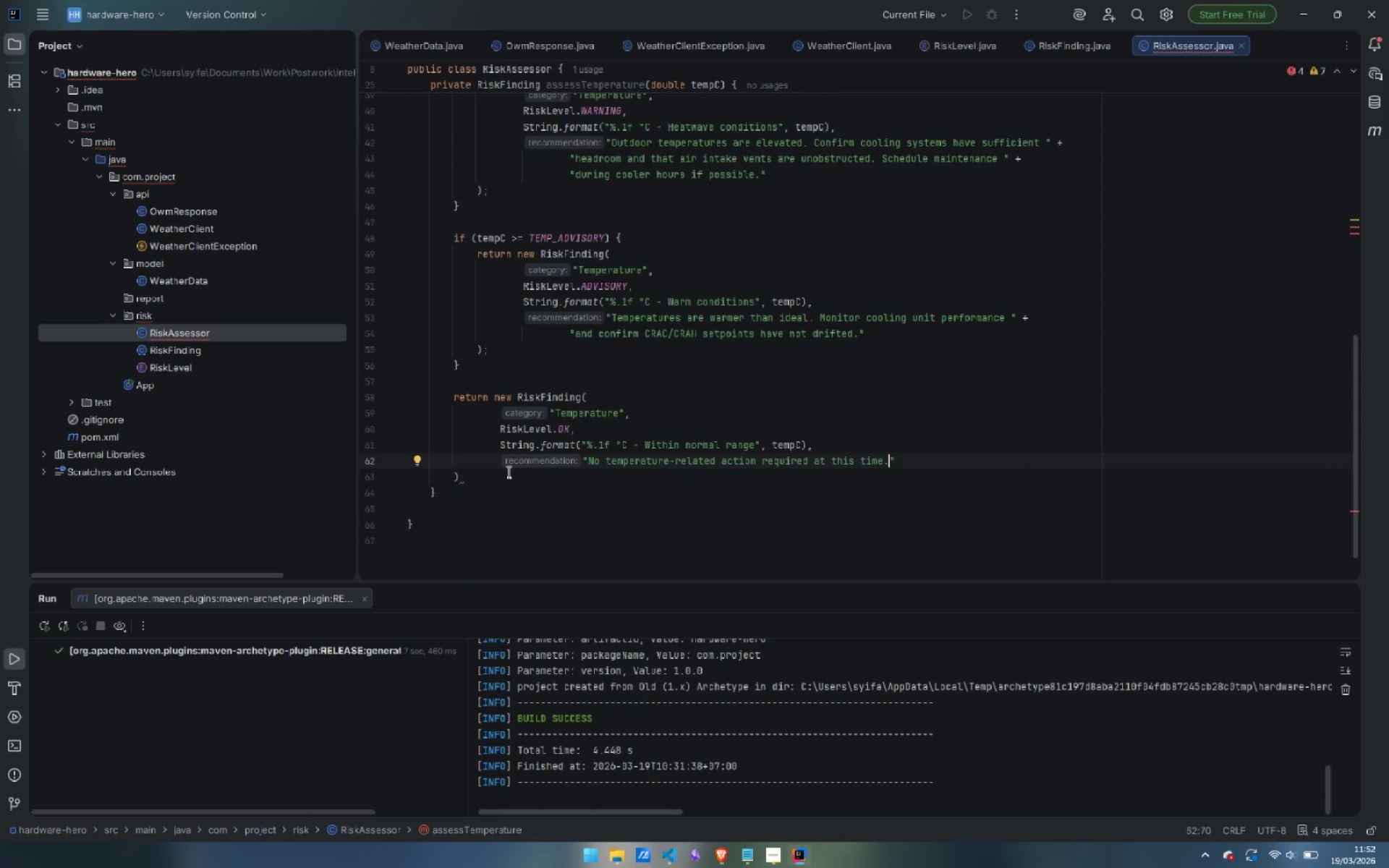 
left_click([505, 475])
 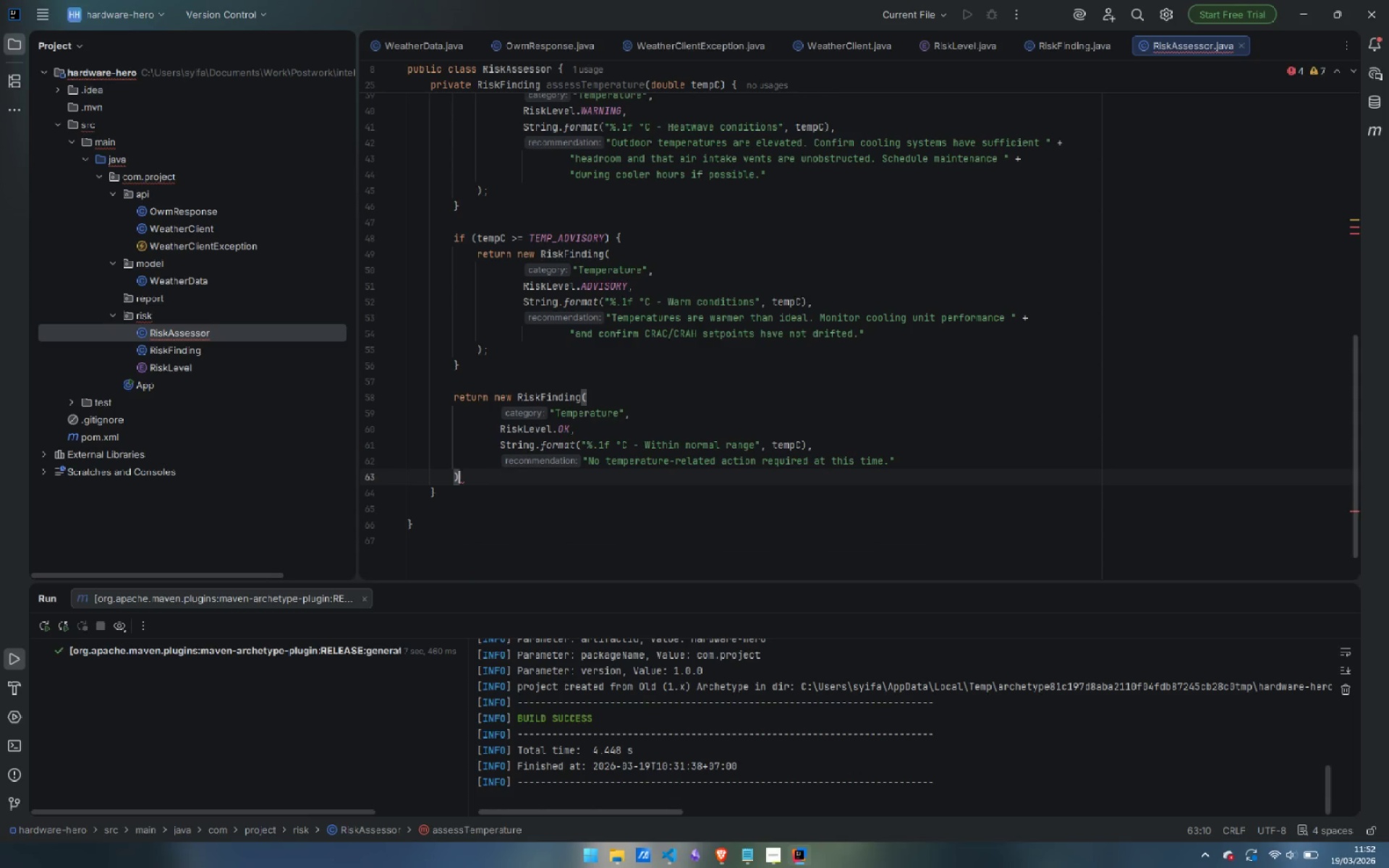 
key(Semicolon)
 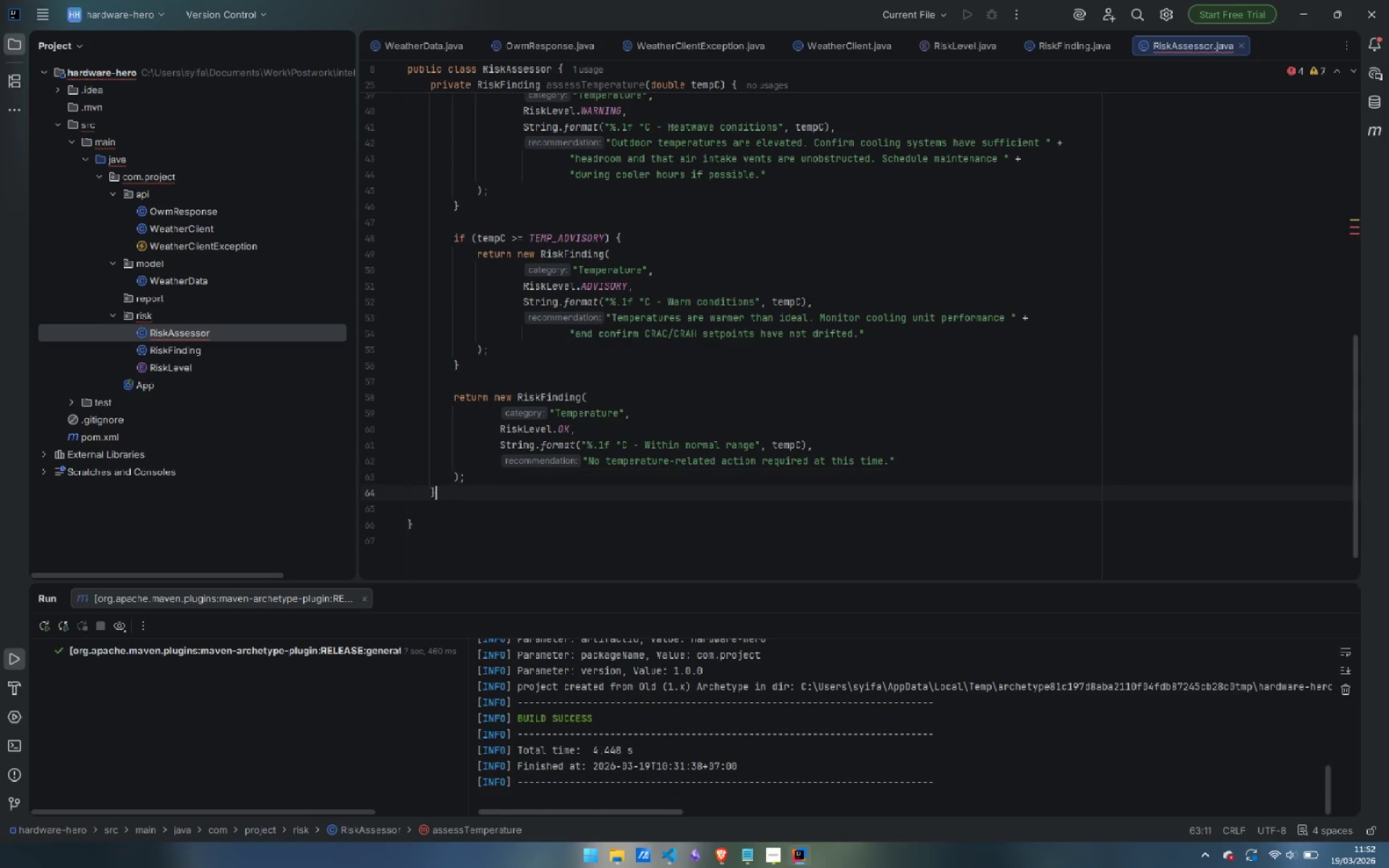 
key(ArrowDown)
 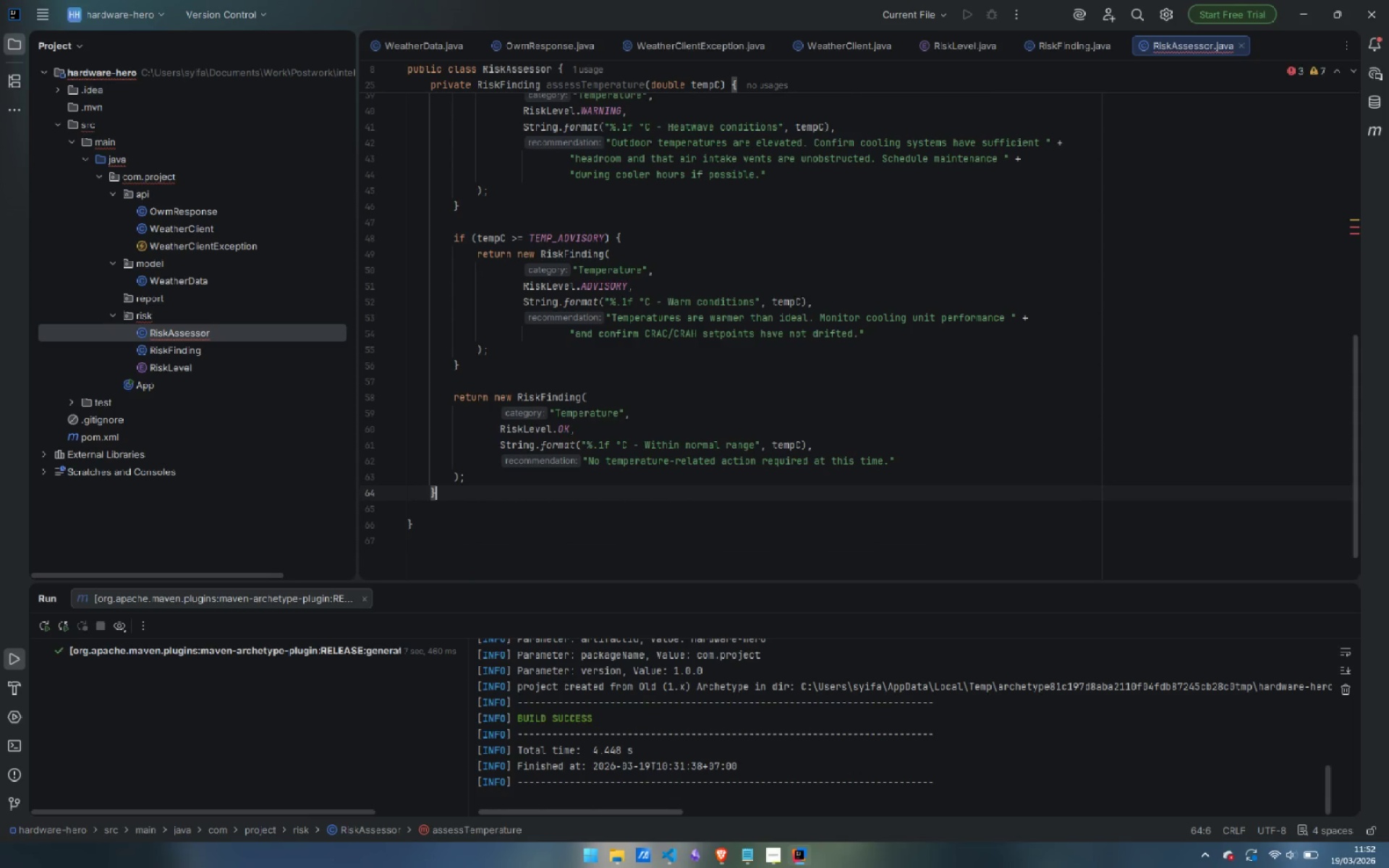 
key(Enter)
 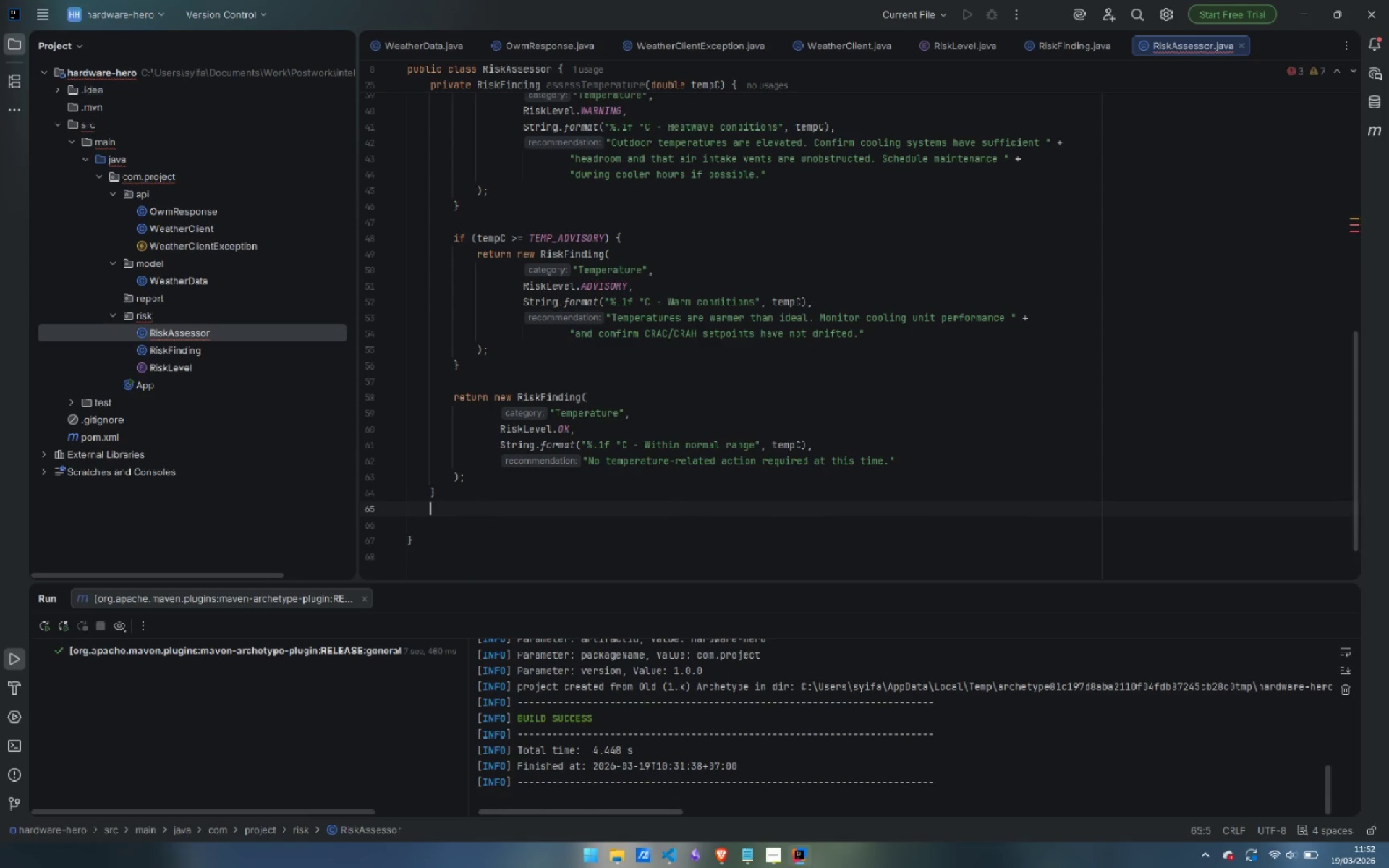 
key(Enter)
 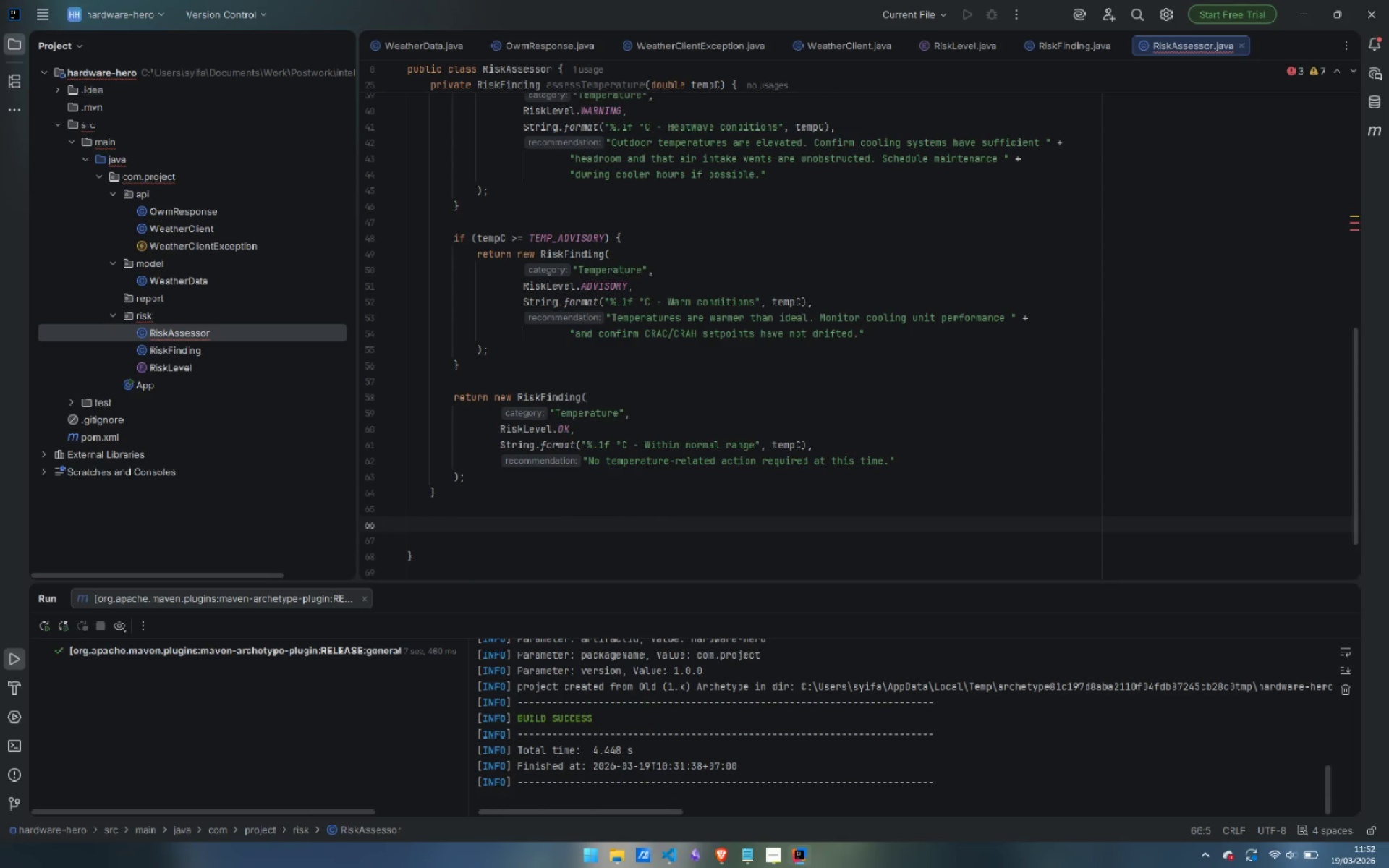 
type(private RiskFin)
 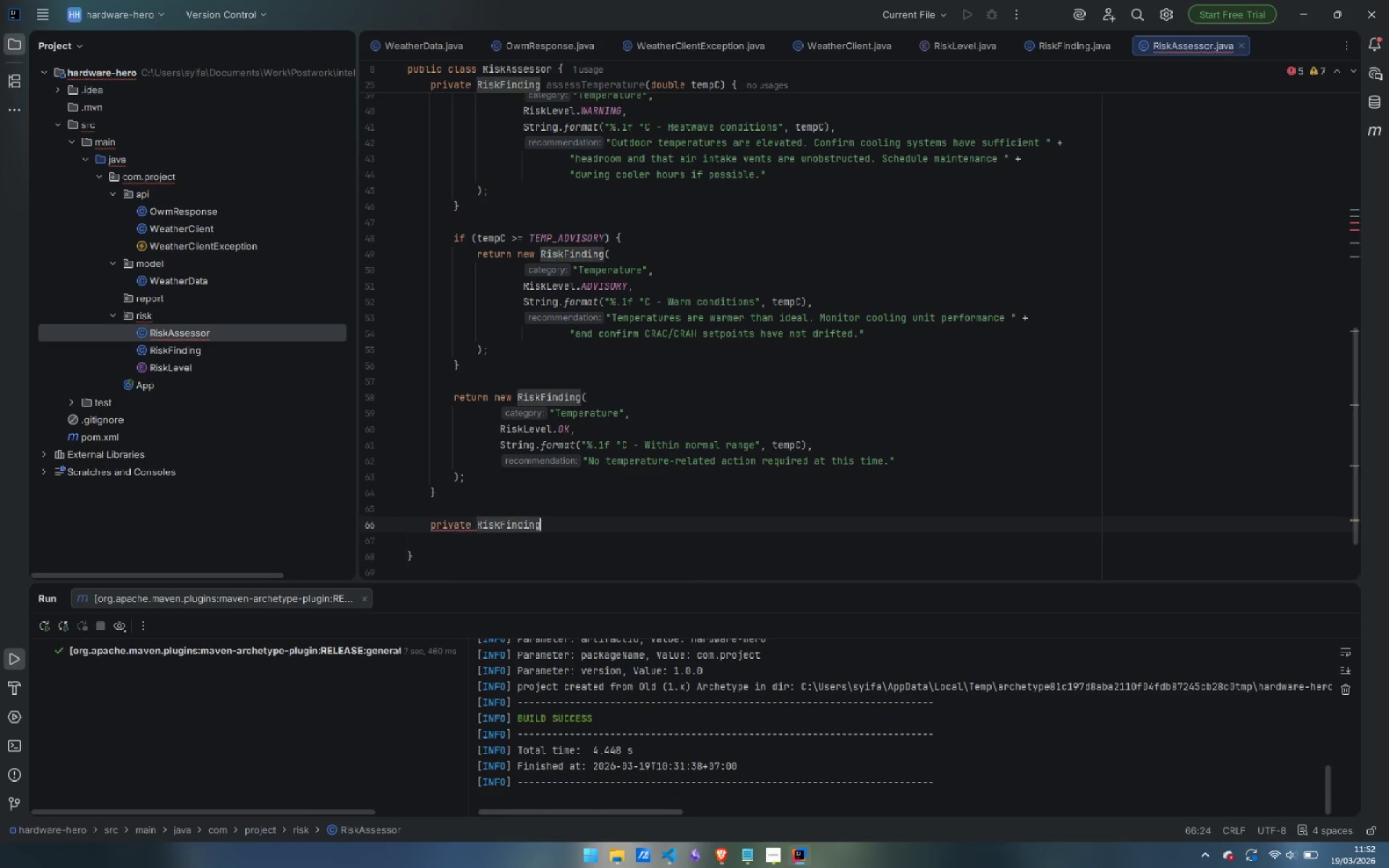 
 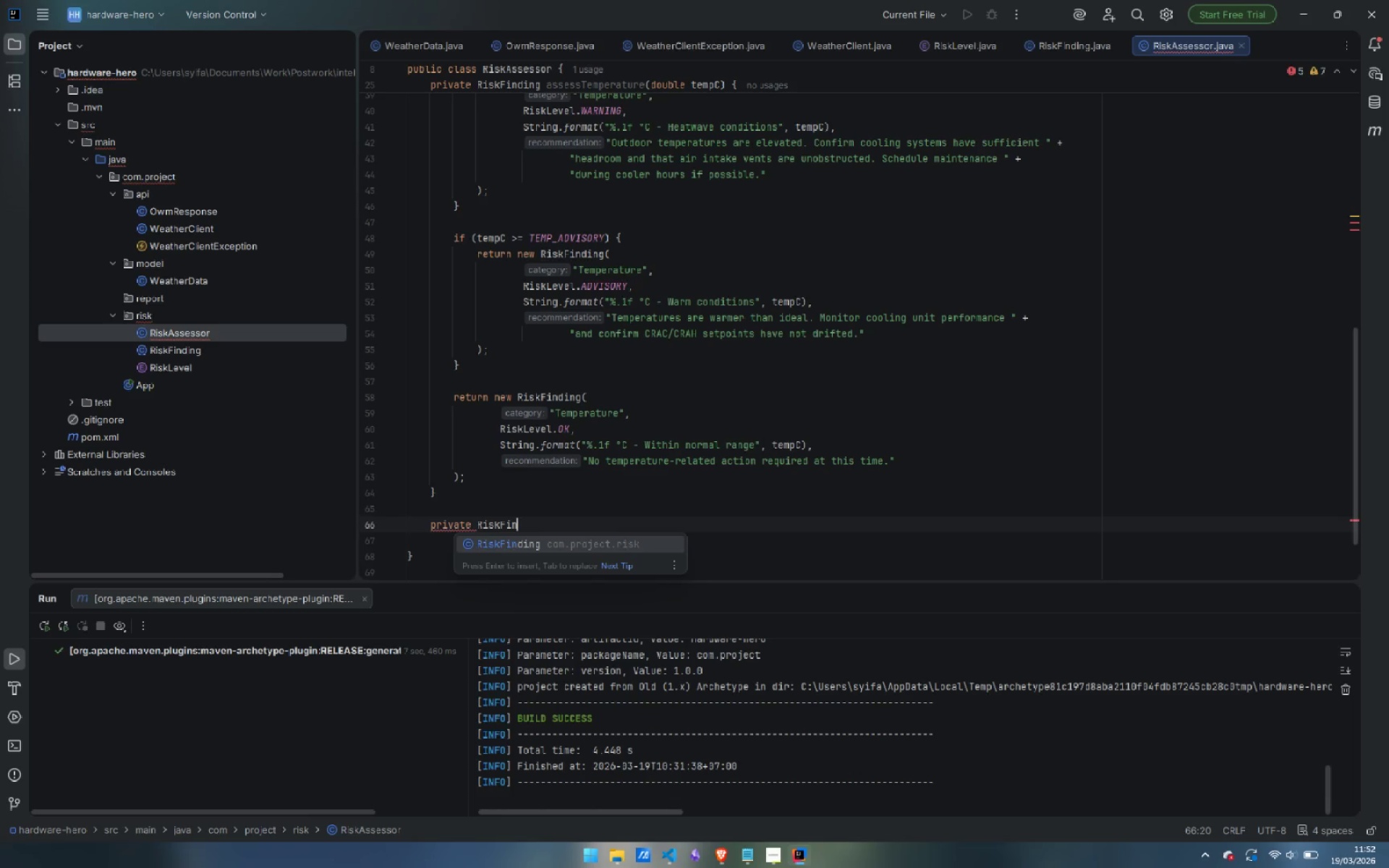 
key(Enter)
 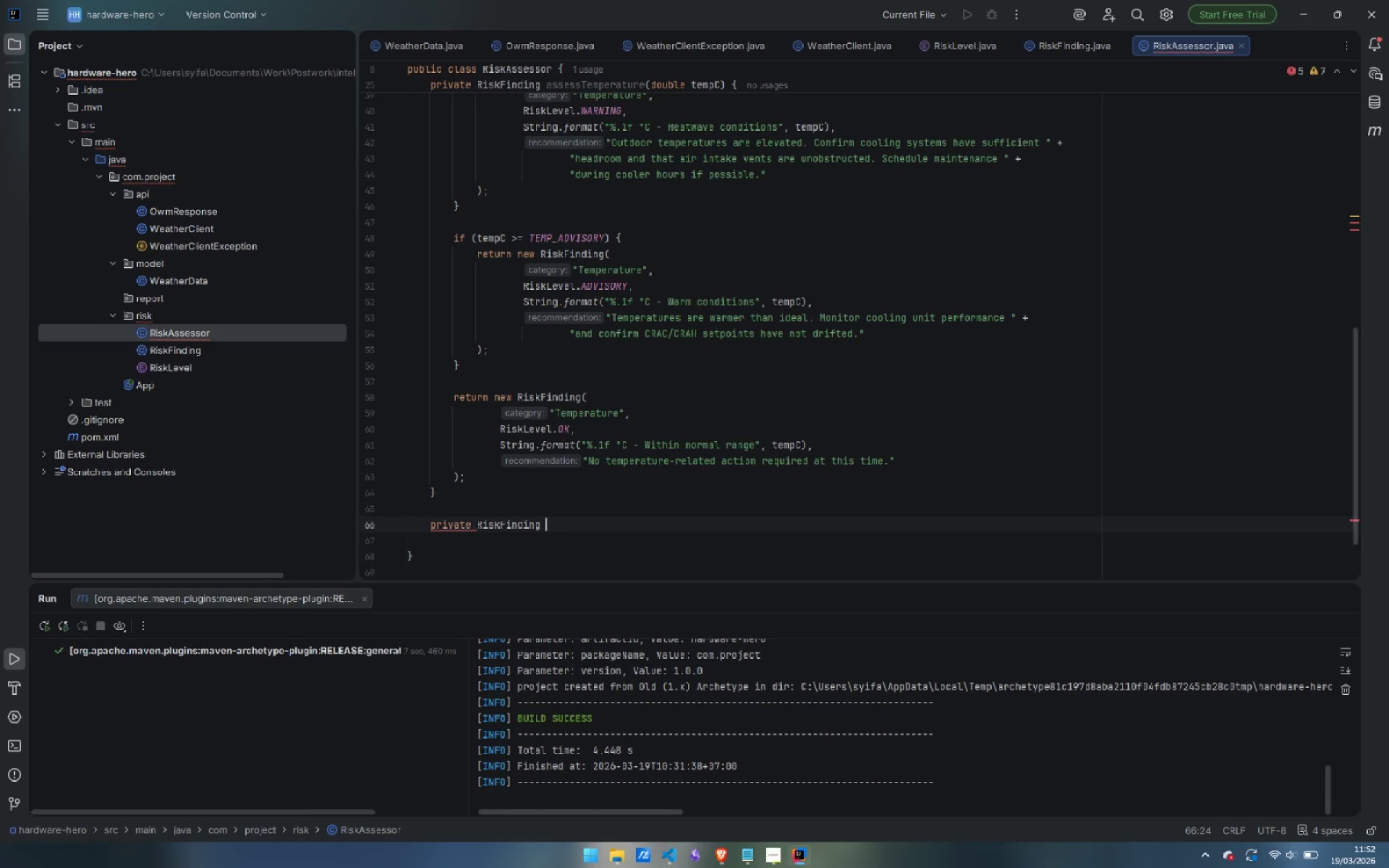 
type( assessHumidity(int humidity)
 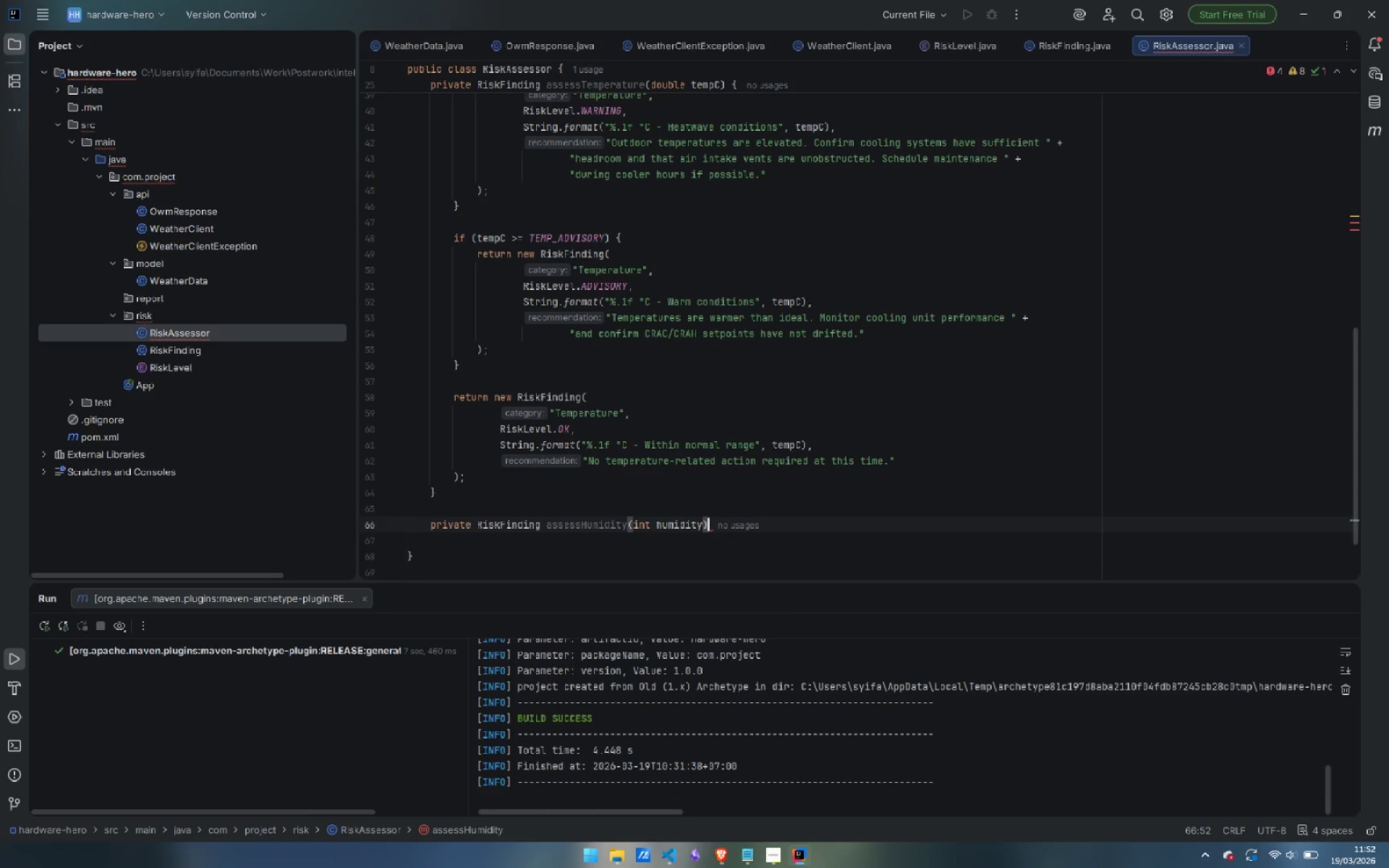 
key(ArrowRight)
 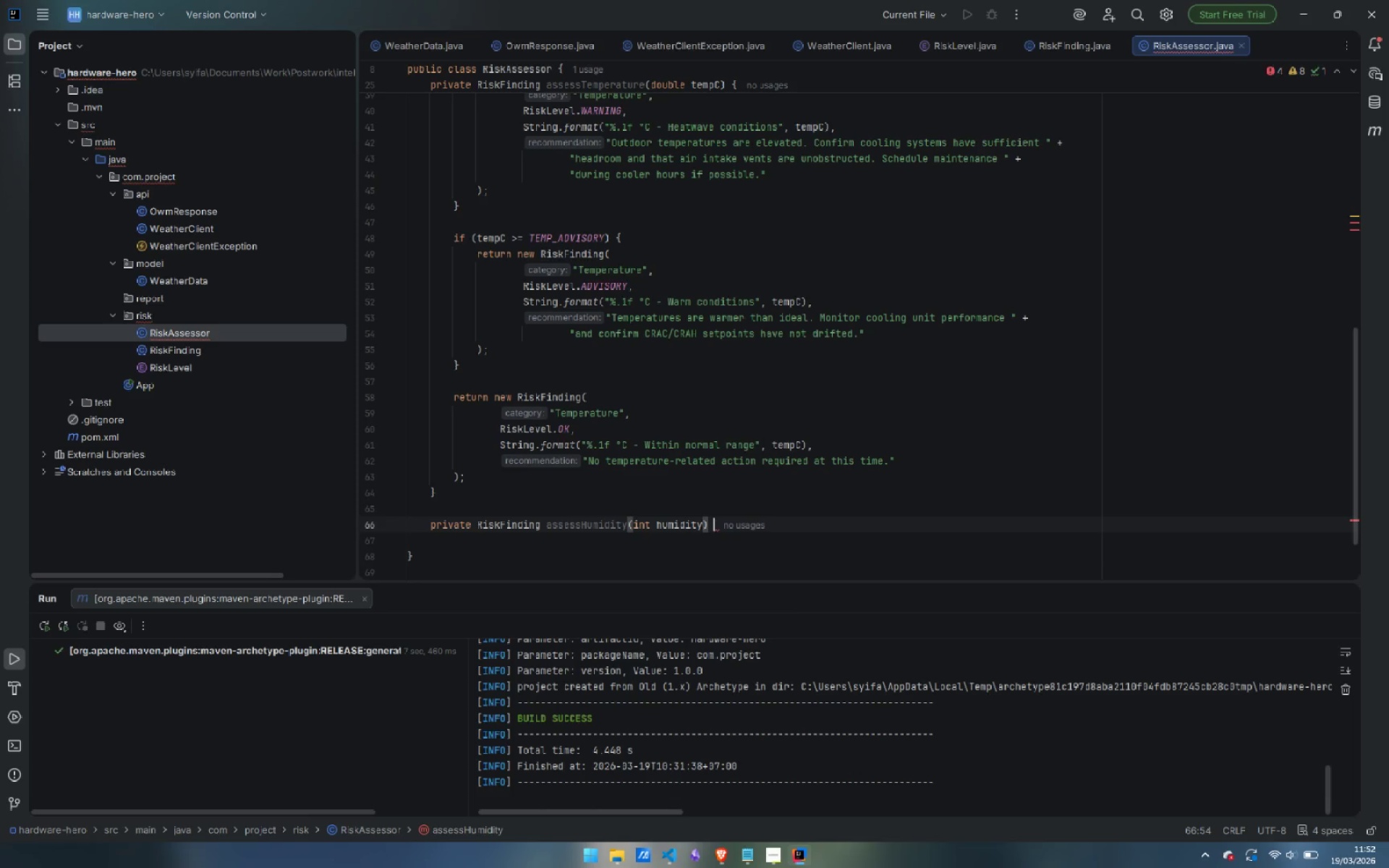 
key(Space)
 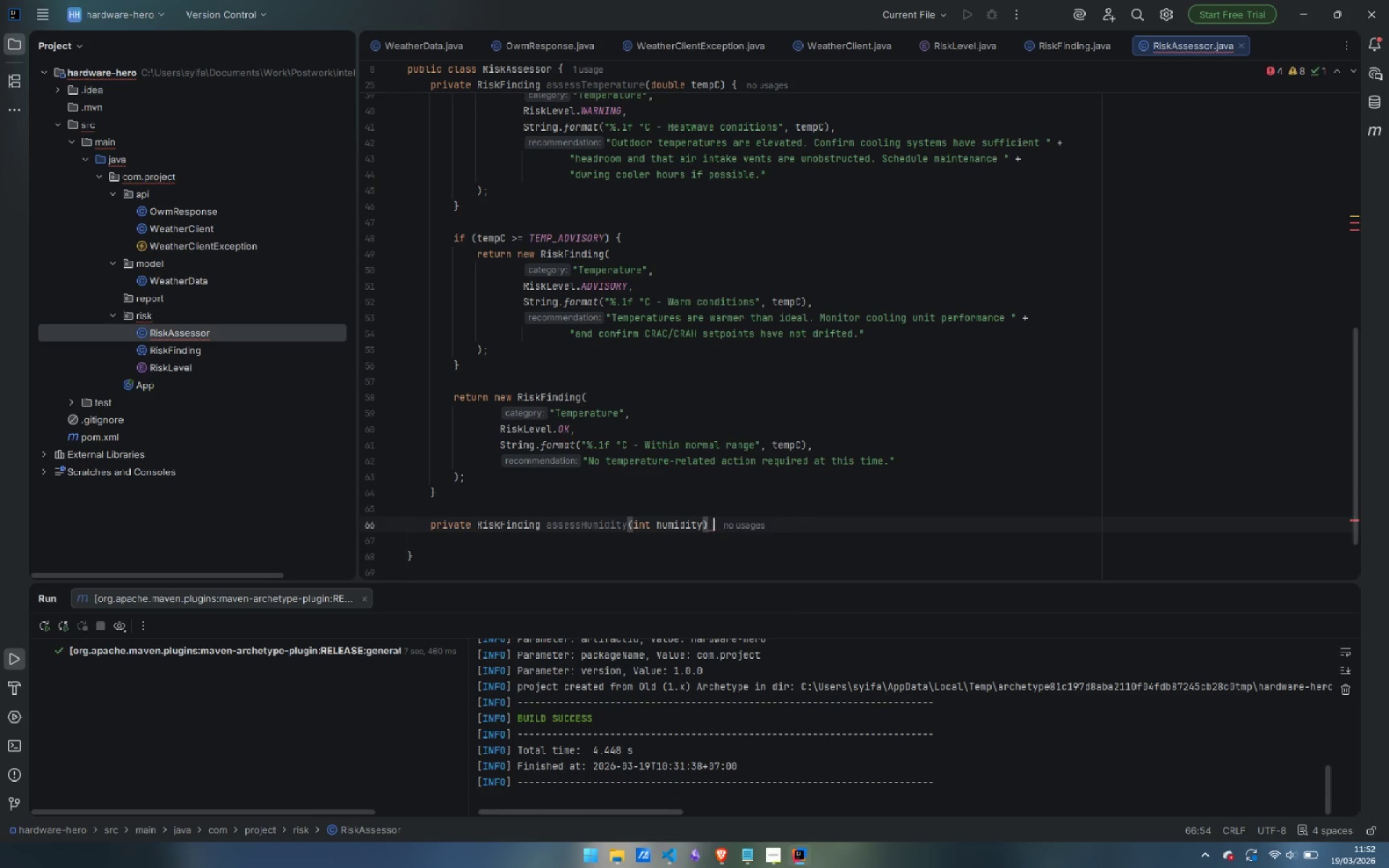 
key(Shift+ShiftLeft)
 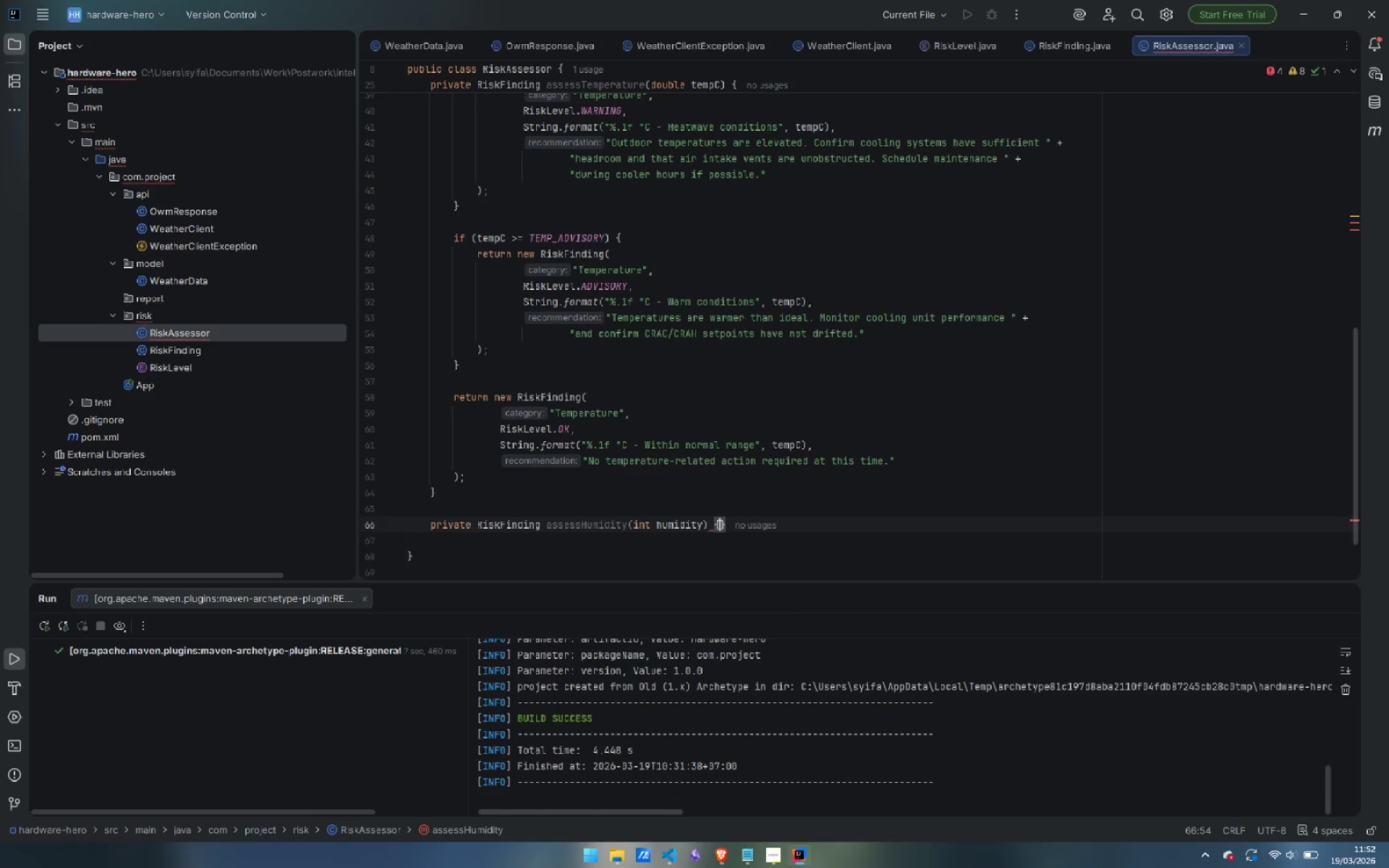 
key(Shift+BracketLeft)
 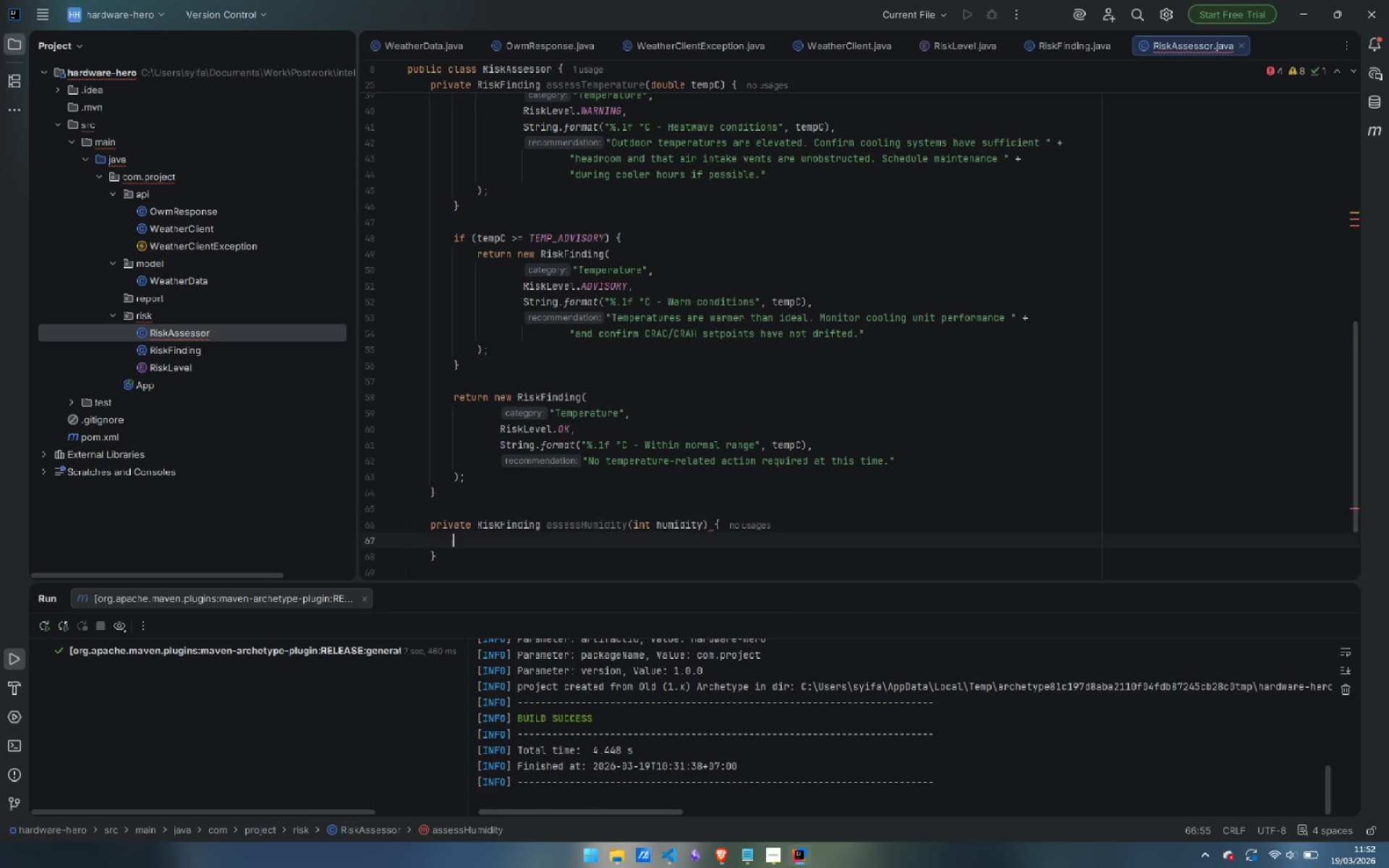 
key(Enter)
 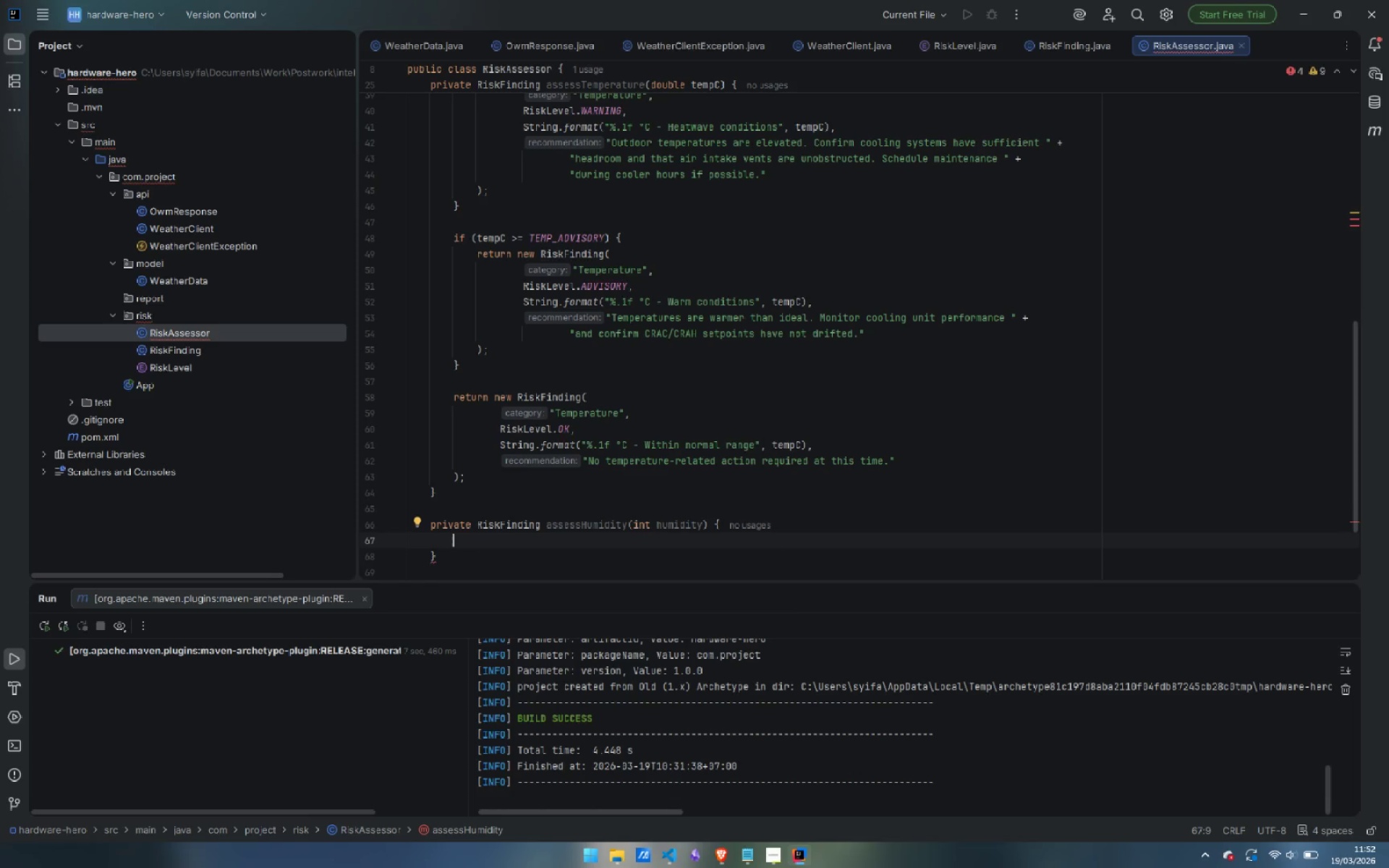 
type(if (hum)
 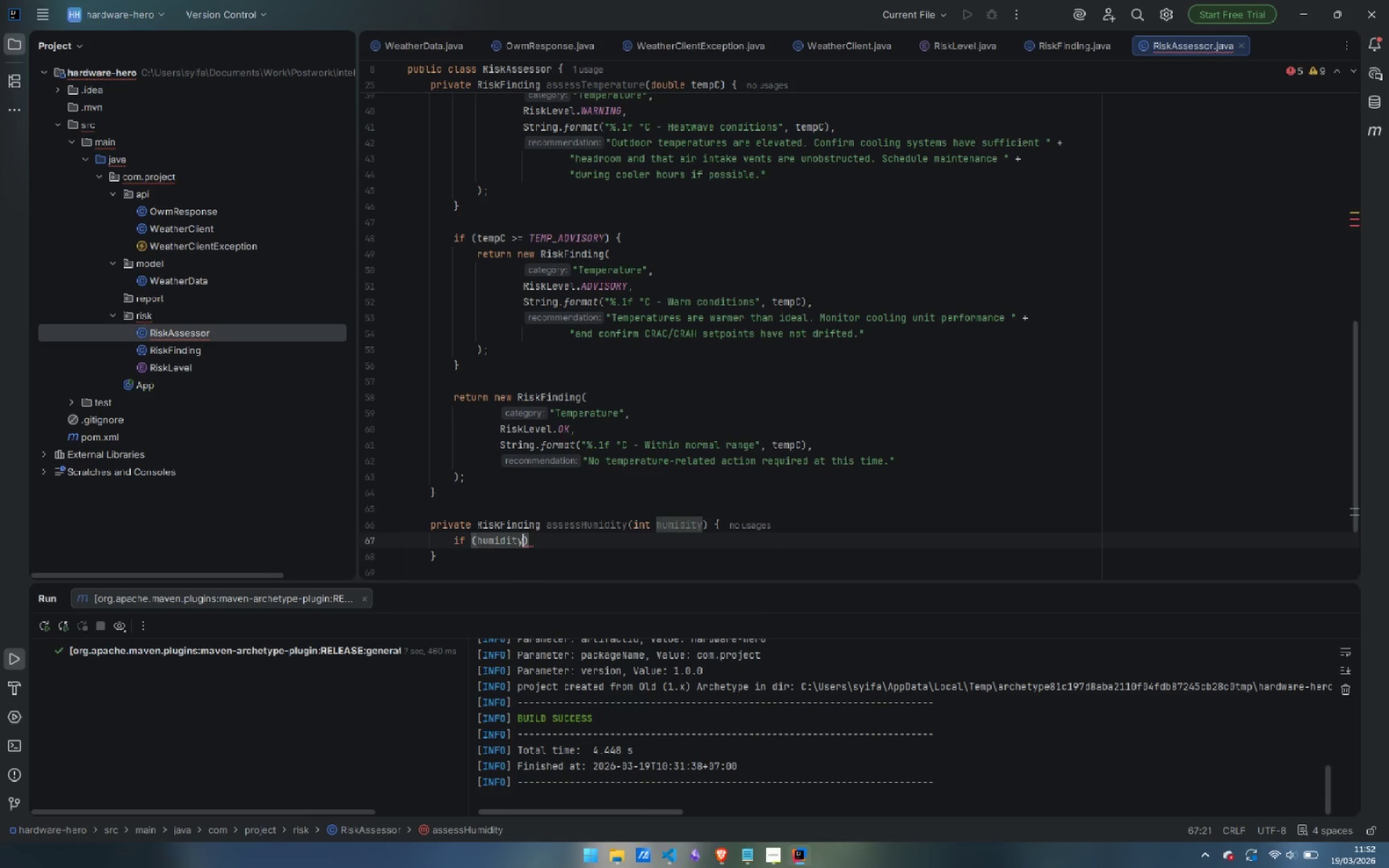 
 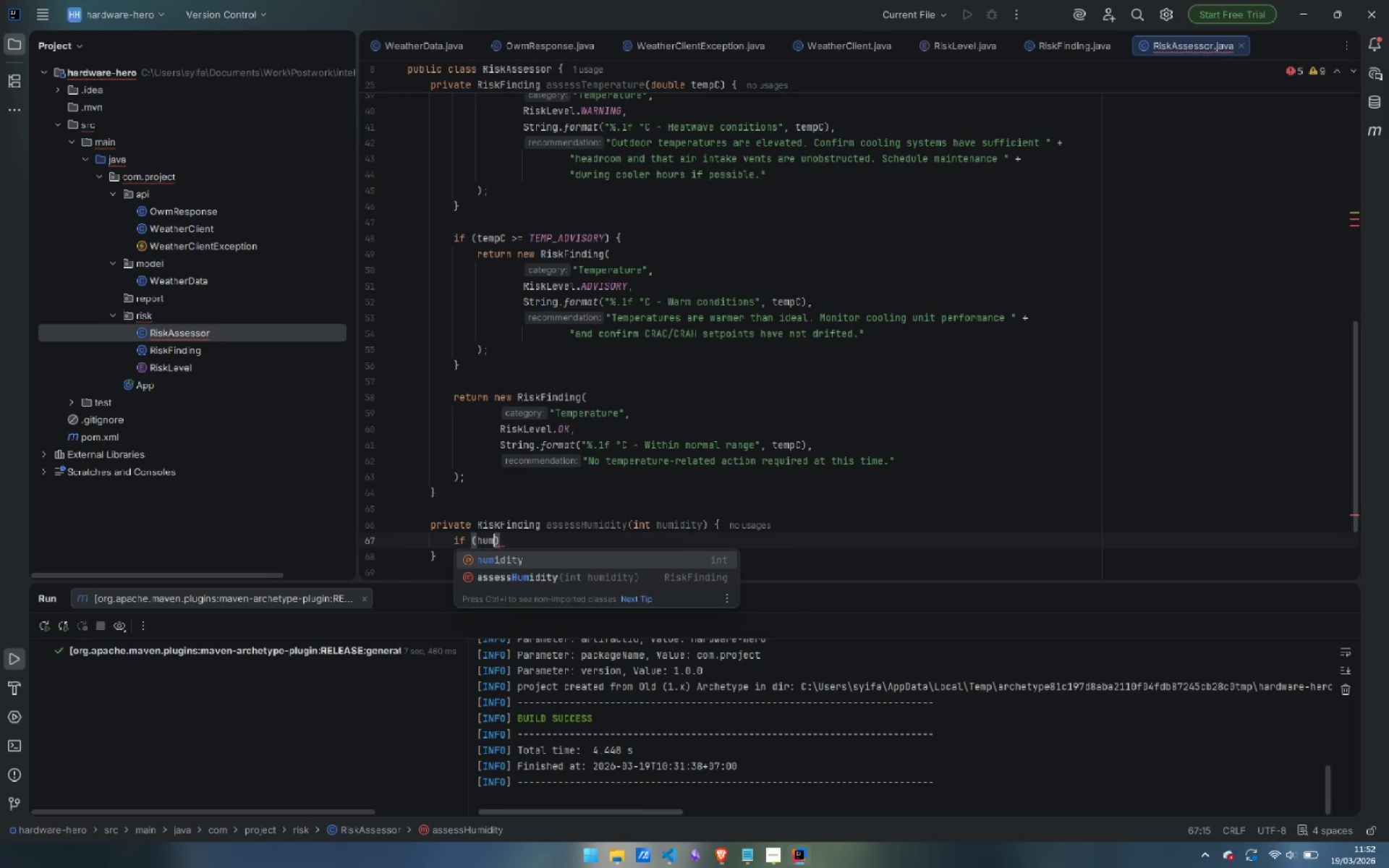 
key(Enter)
 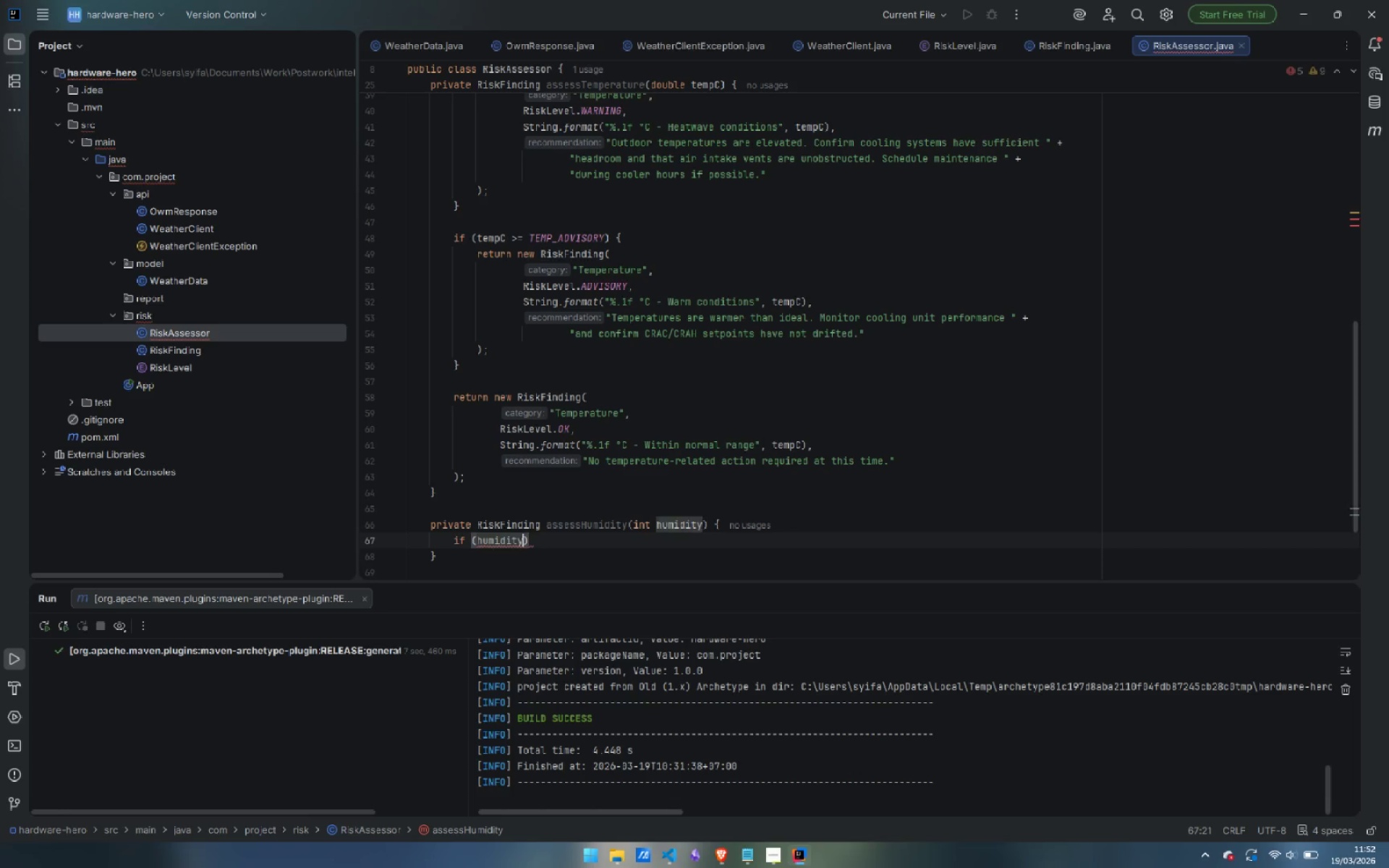 
type( >= HU)
 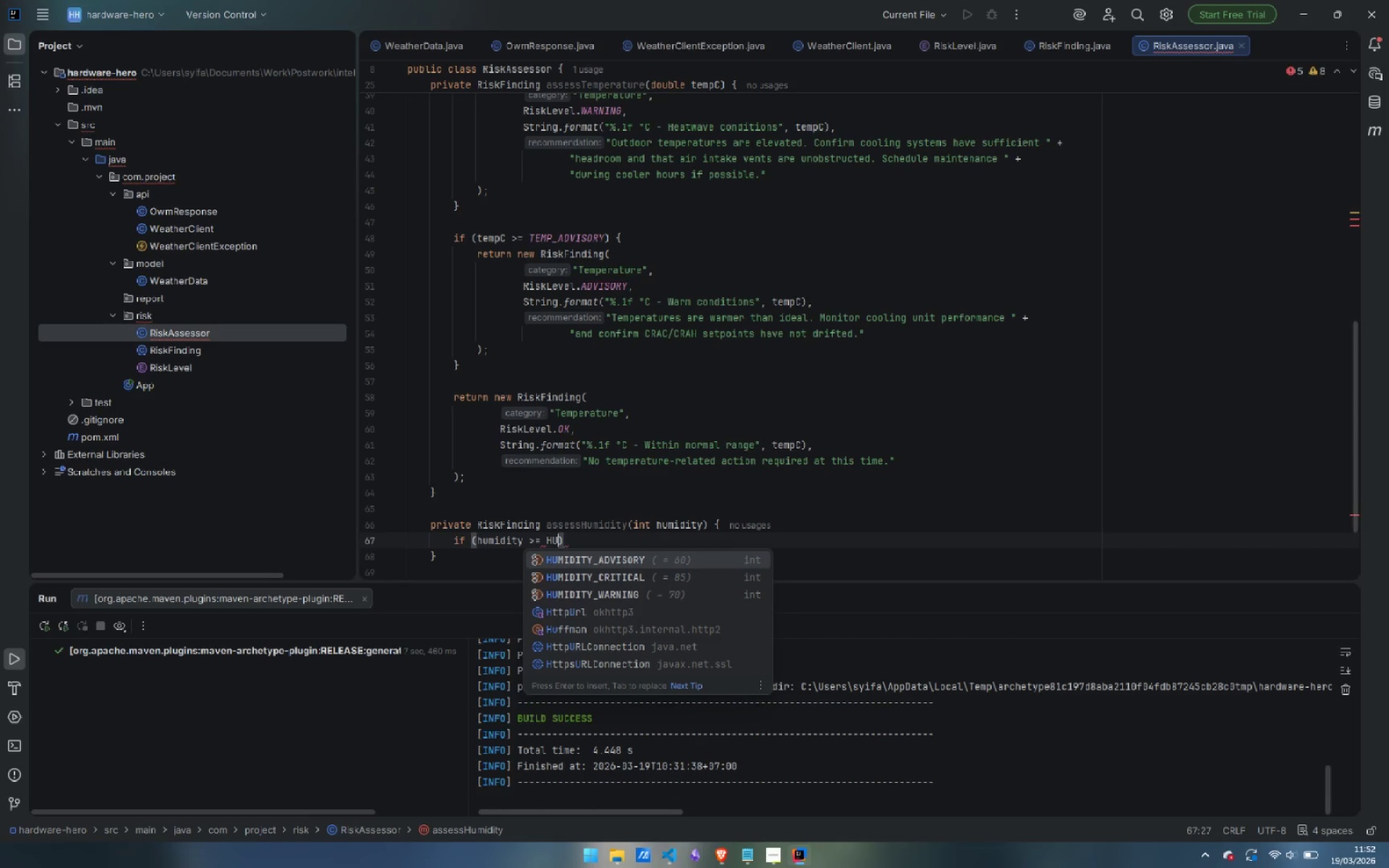 
key(ArrowDown)
 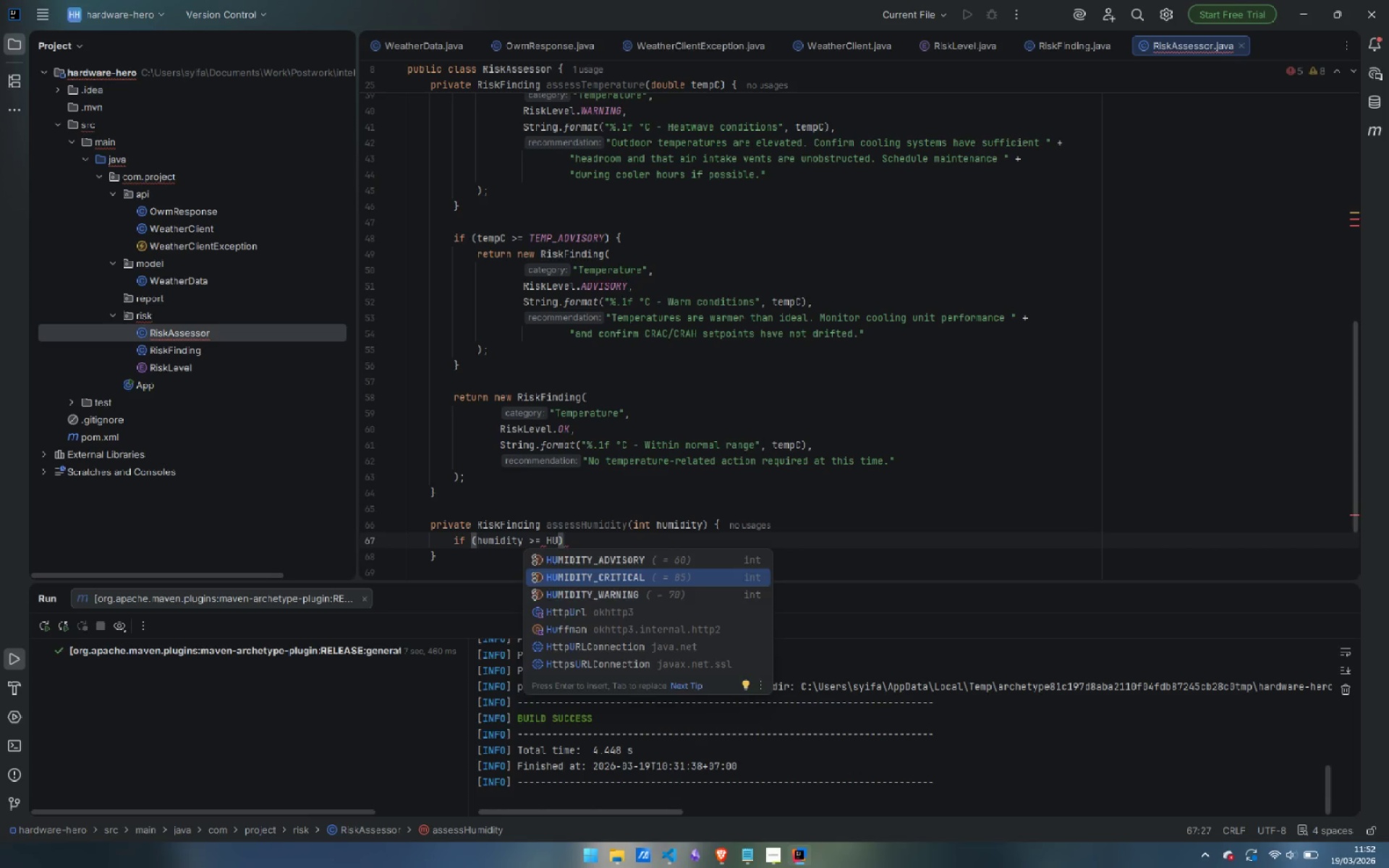 
key(Enter)
 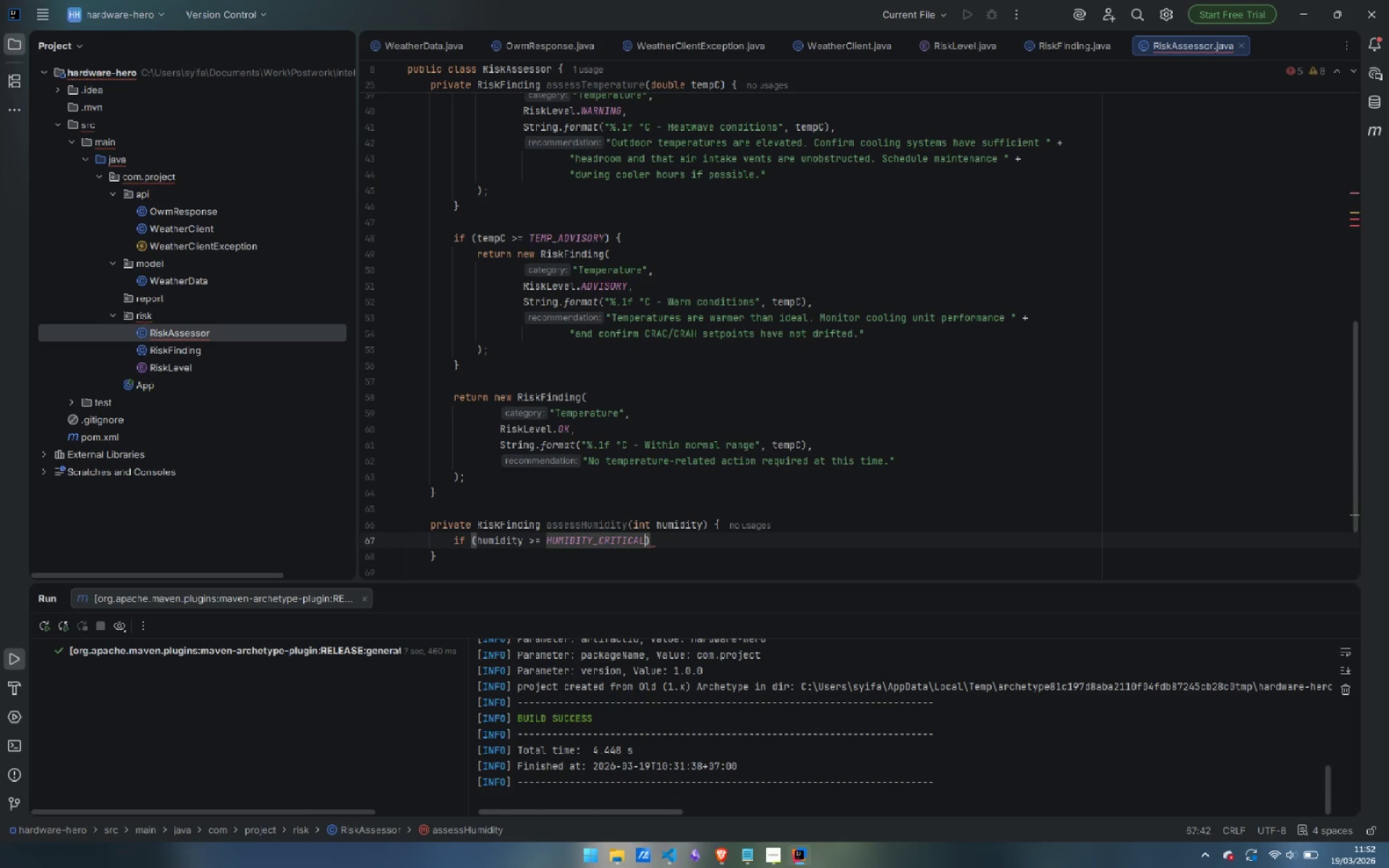 
key(ArrowRight)
 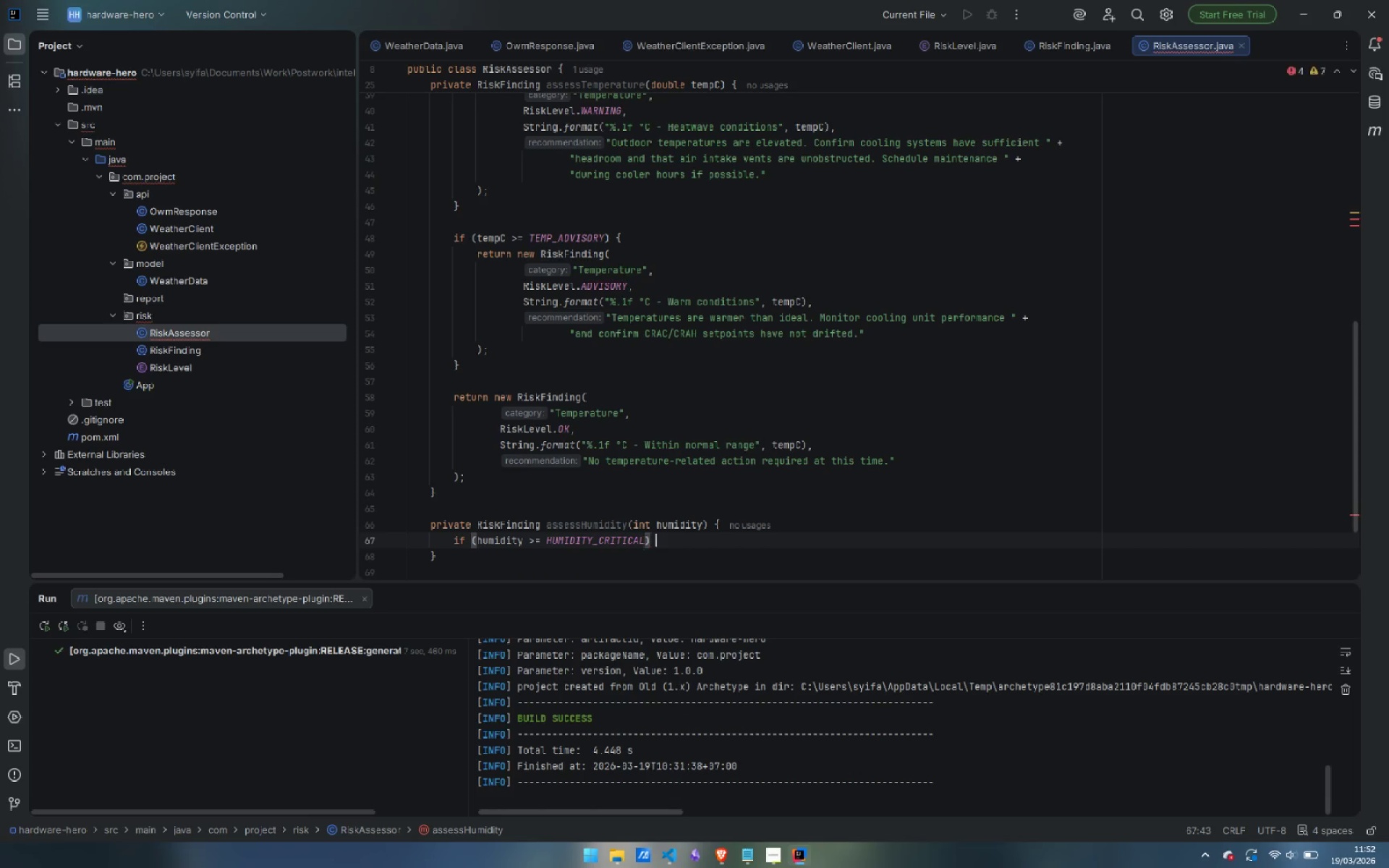 
key(Space)
 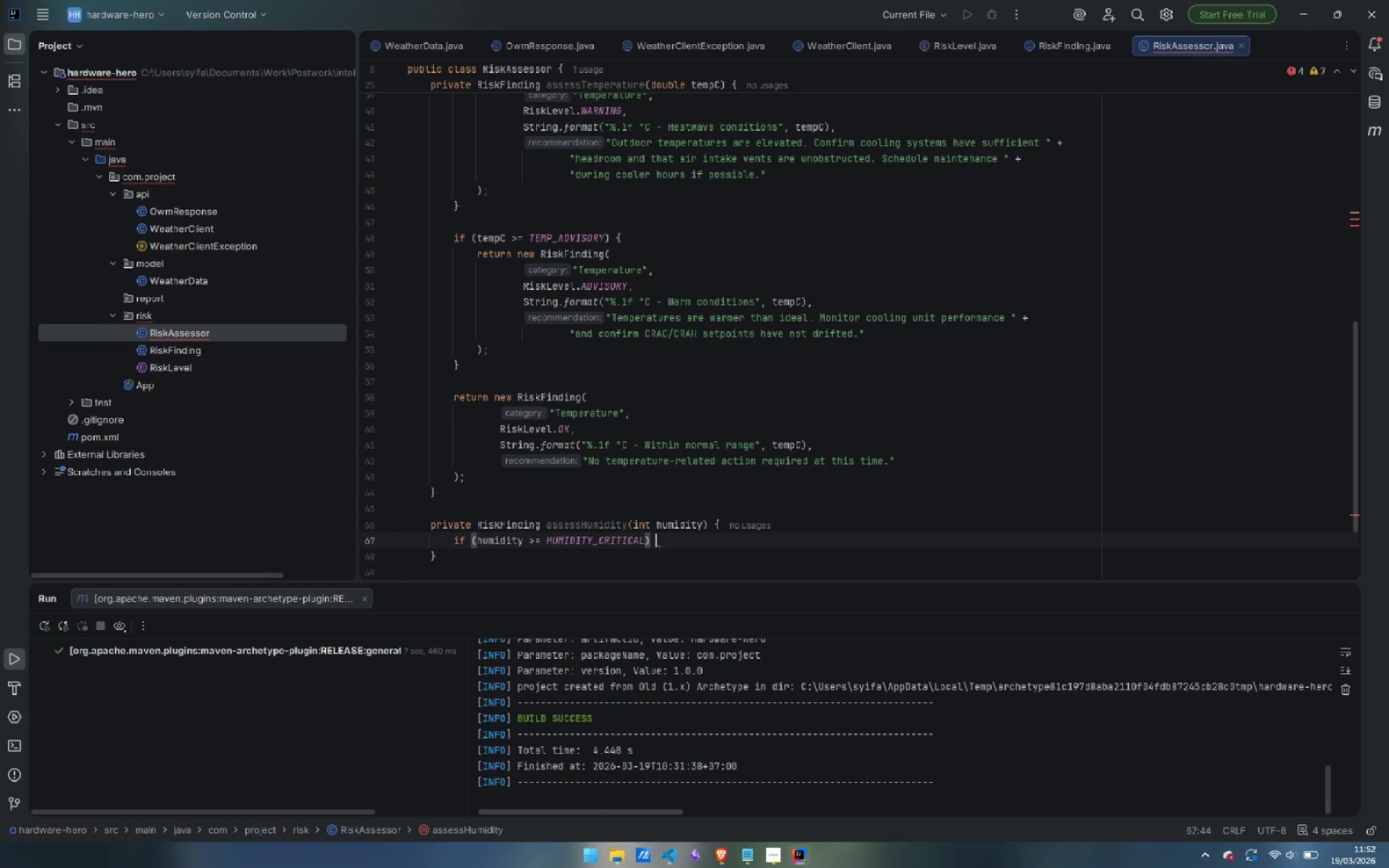 
key(Shift+BracketLeft)
 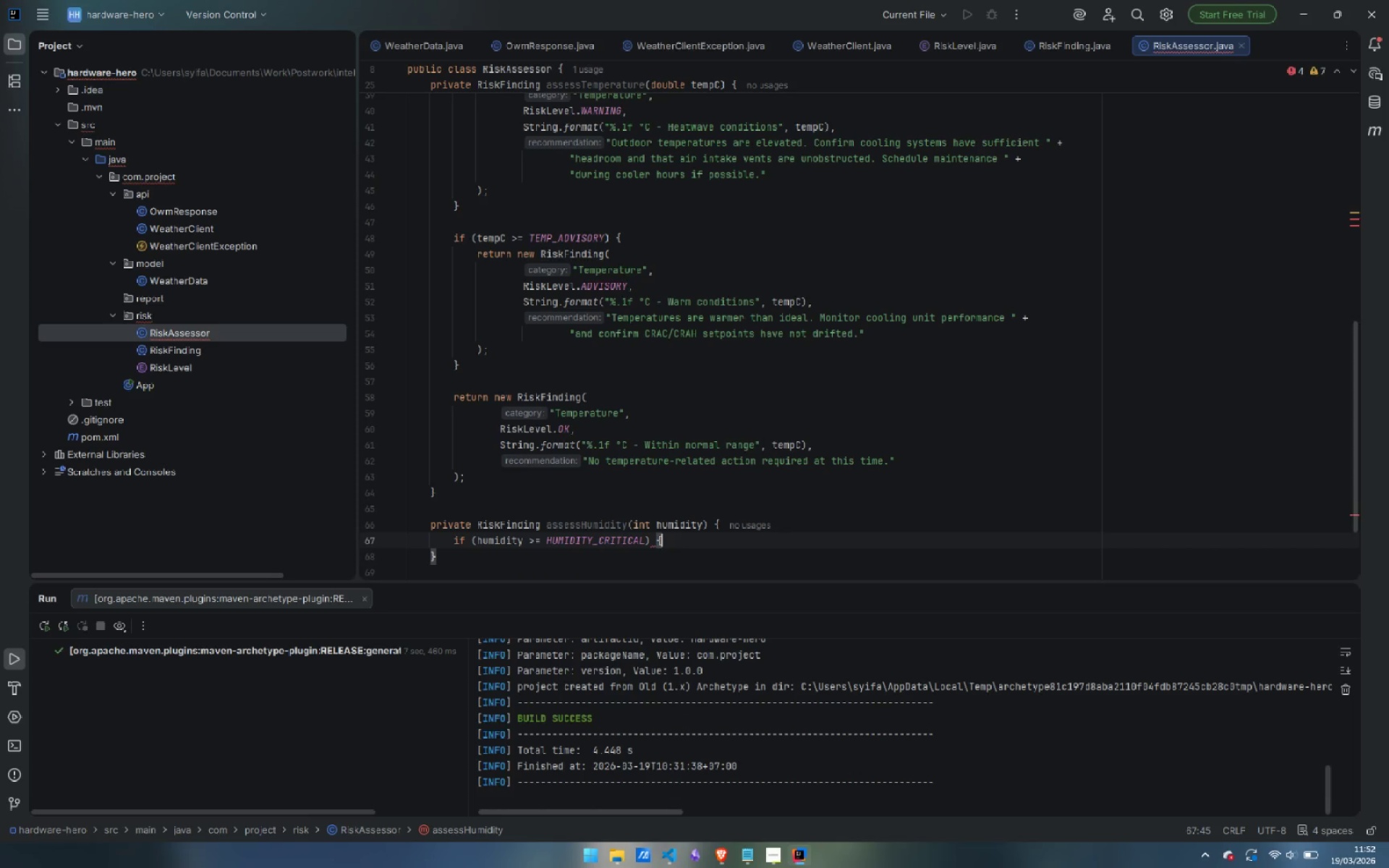 
key(Enter)
 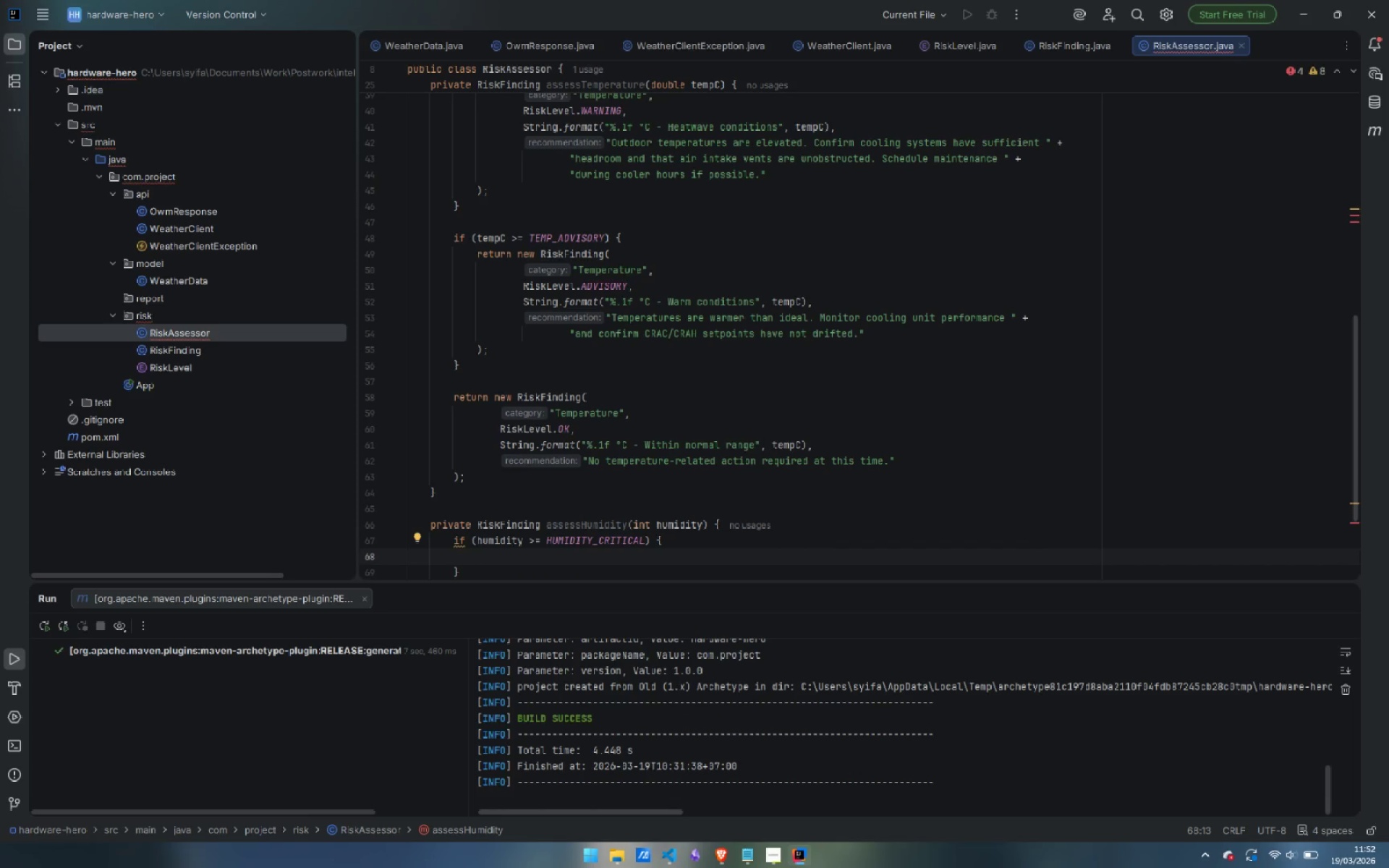 
type(reutrn )
 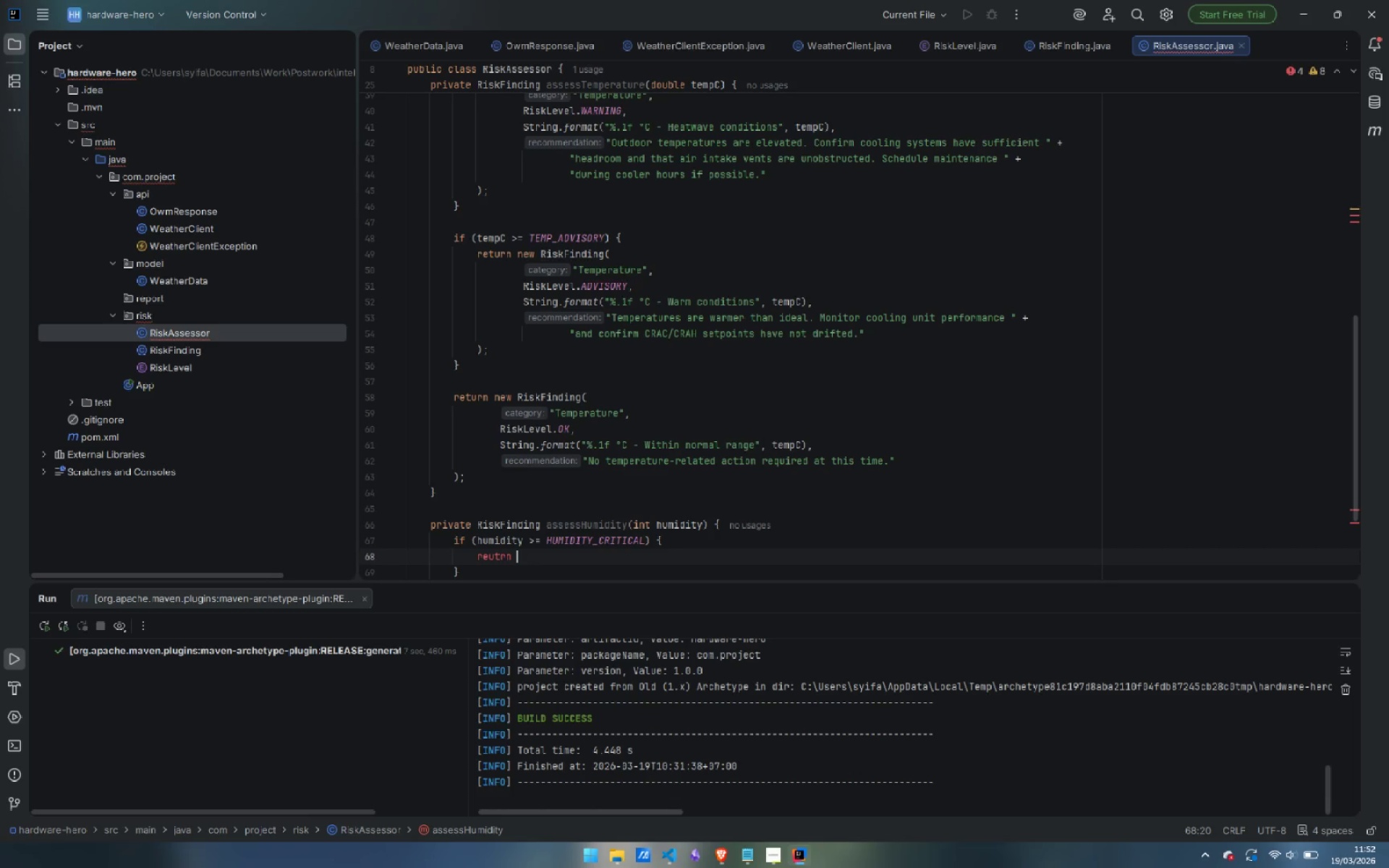 
key(Control+ControlLeft)
 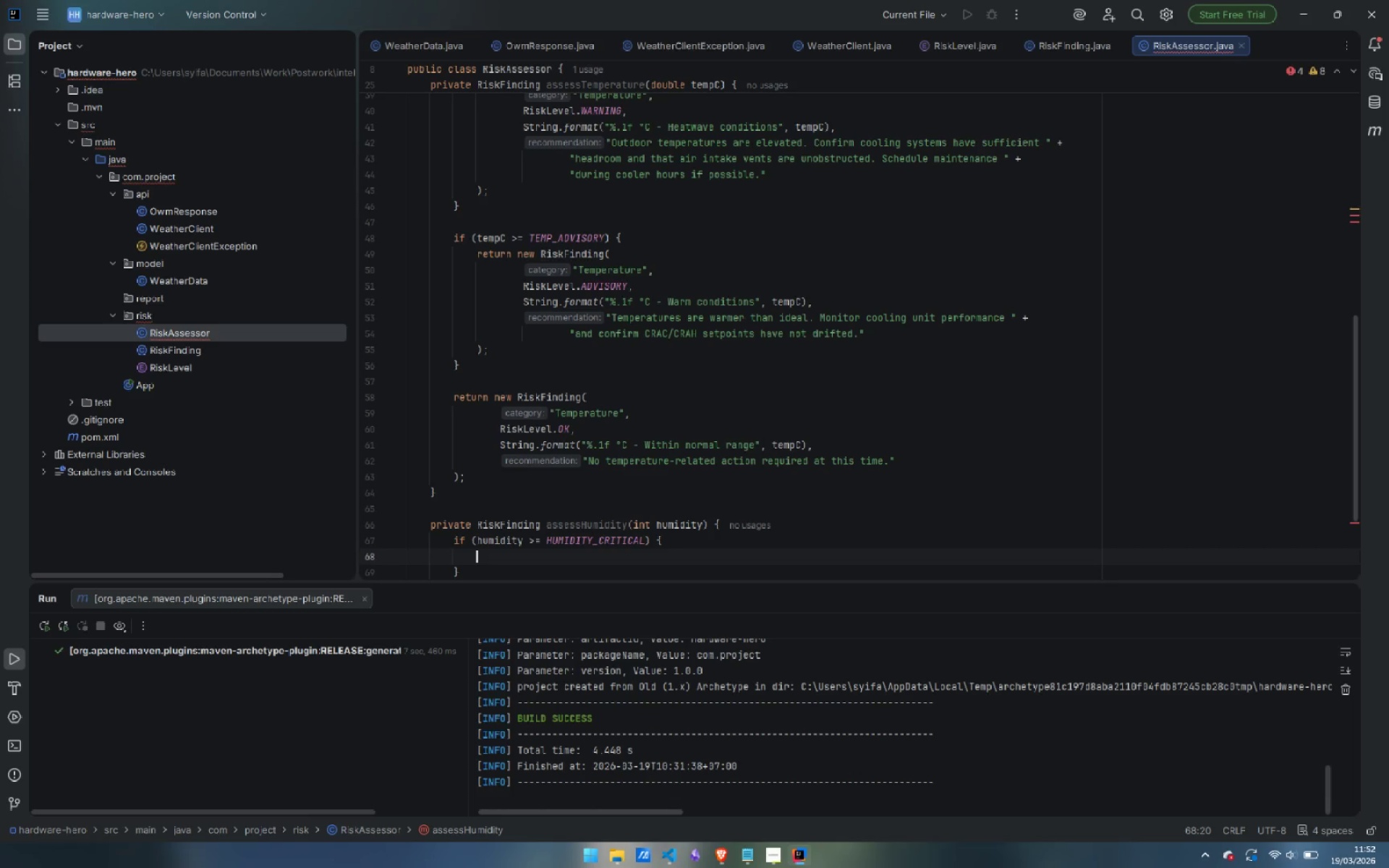 
key(Control+Backspace)
 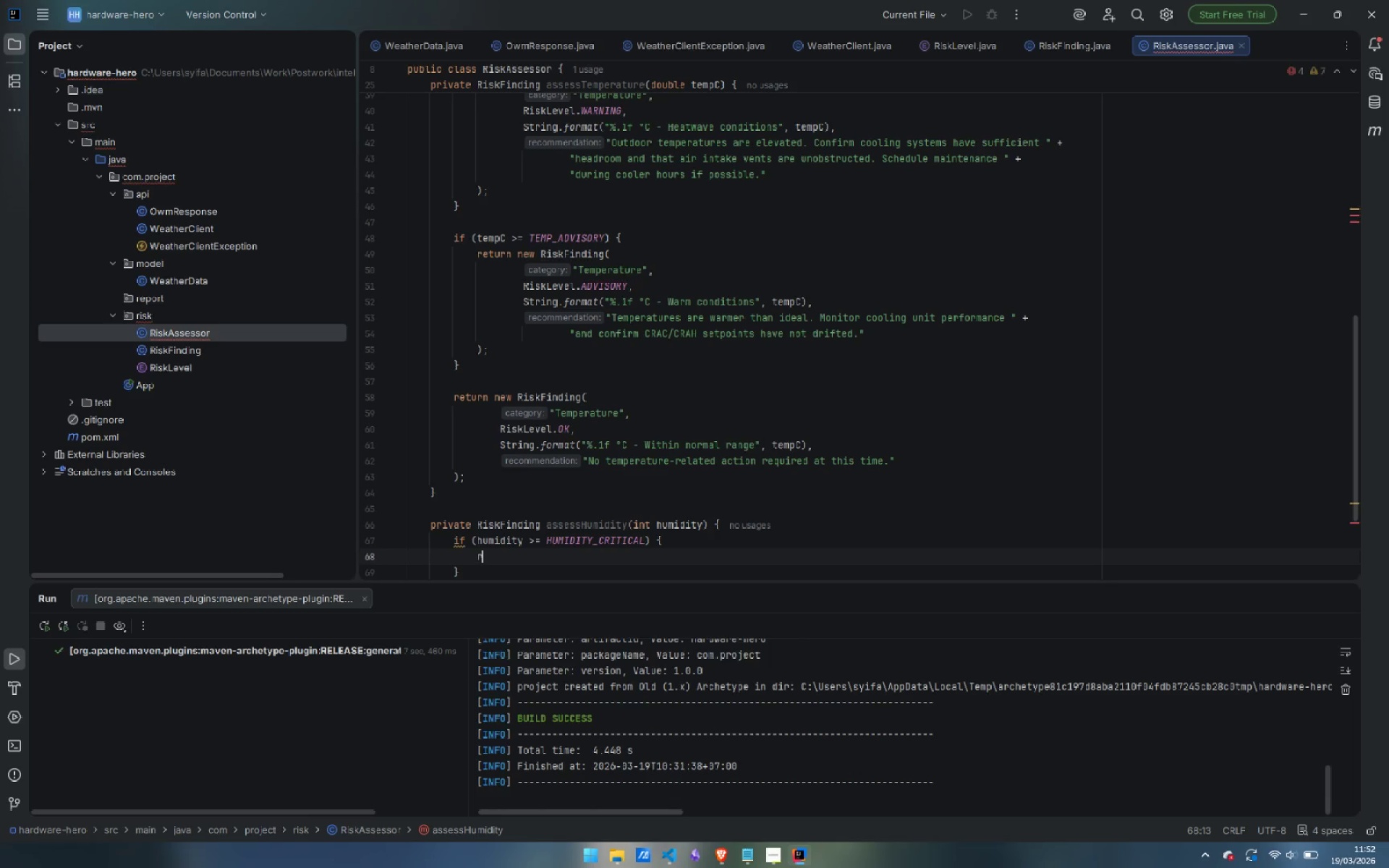 
type(retun )
key(Backspace)
key(Backspace)
type(rn new RiskF)
 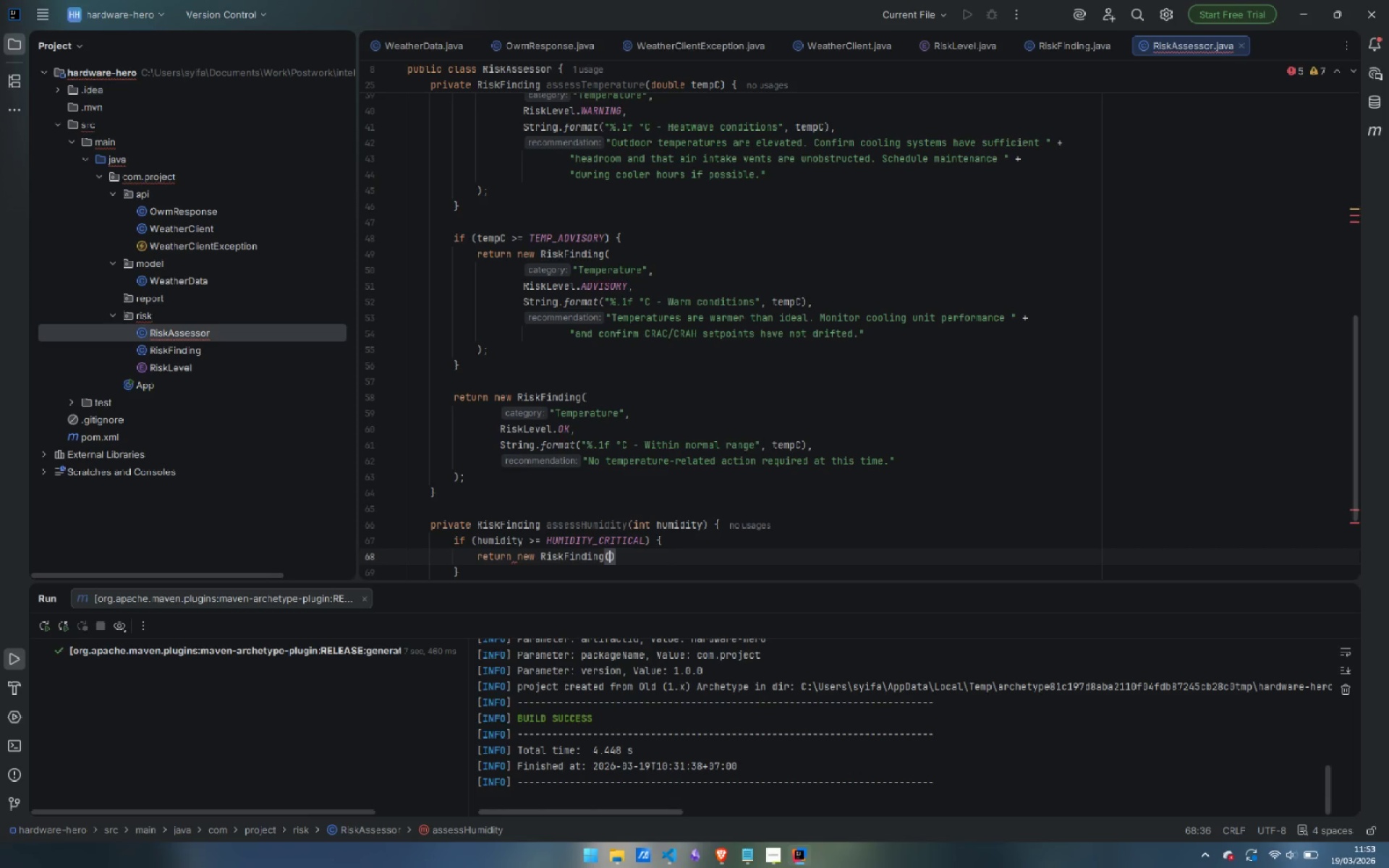 
 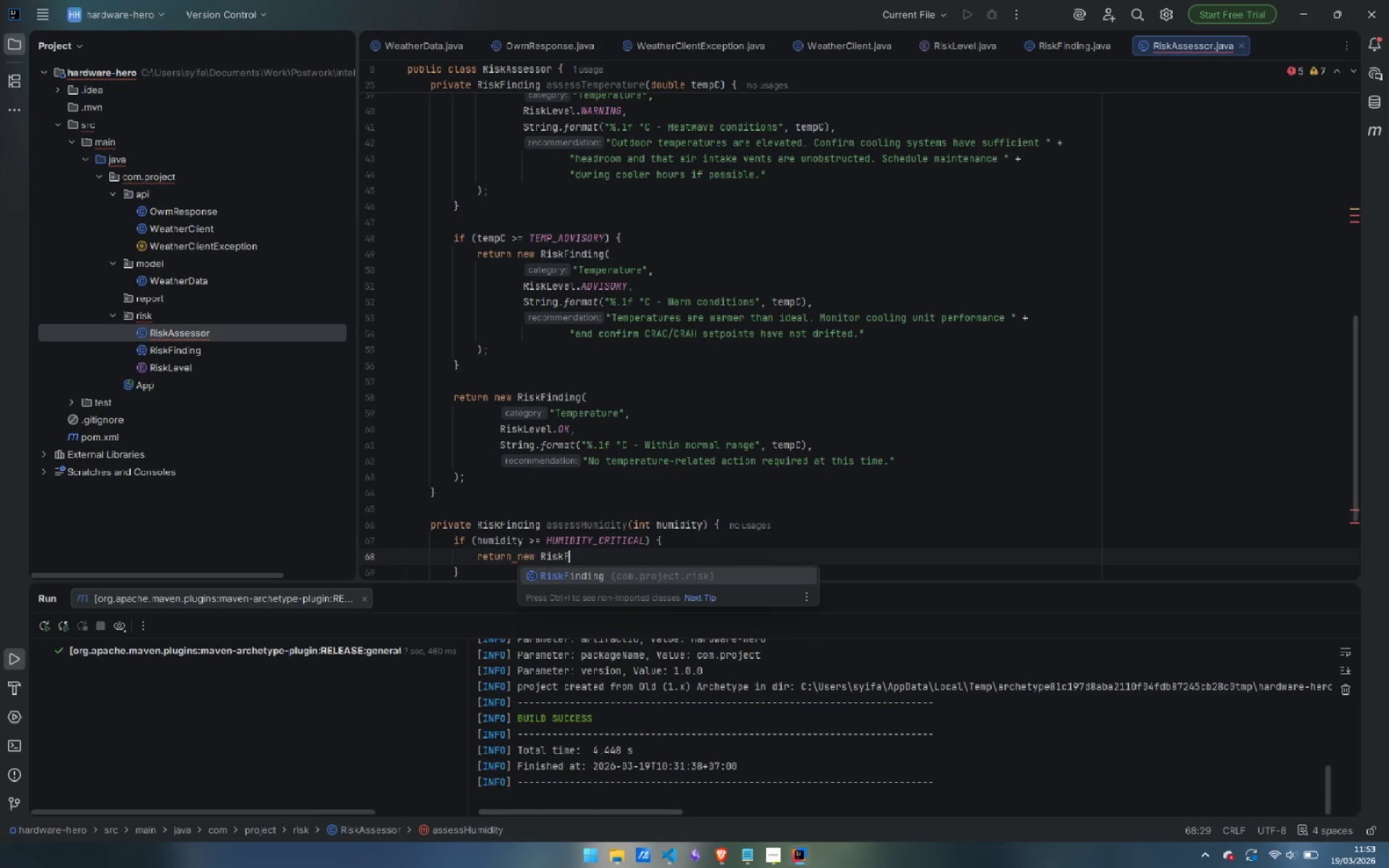 
key(Enter)
 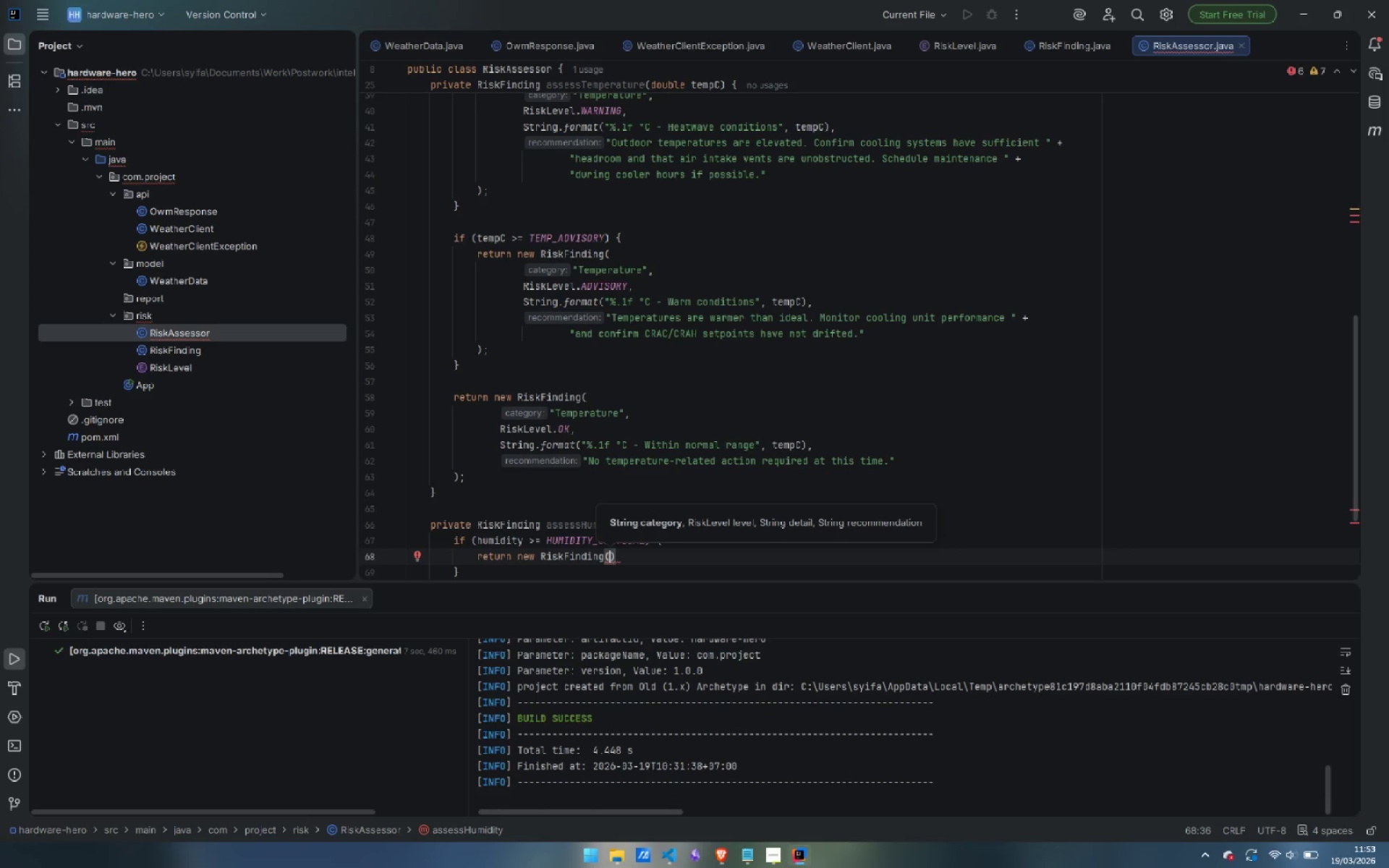 
key(Enter)
 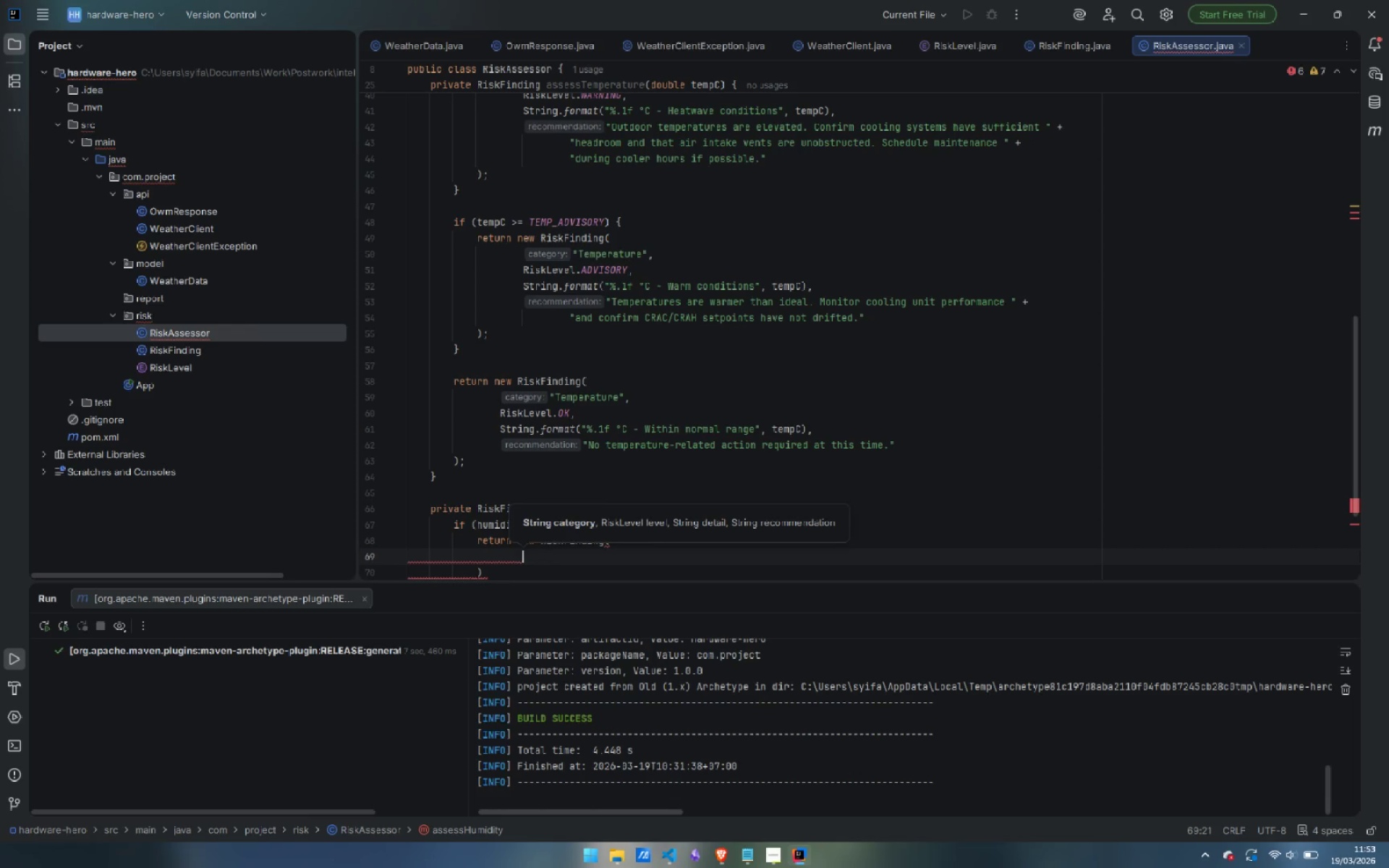 
type("Humidity)
 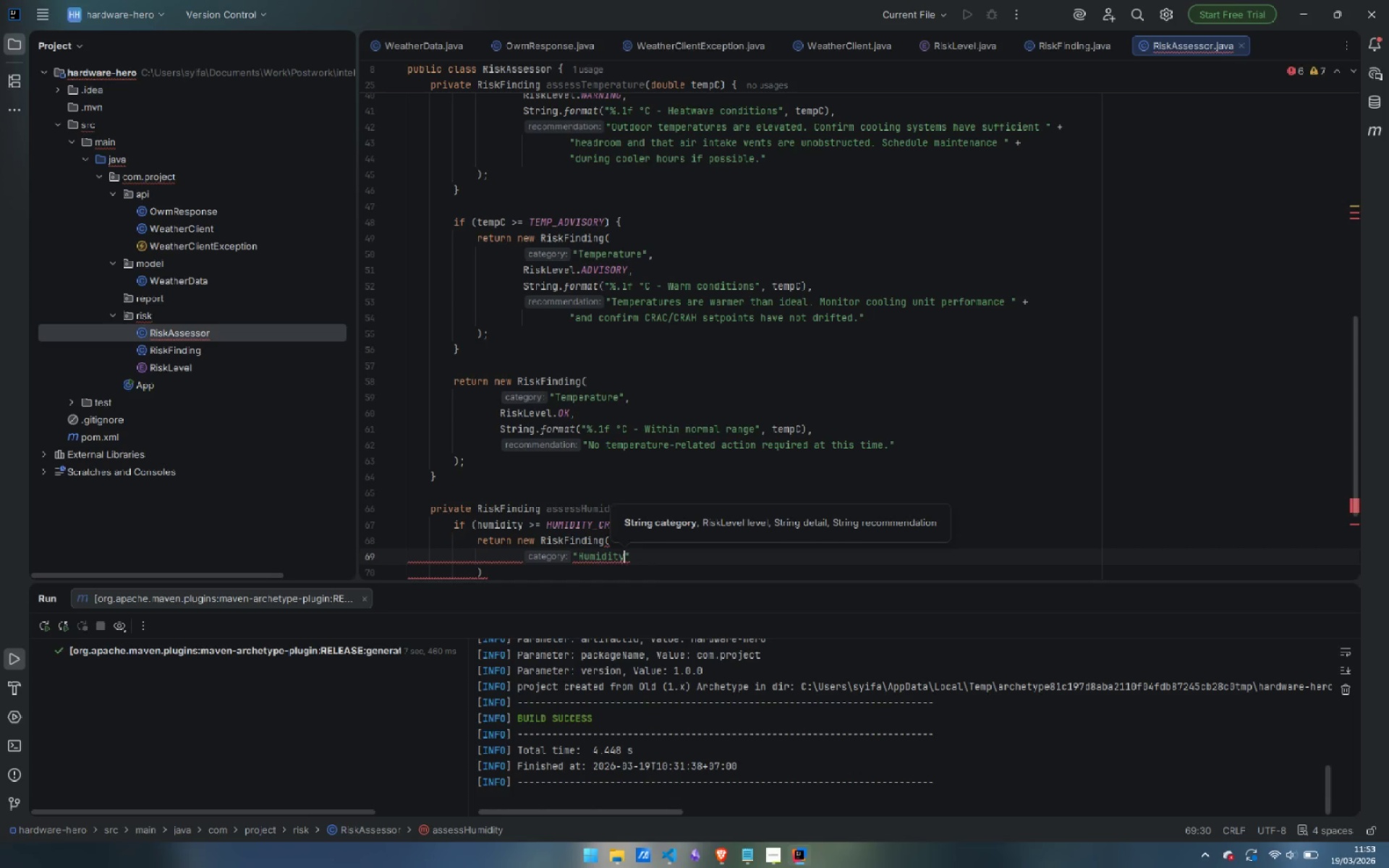 
key(ArrowRight)
 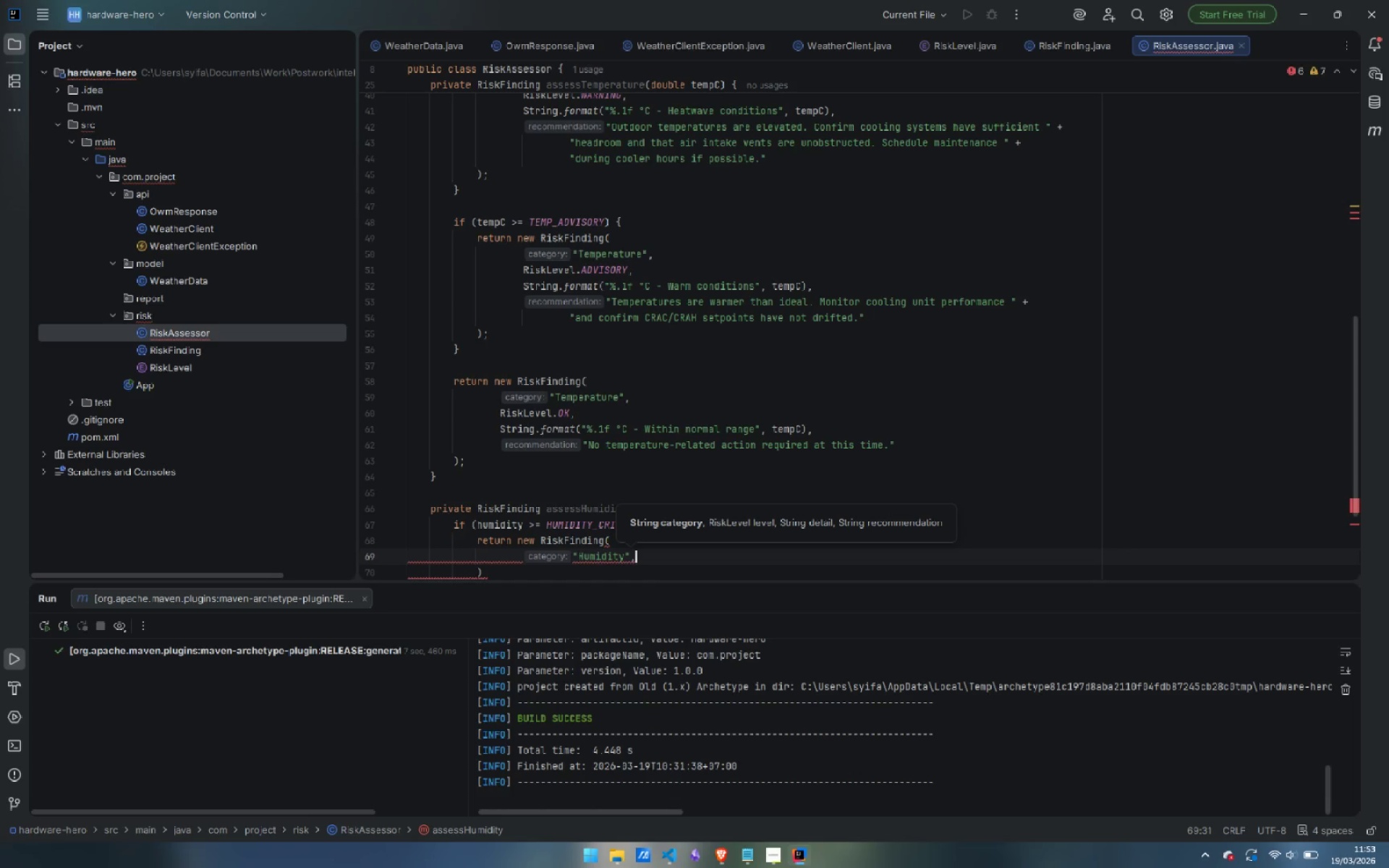 
key(Comma)
 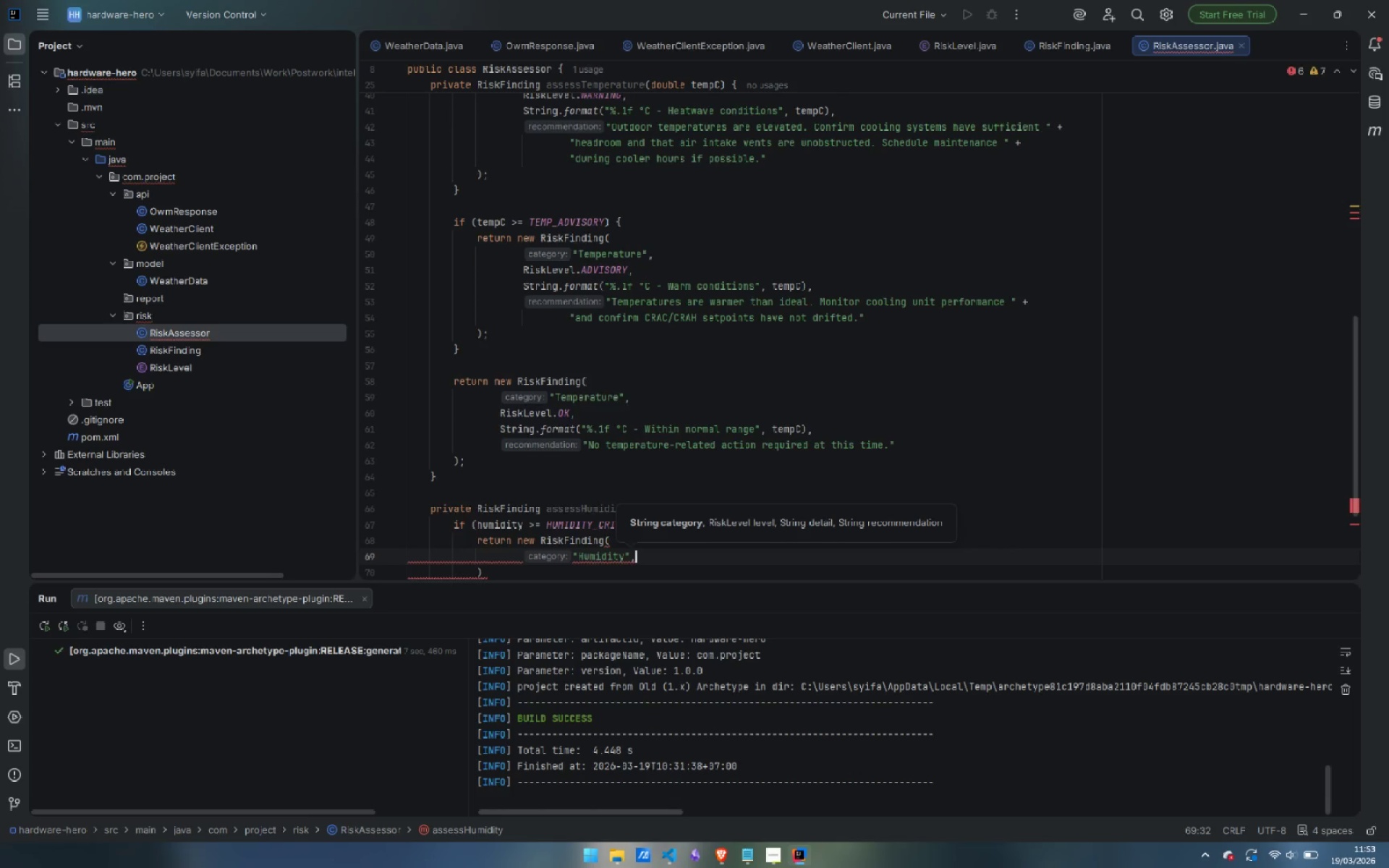 
key(Enter)
 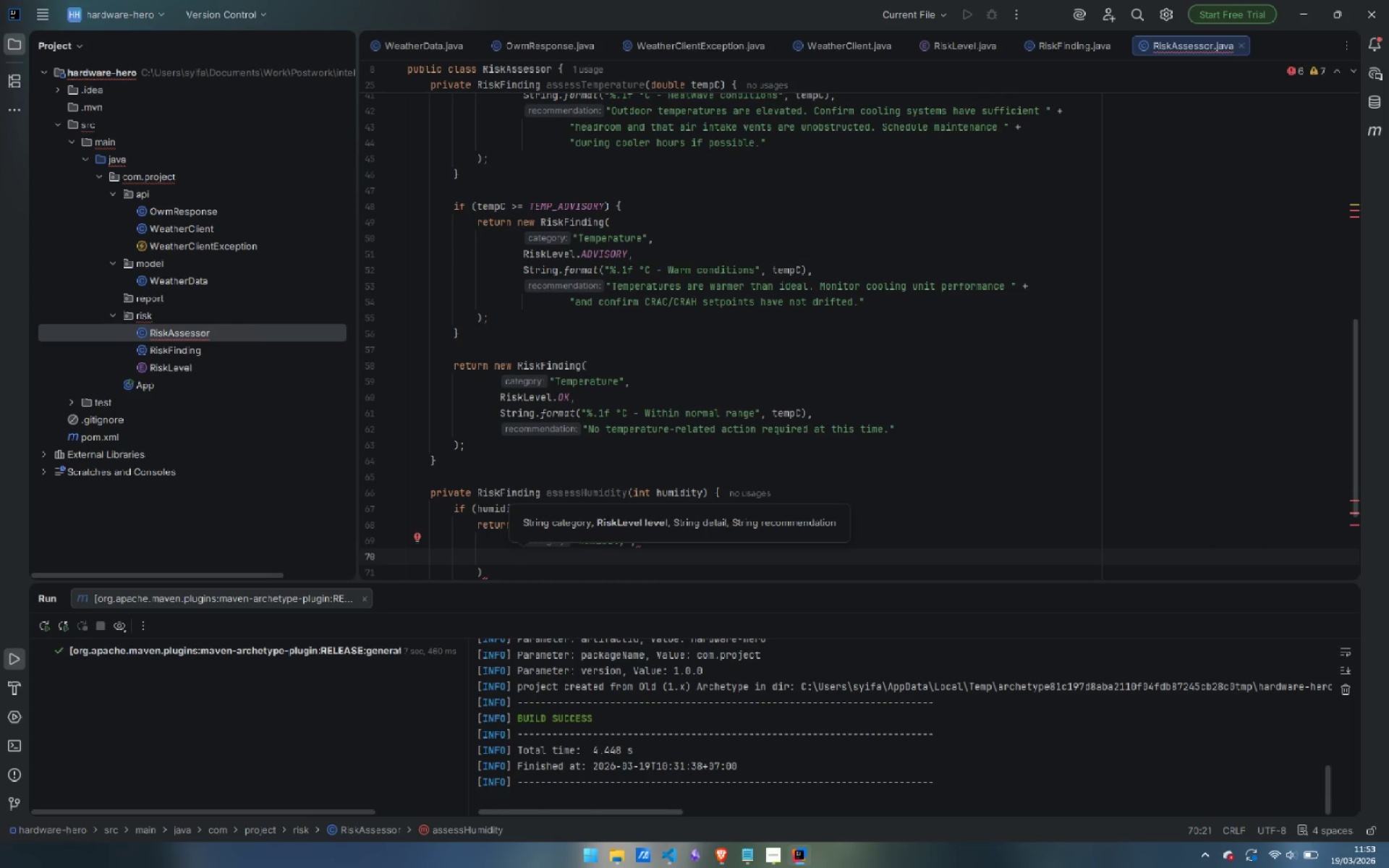 
type(CRITI)
 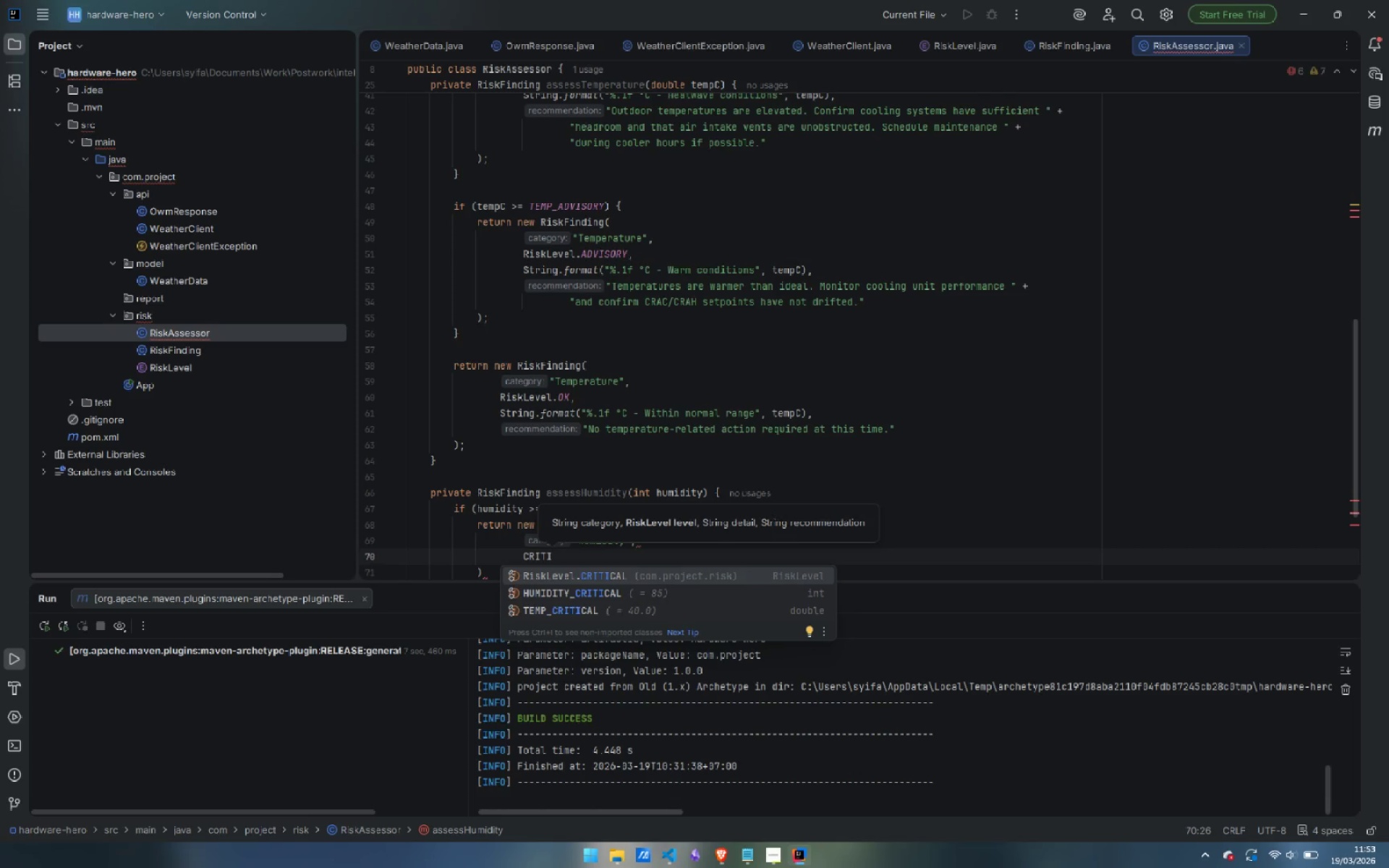 
key(Enter)
 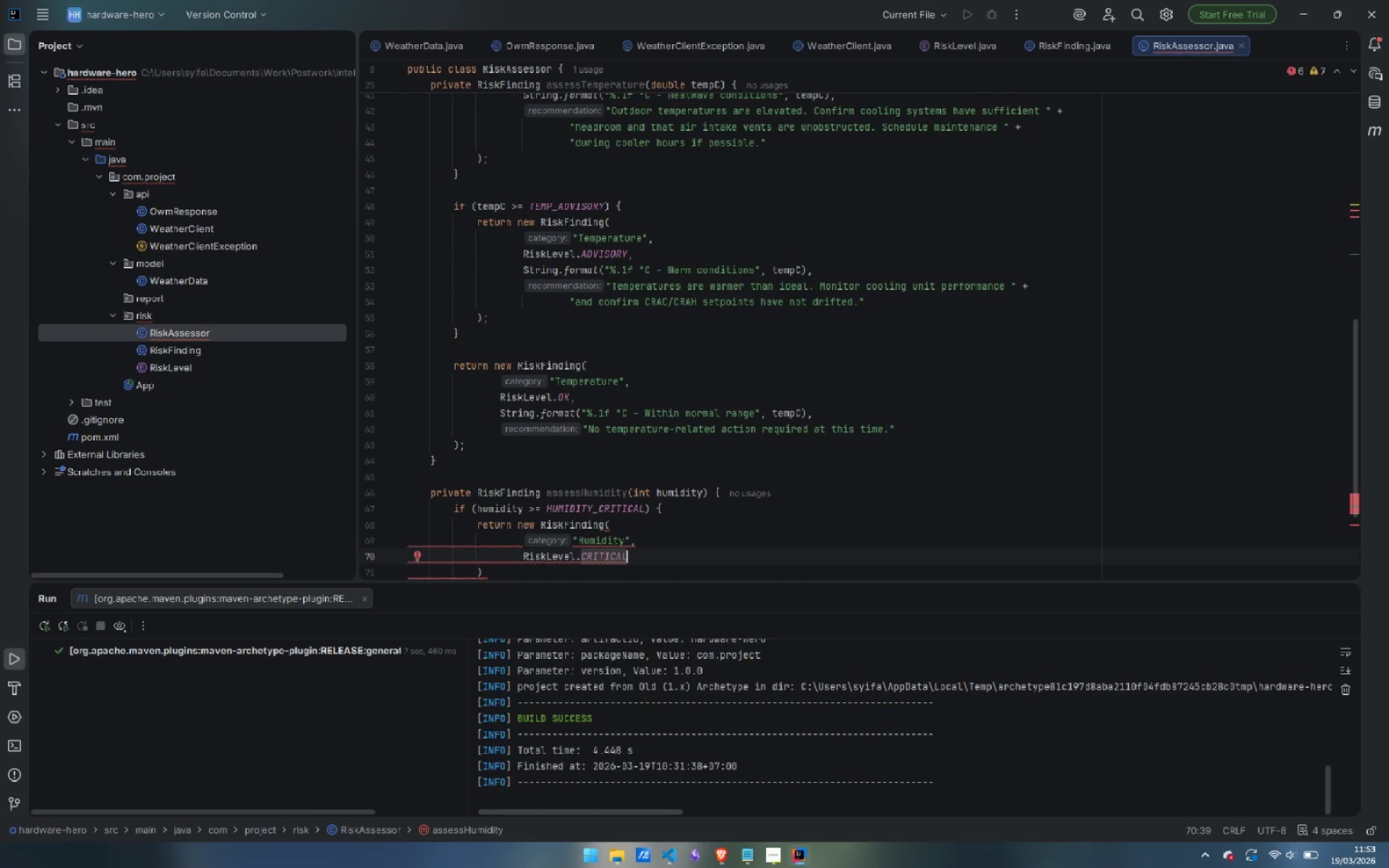 
key(Comma)
 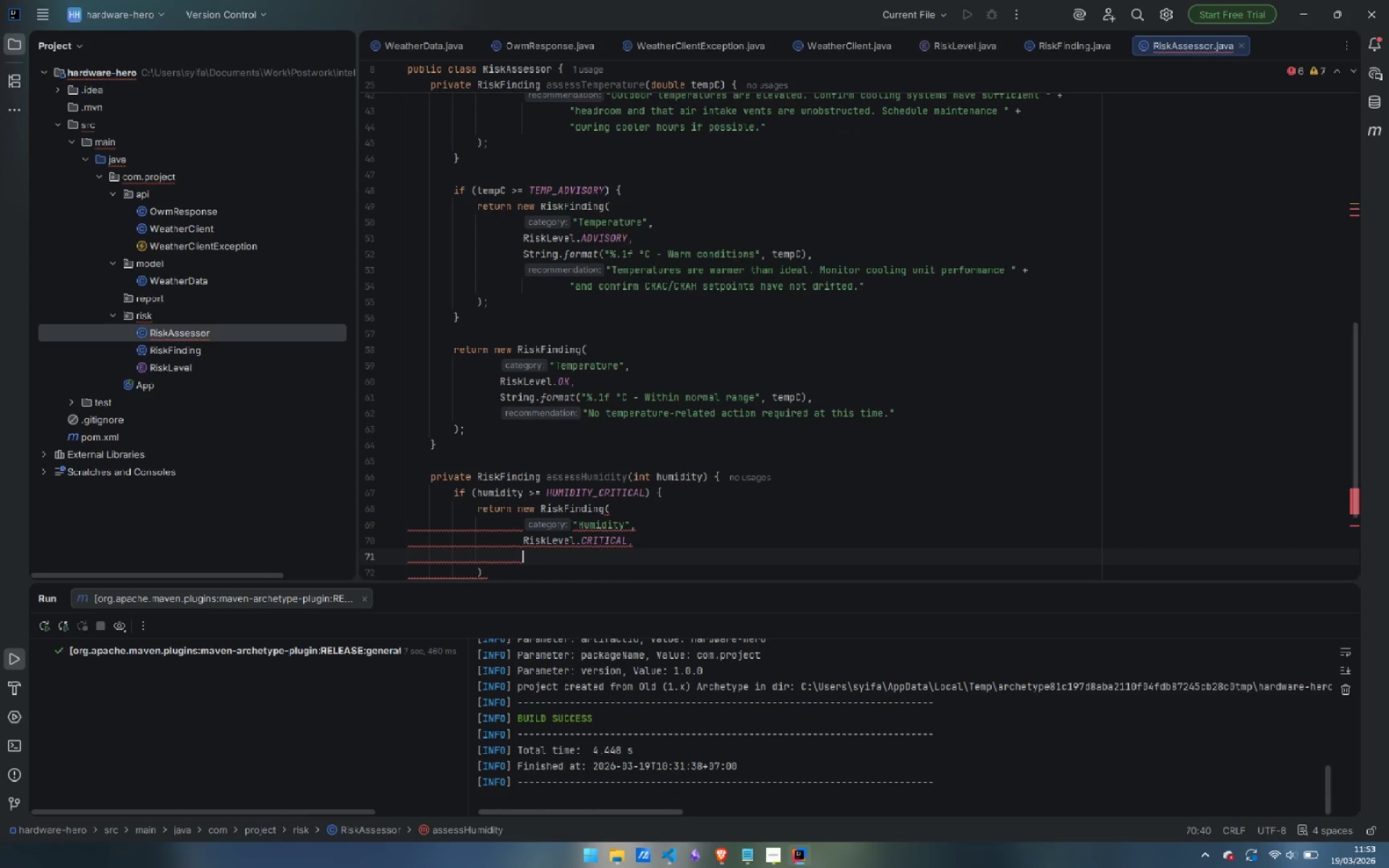 
key(Enter)
 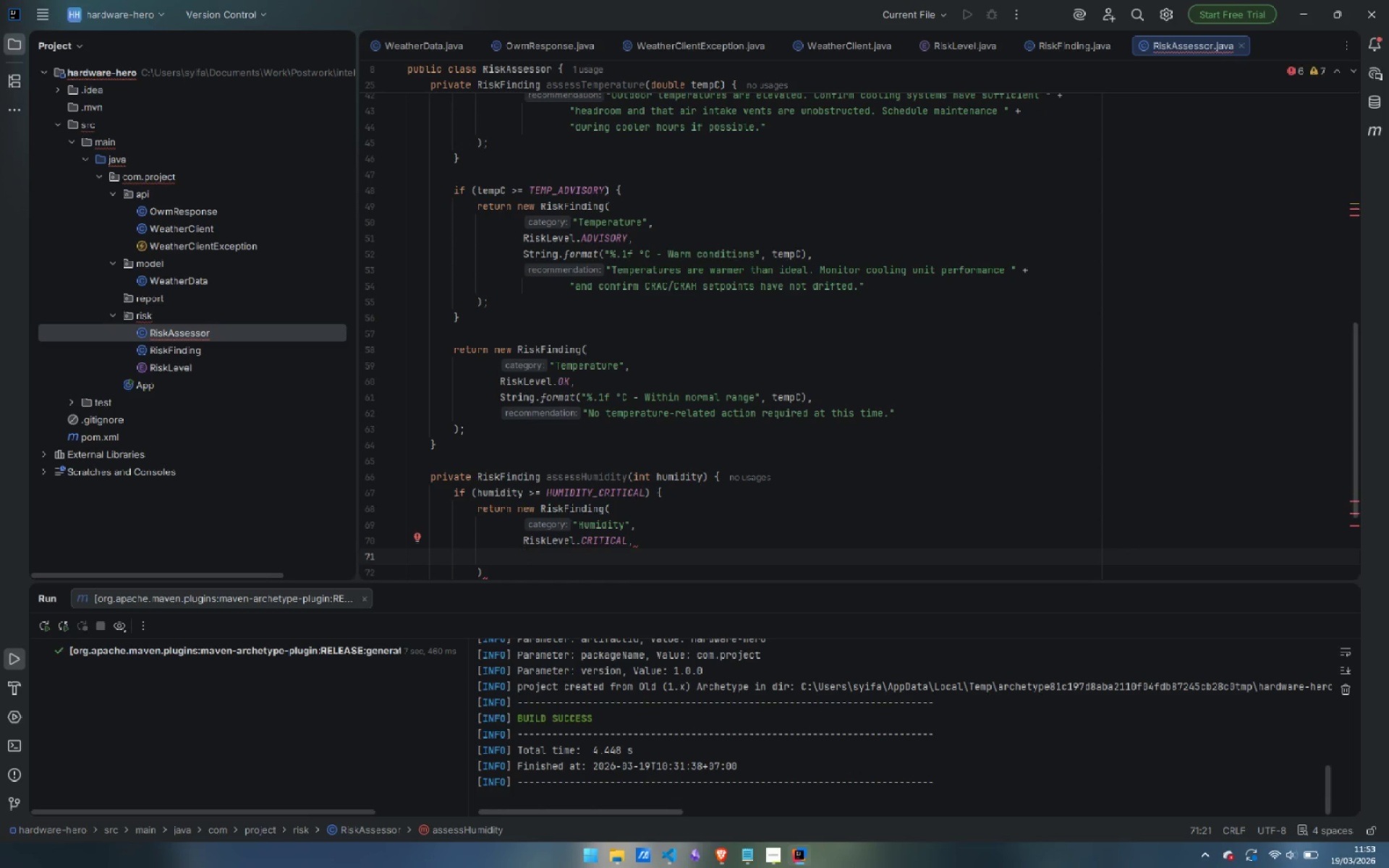 
type(String.for)
 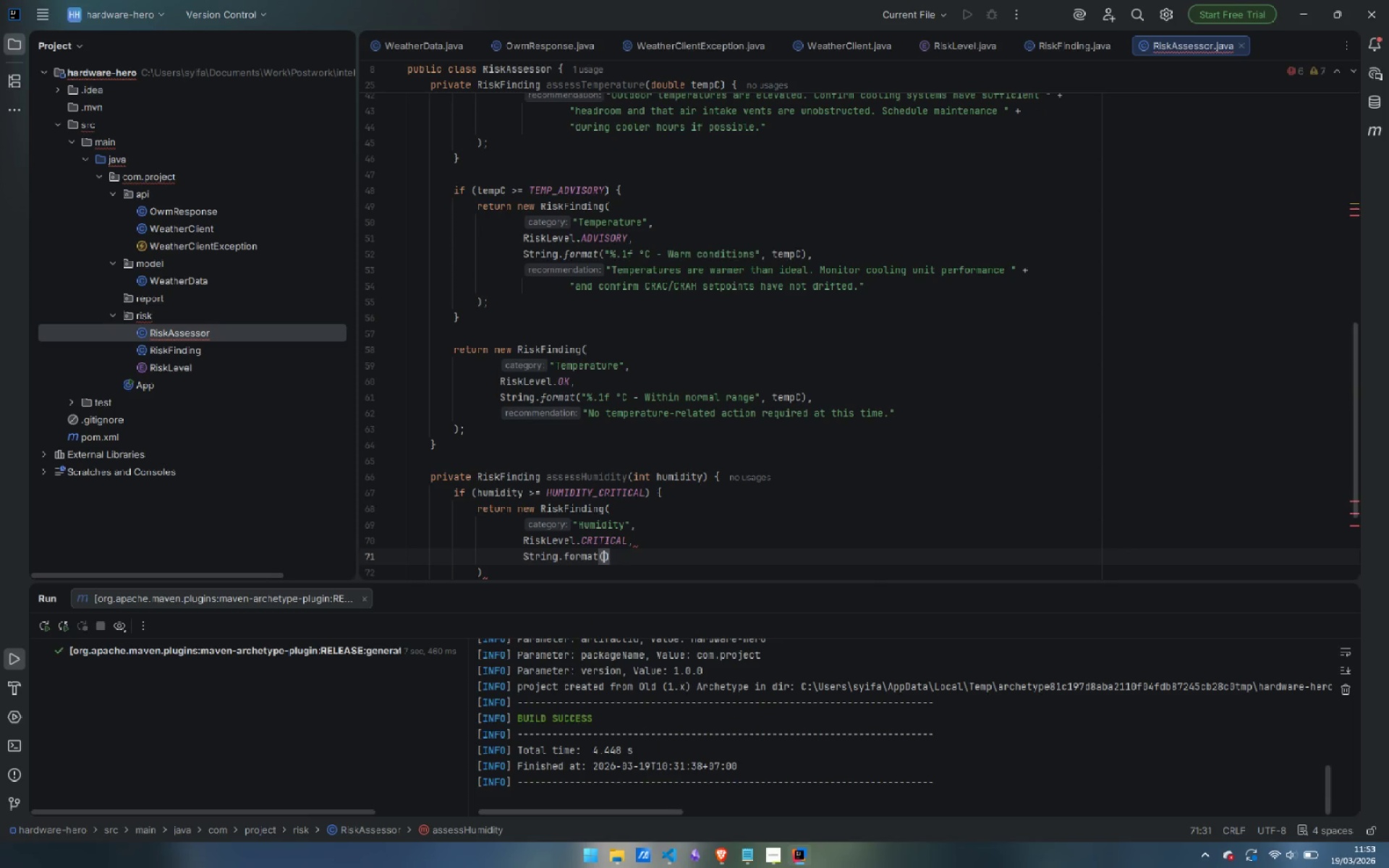 
key(Enter)
 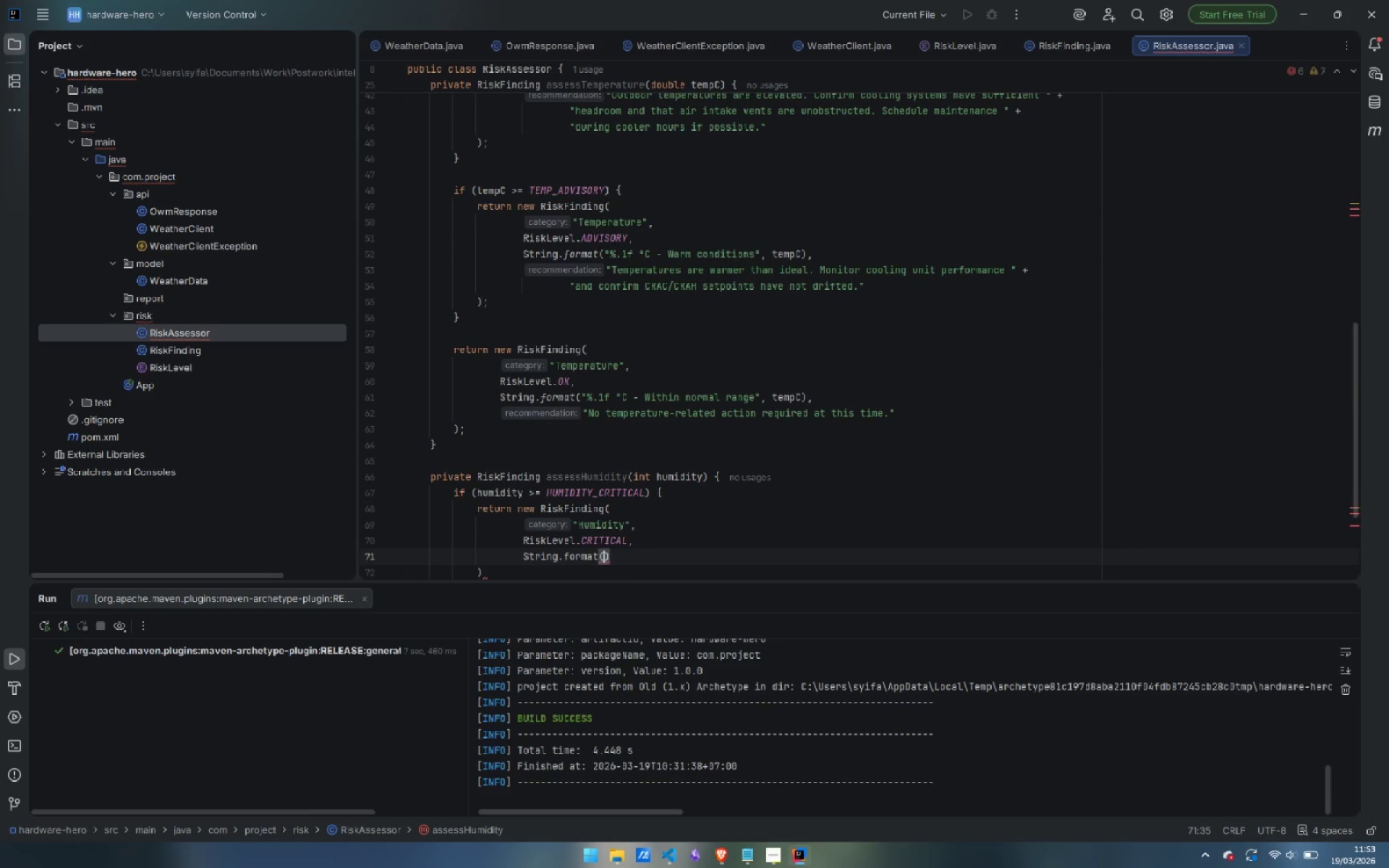 
key(Shift+Quote)
 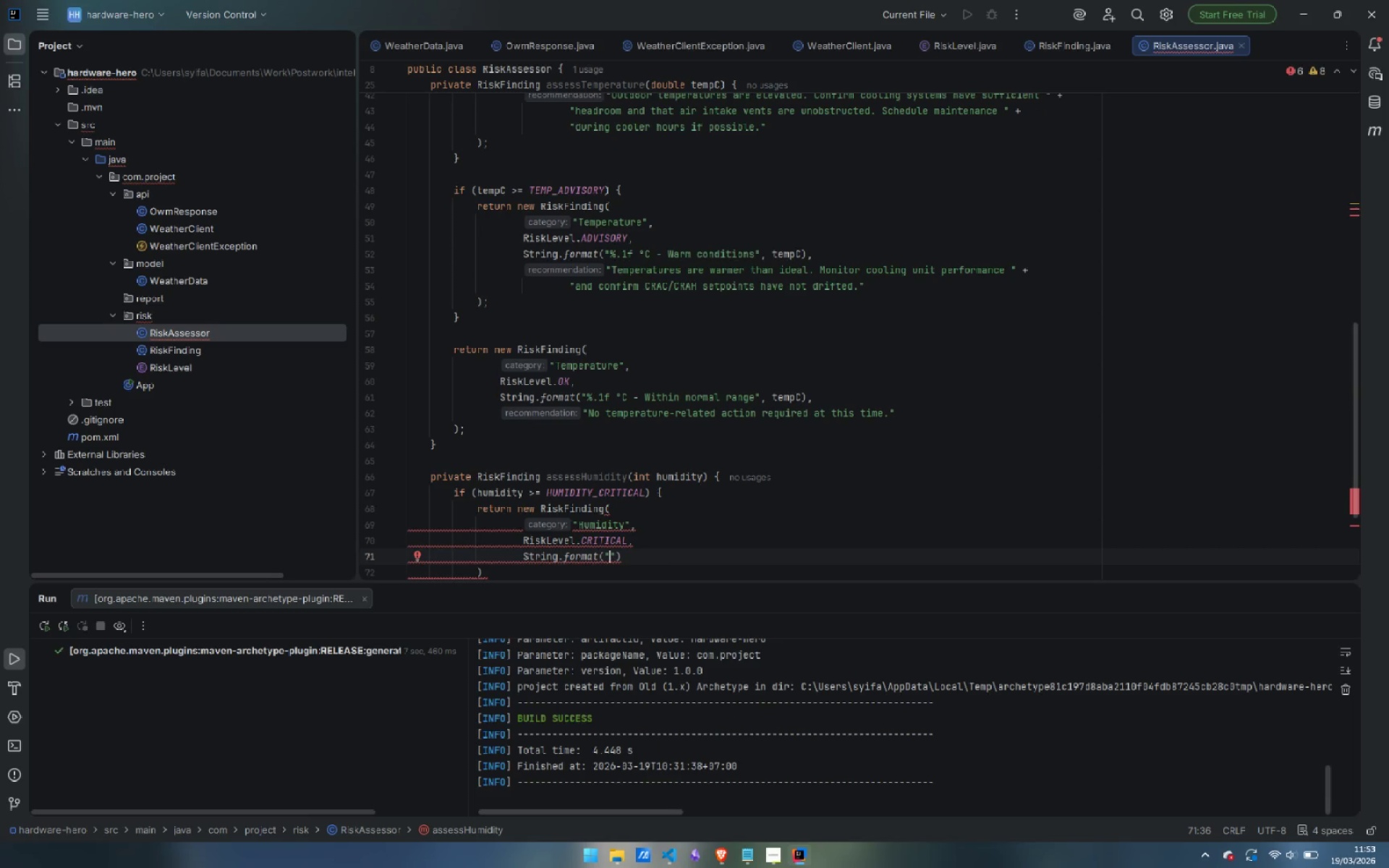 
type(%d %% - High)
 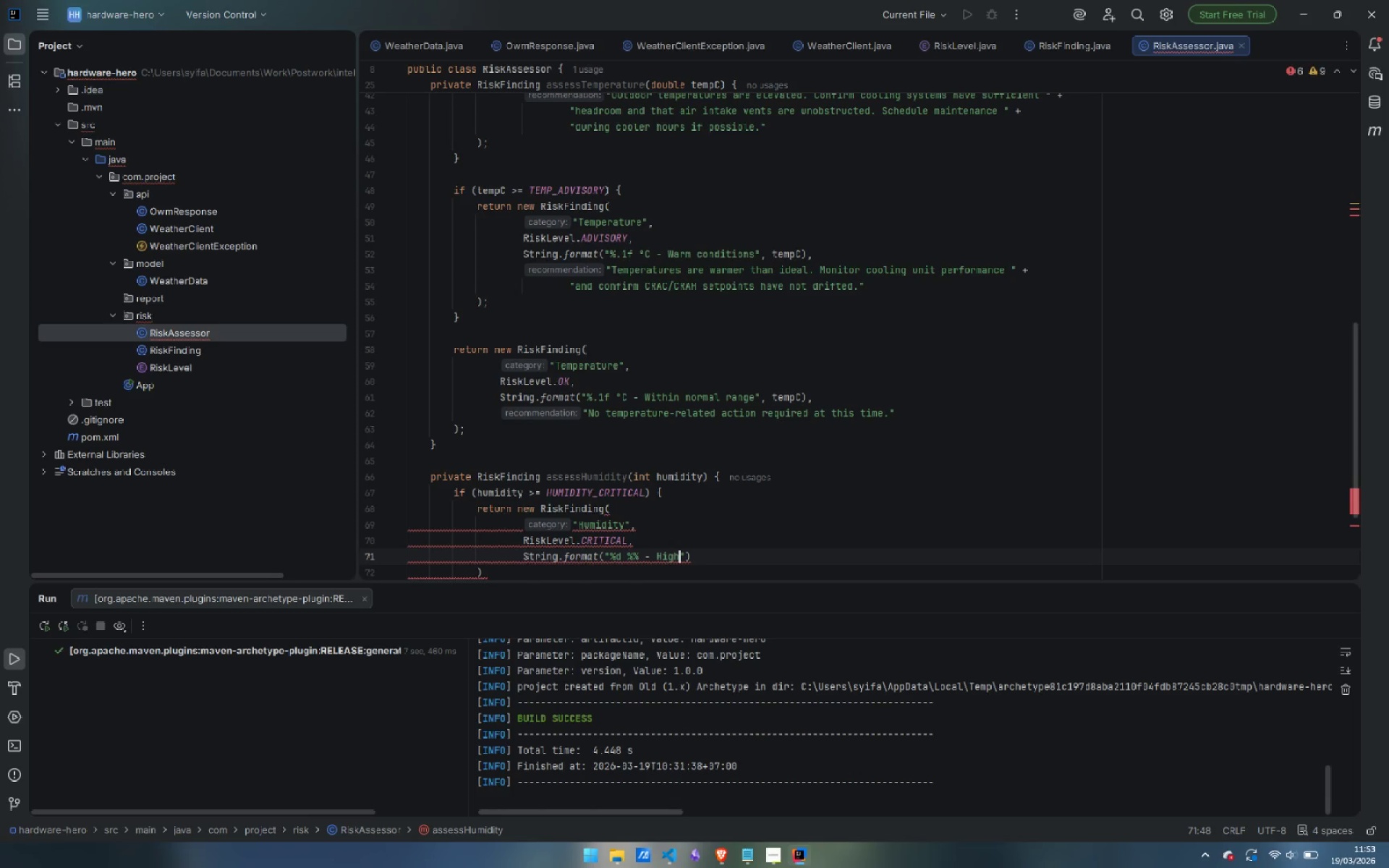 
wait(5.06)
 